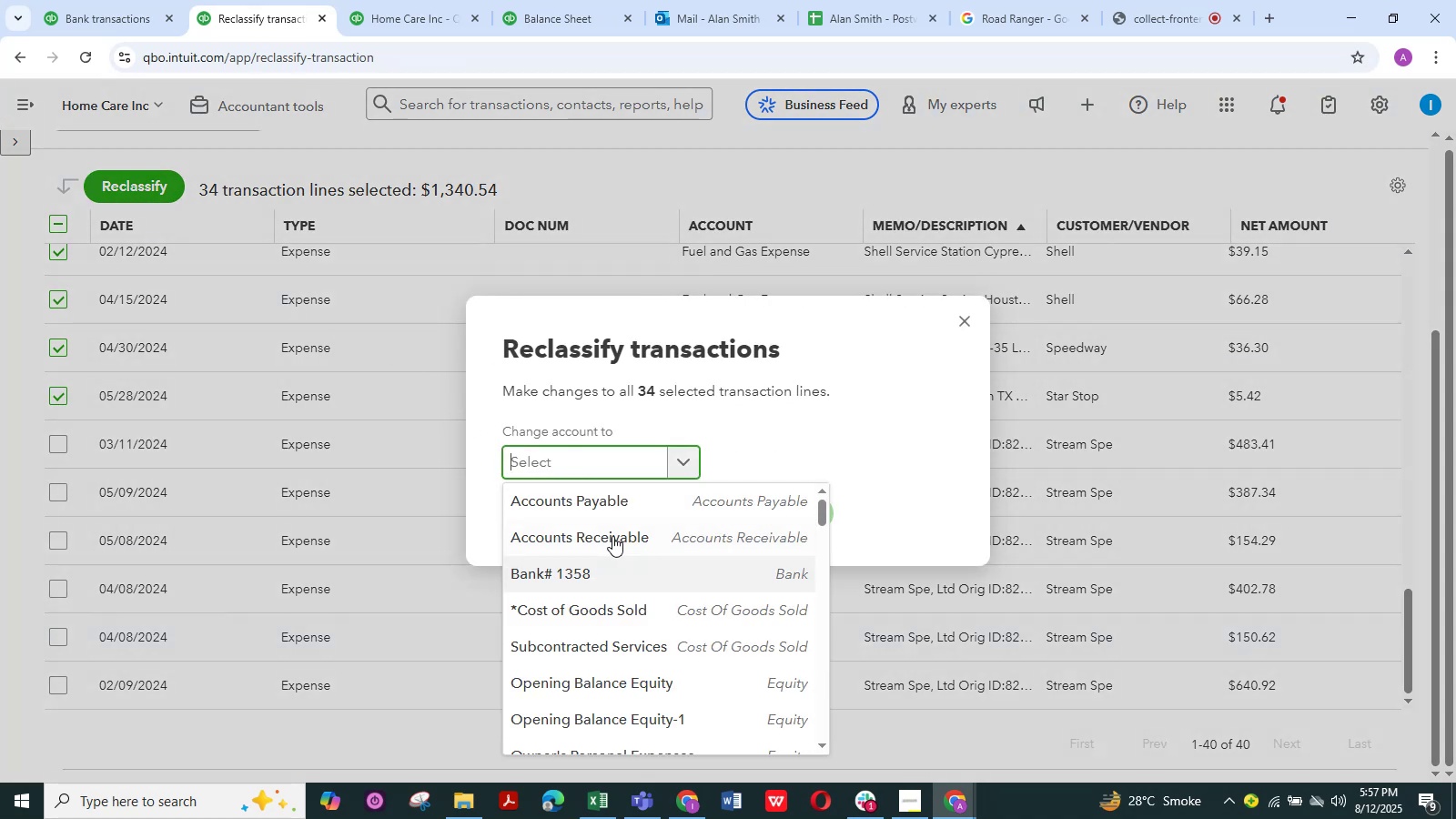 
scroll: coordinate [610, 551], scroll_direction: up, amount: 3.0
 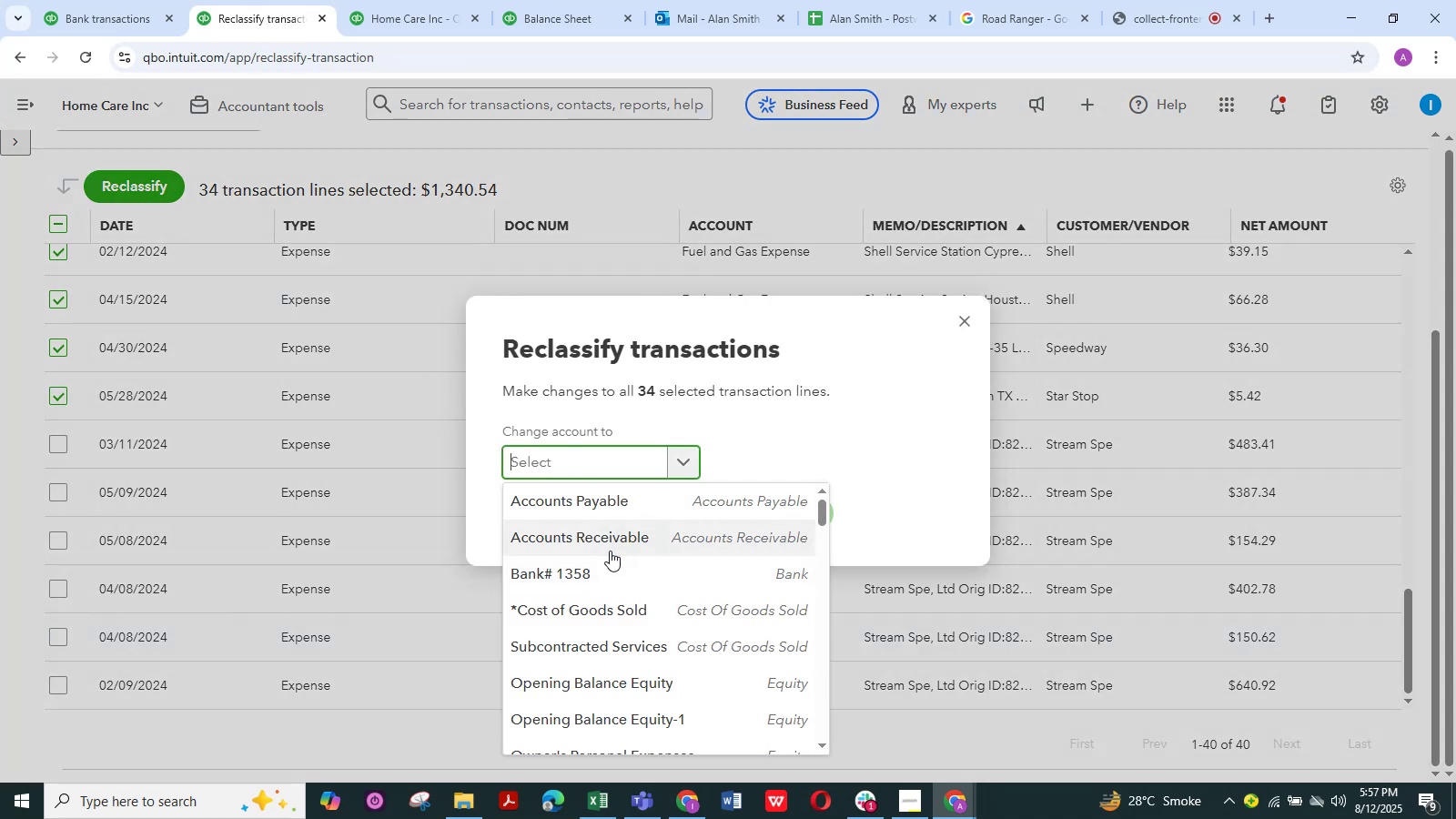 
scroll: coordinate [610, 551], scroll_direction: down, amount: 3.0
 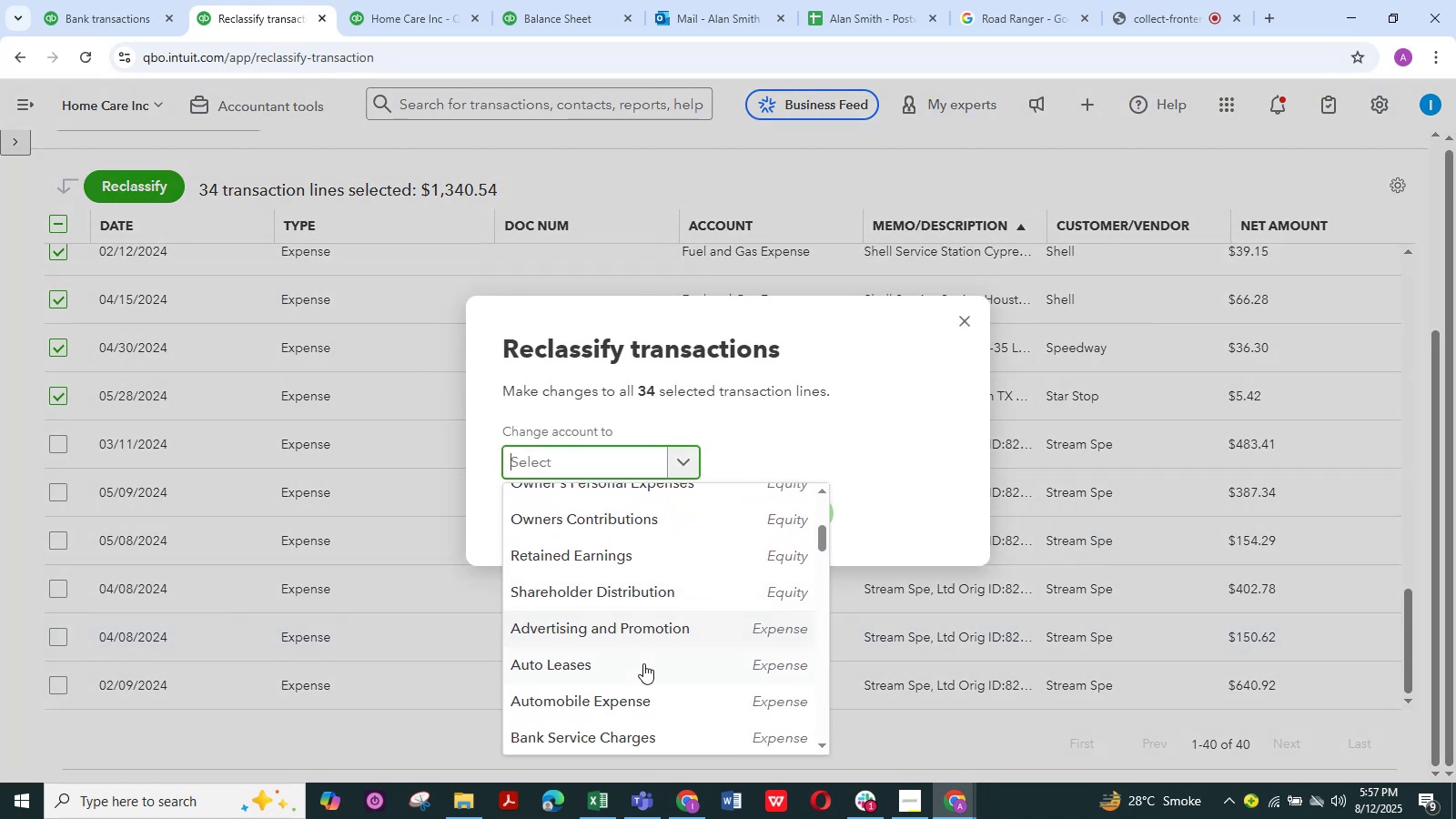 
left_click_drag(start_coordinate=[646, 693], to_coordinate=[653, 693])
 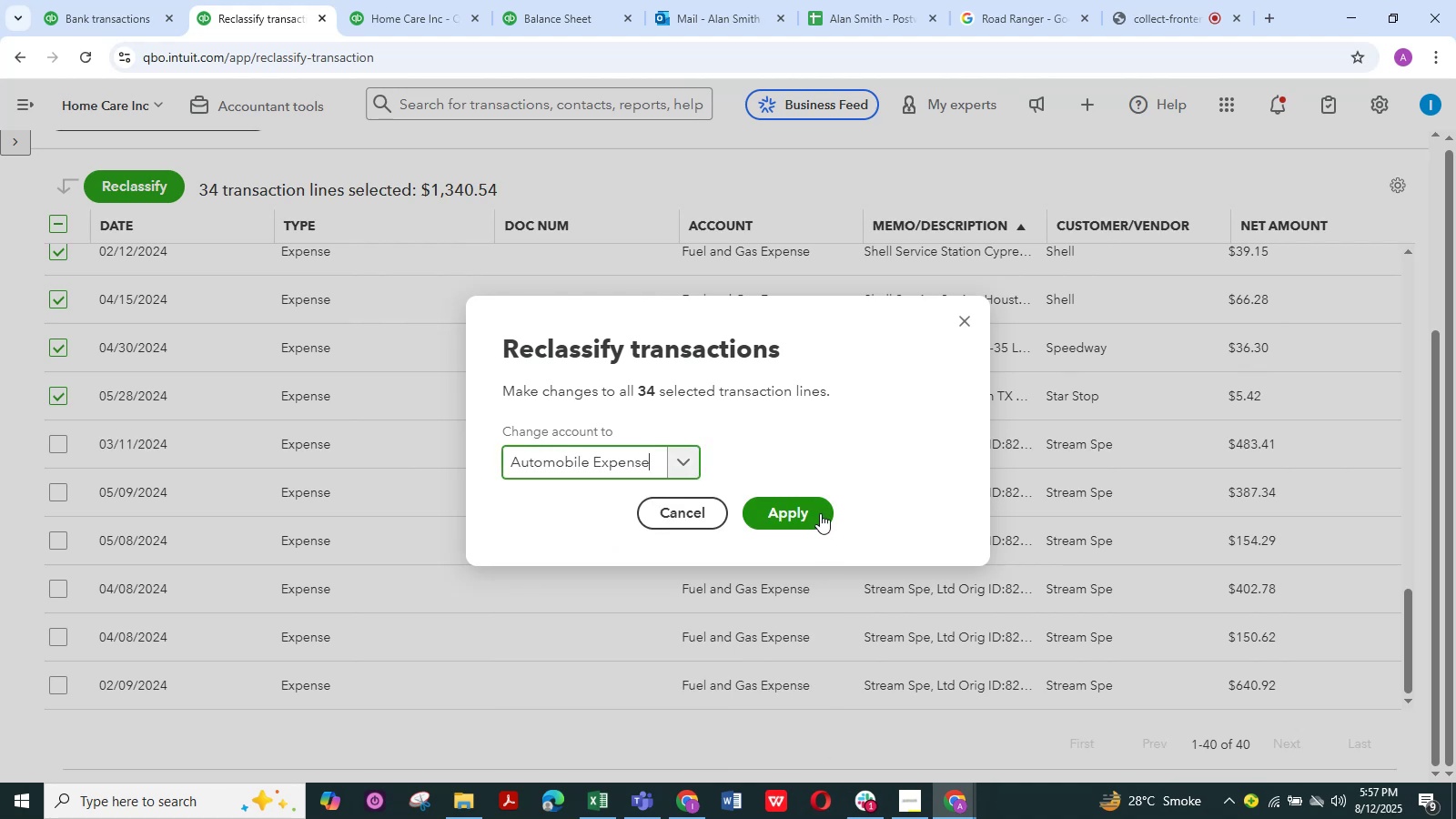 
left_click([817, 510])
 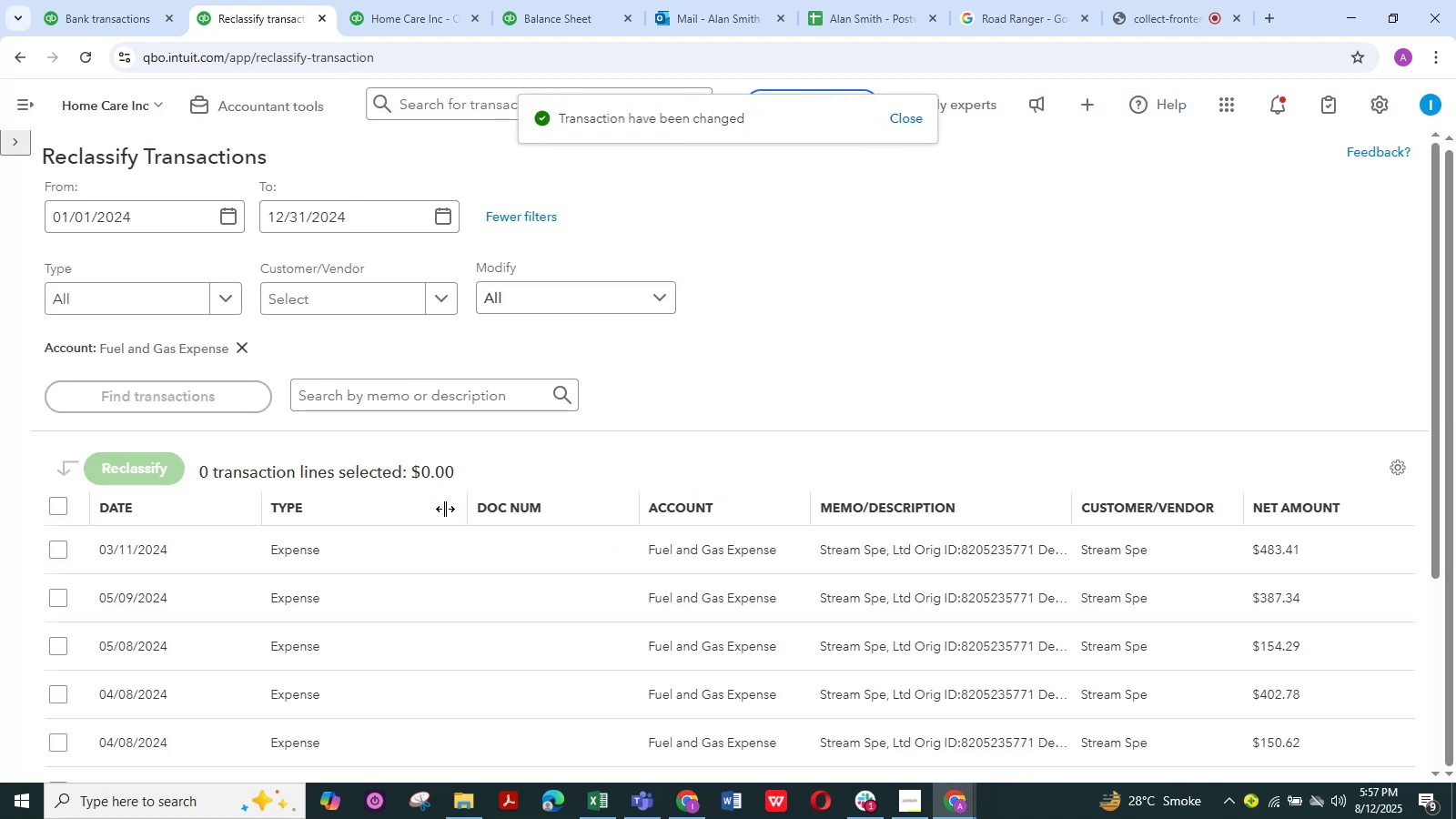 
wait(5.46)
 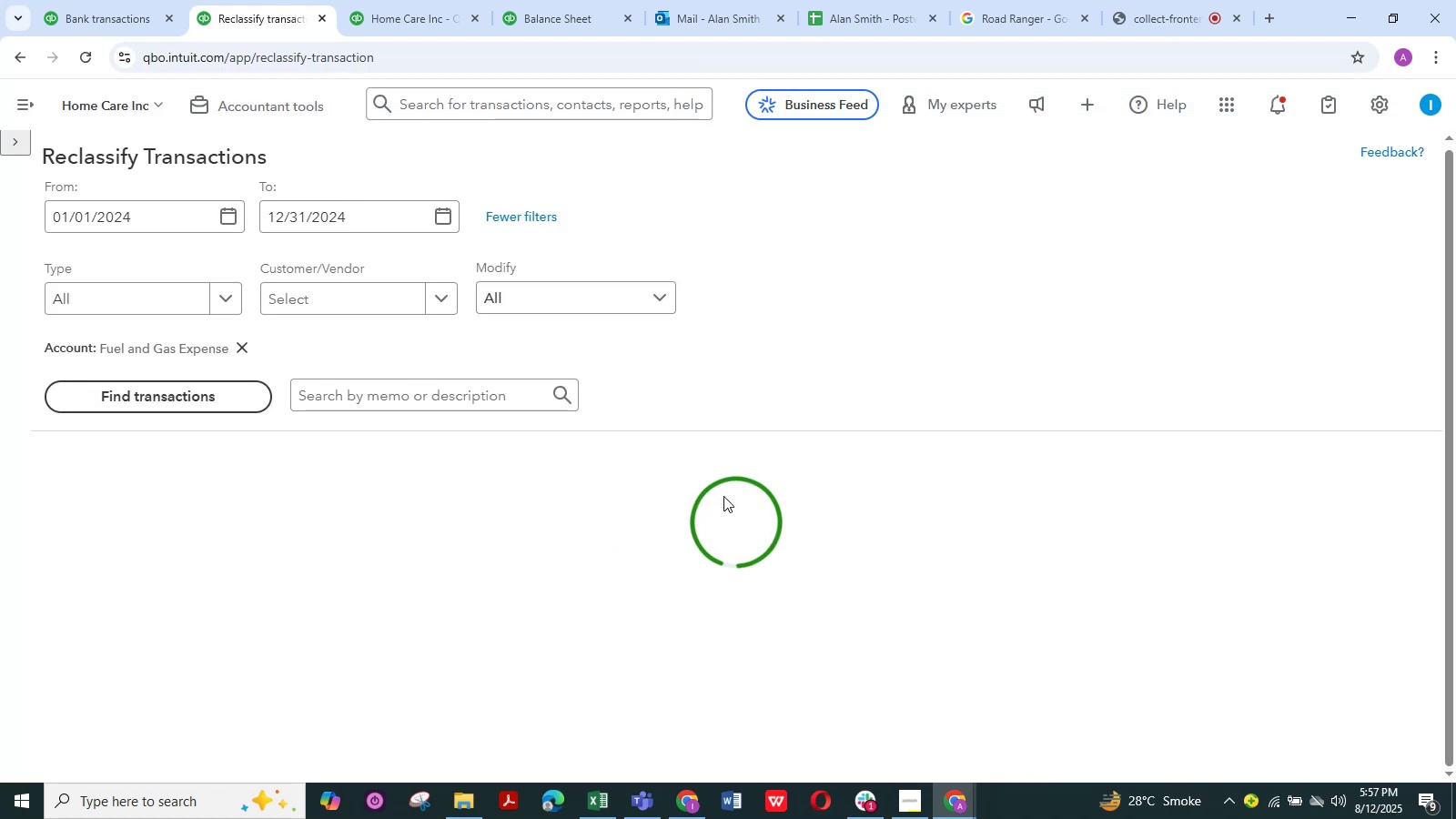 
left_click([60, 500])
 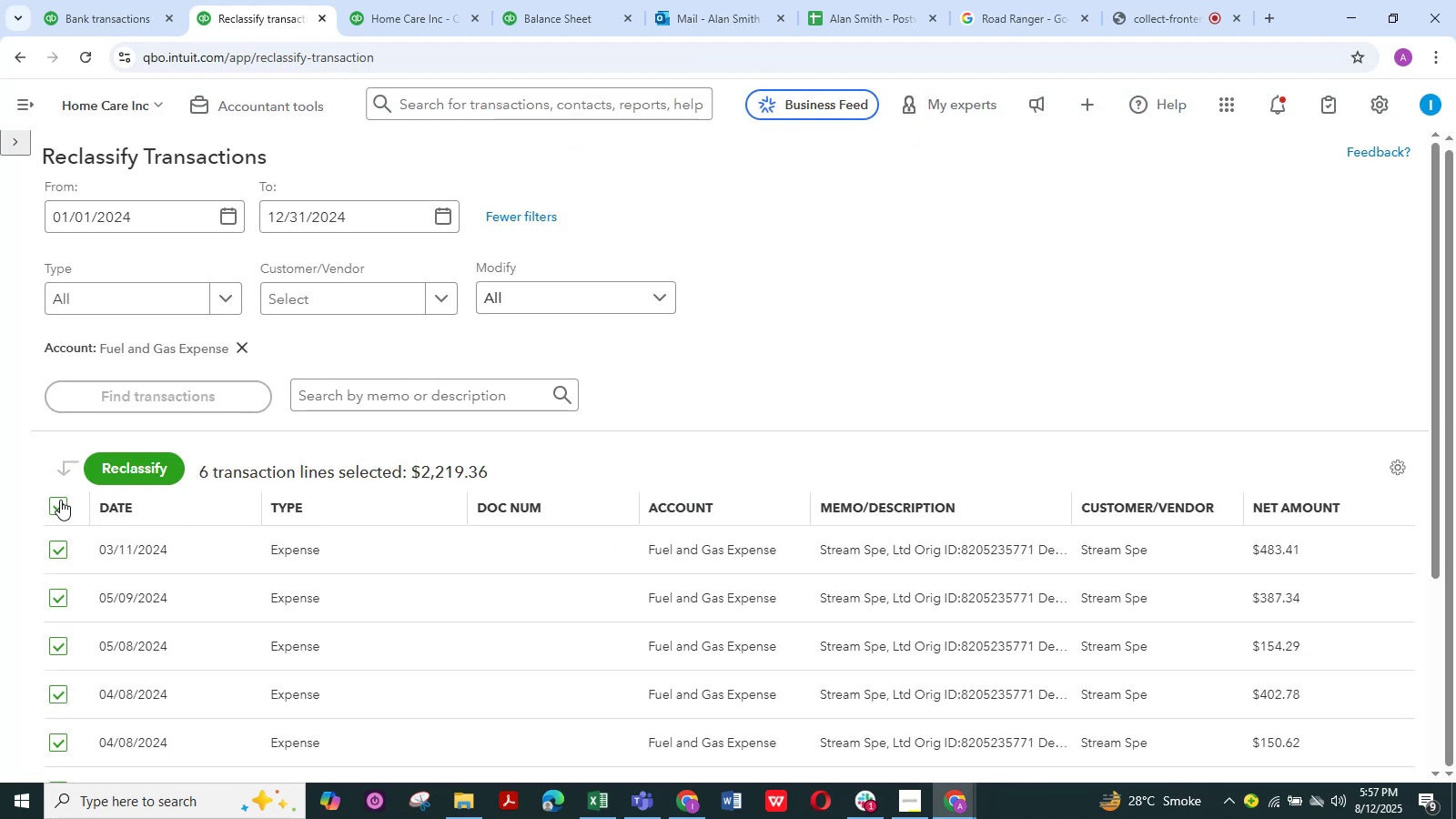 
left_click([116, 473])
 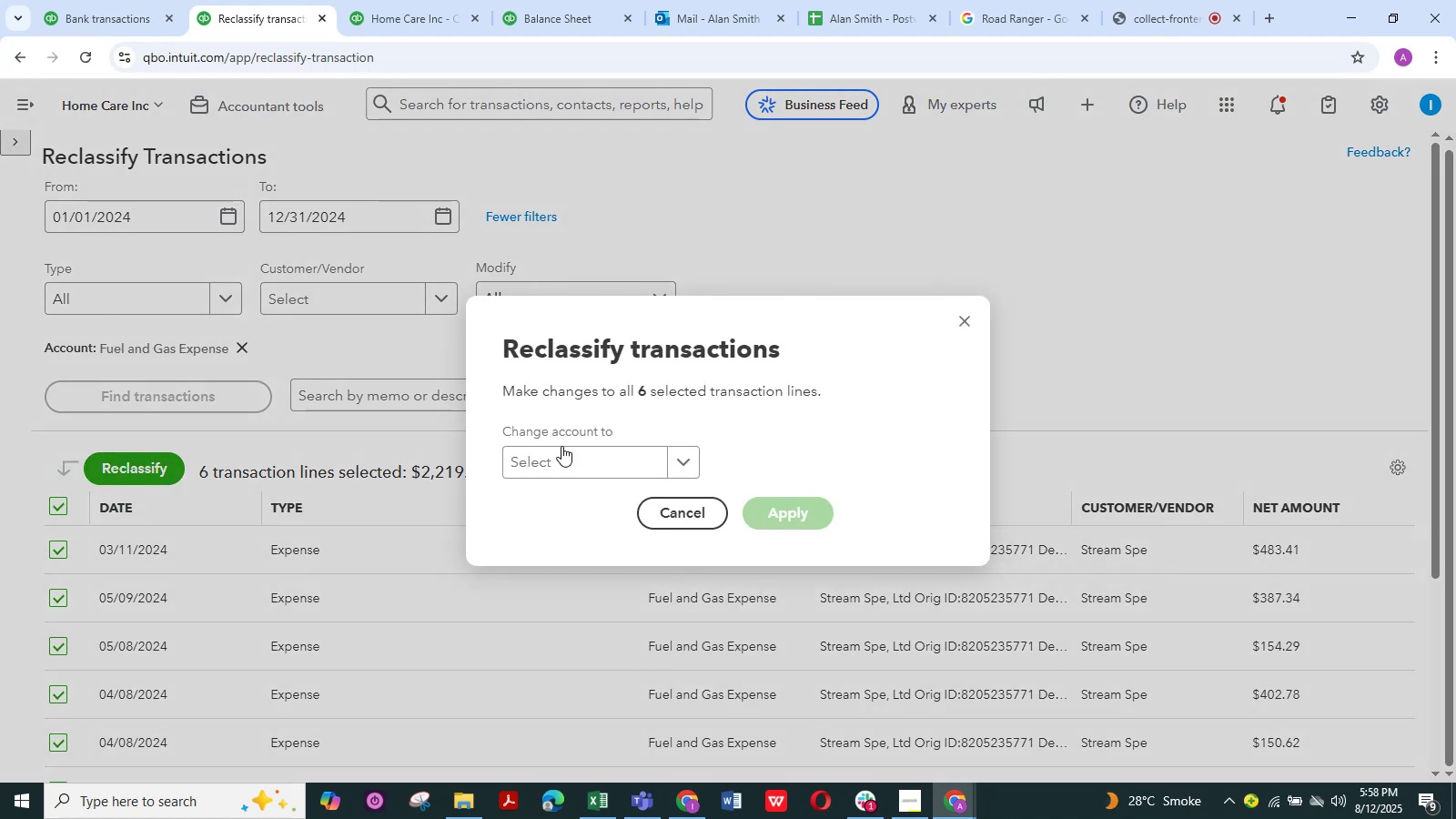 
wait(9.13)
 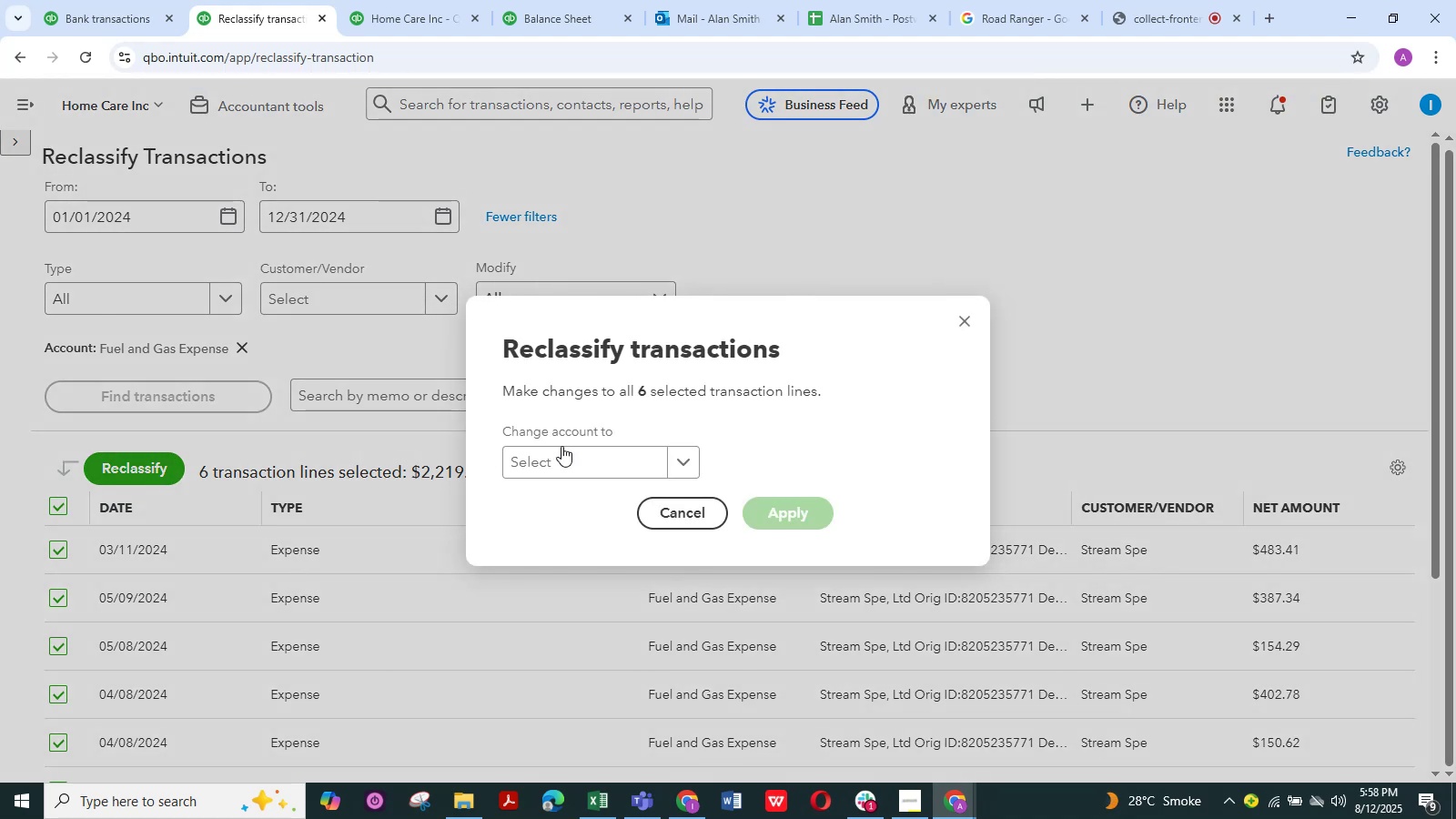 
left_click([561, 454])
 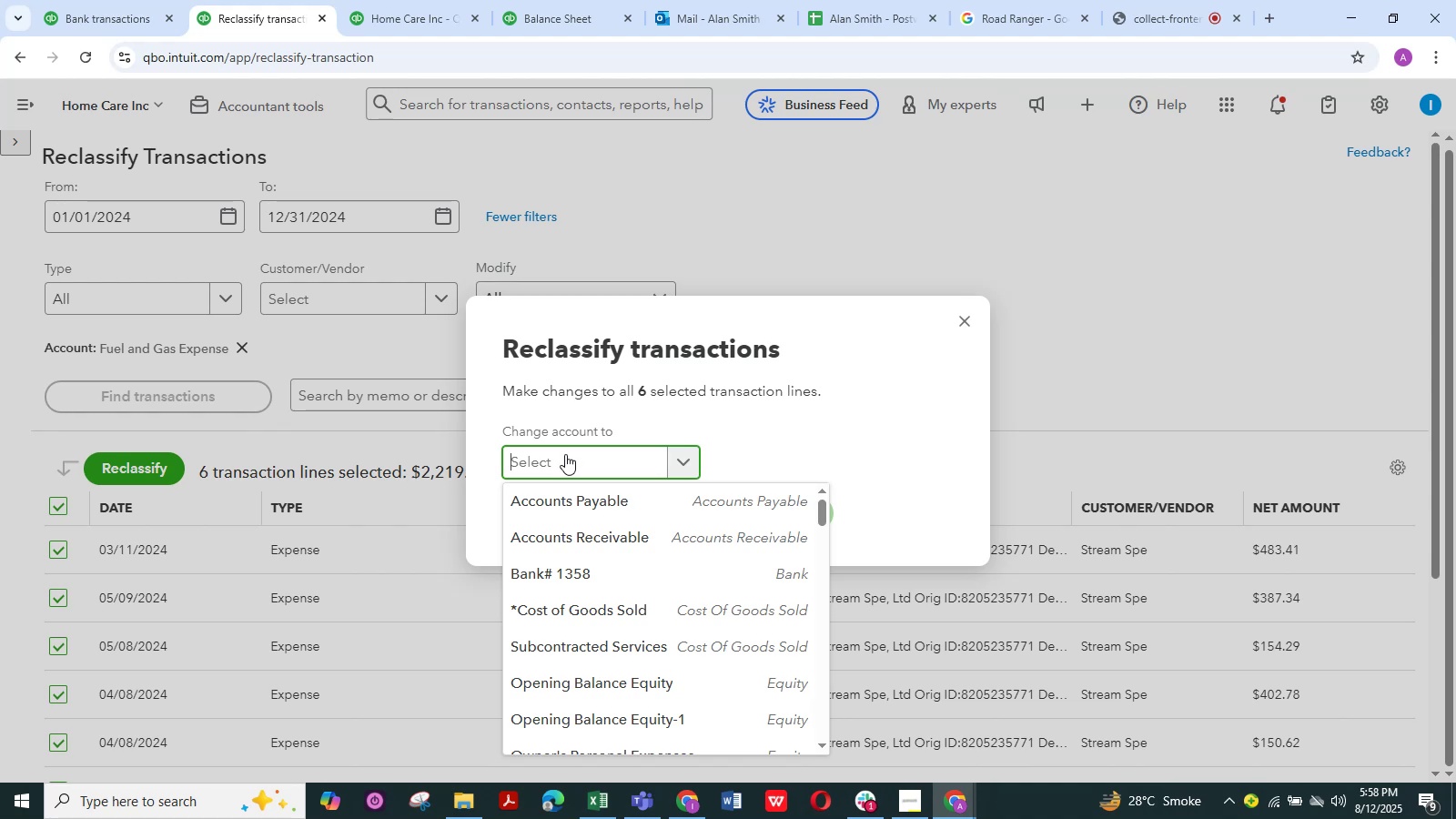 
scroll: coordinate [598, 602], scroll_direction: down, amount: 8.0
 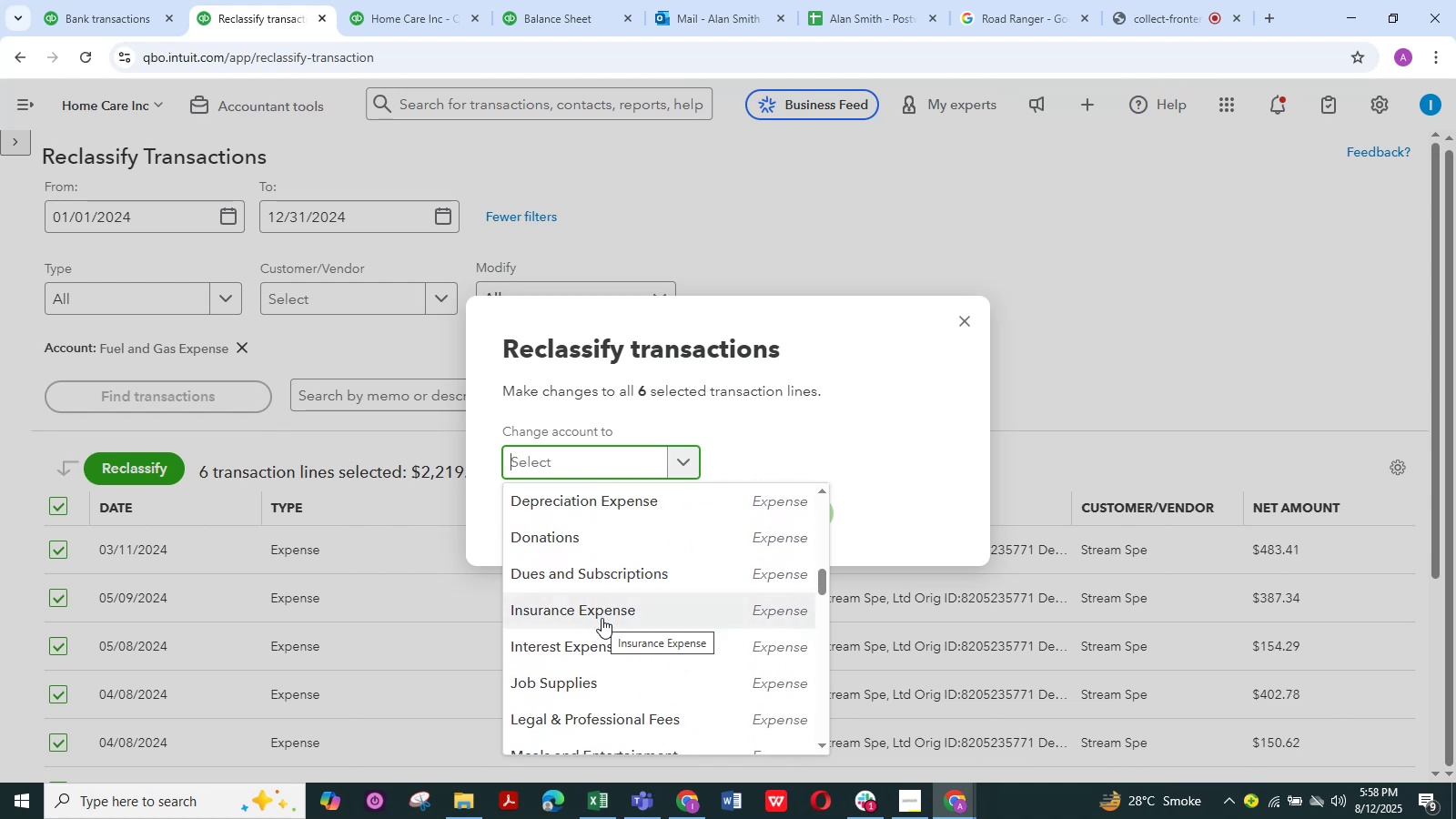 
wait(8.31)
 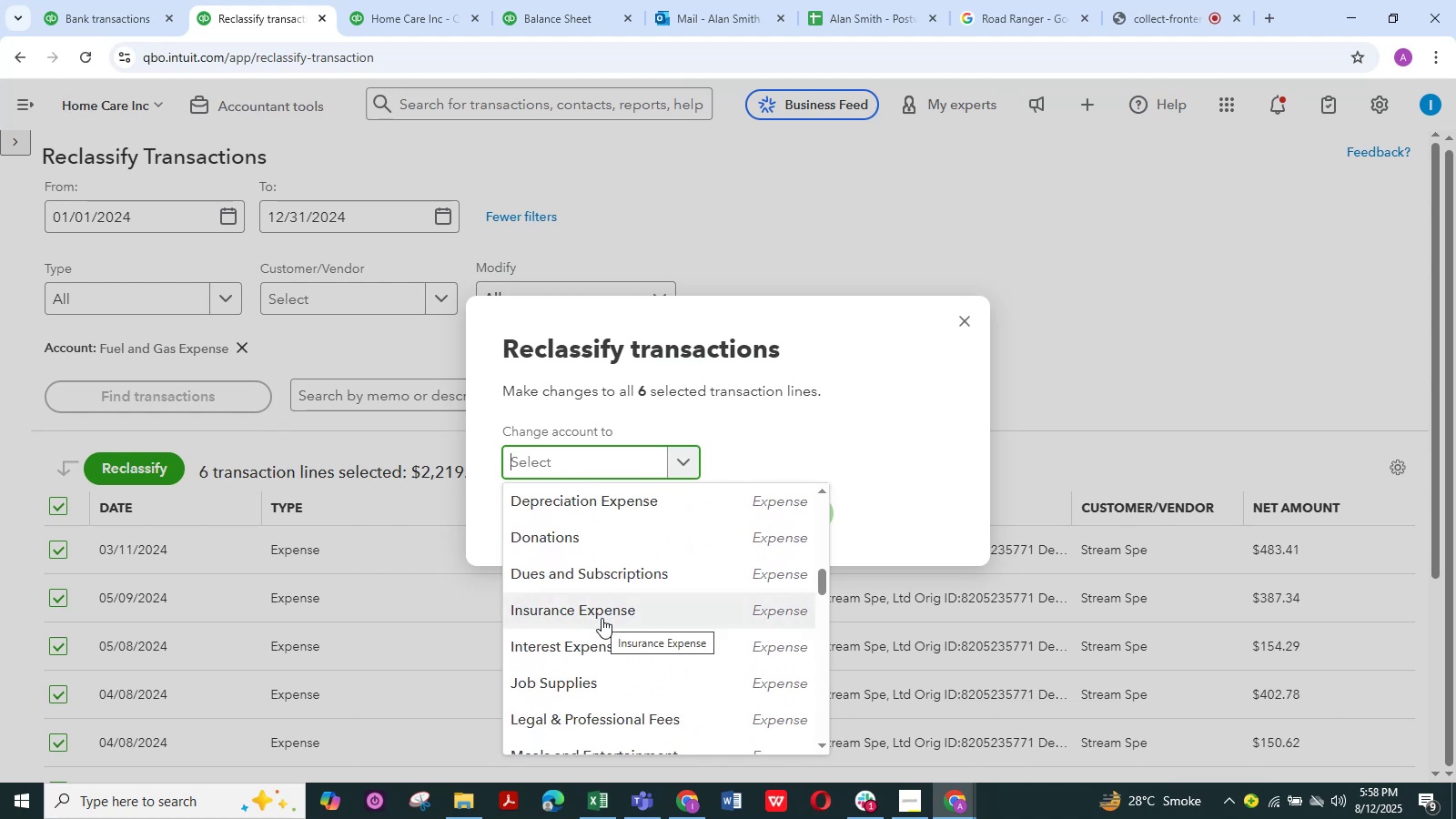 
scroll: coordinate [607, 656], scroll_direction: down, amount: 7.0
 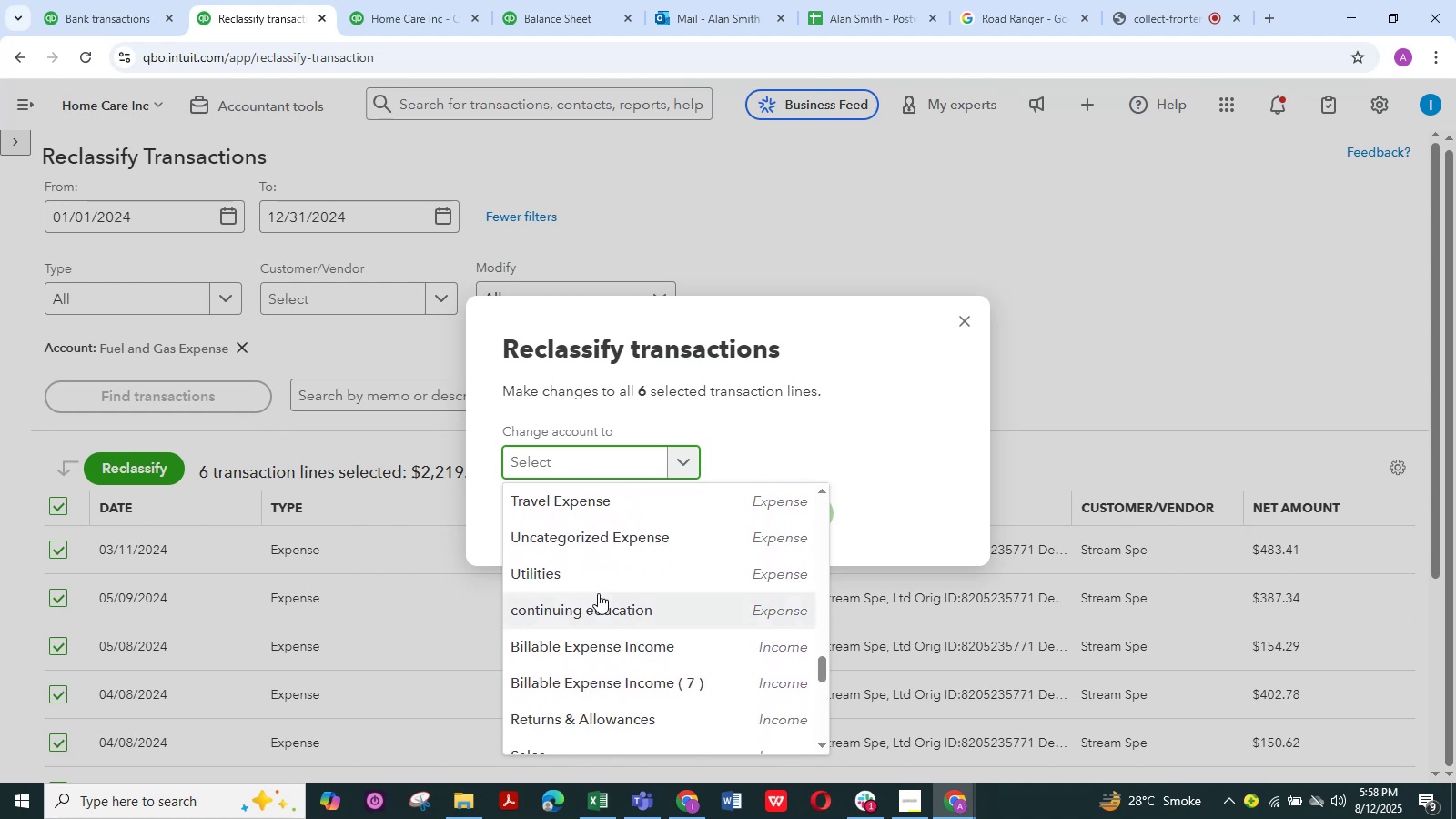 
left_click([589, 571])
 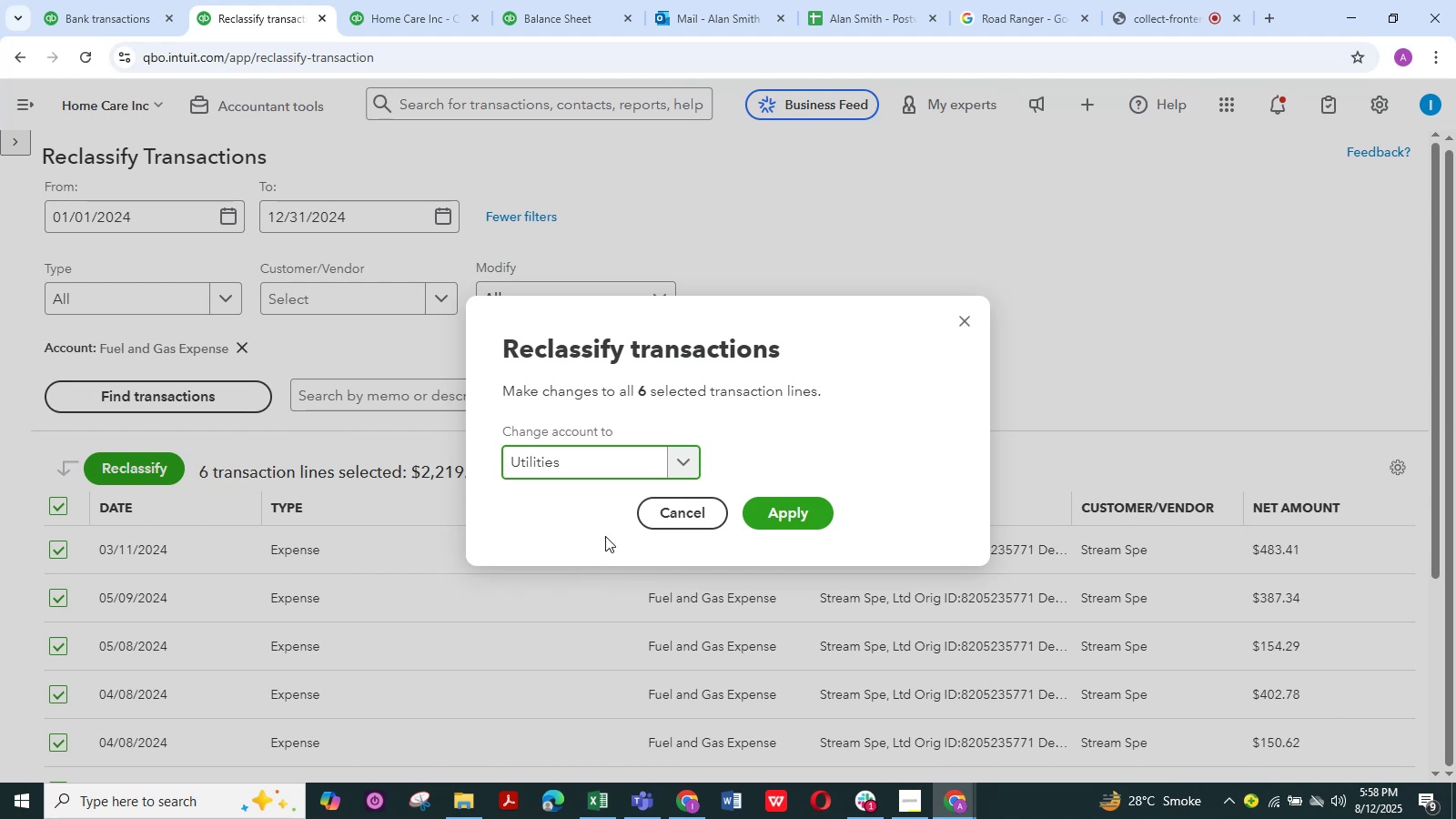 
left_click([751, 511])
 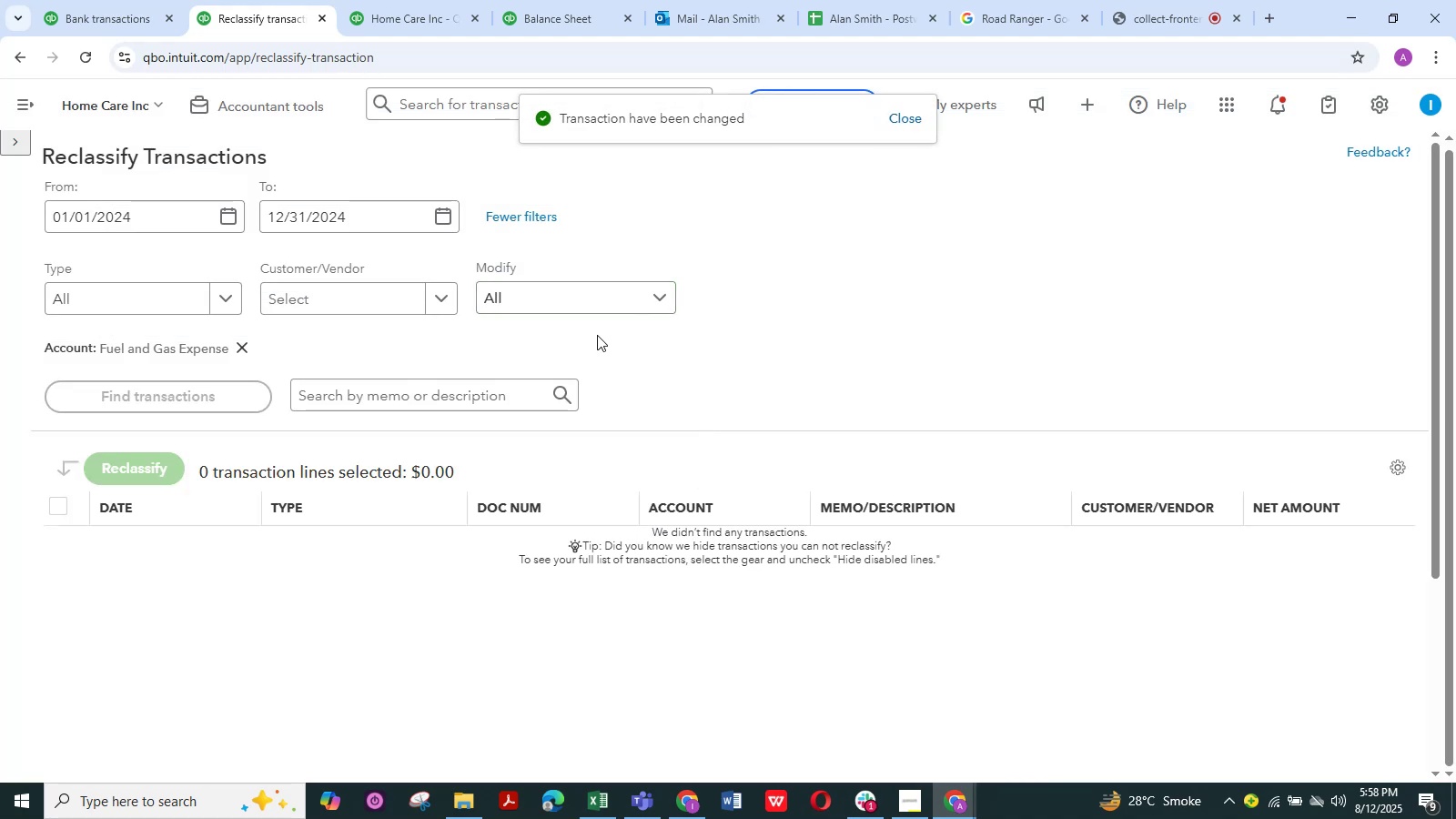 
wait(6.01)
 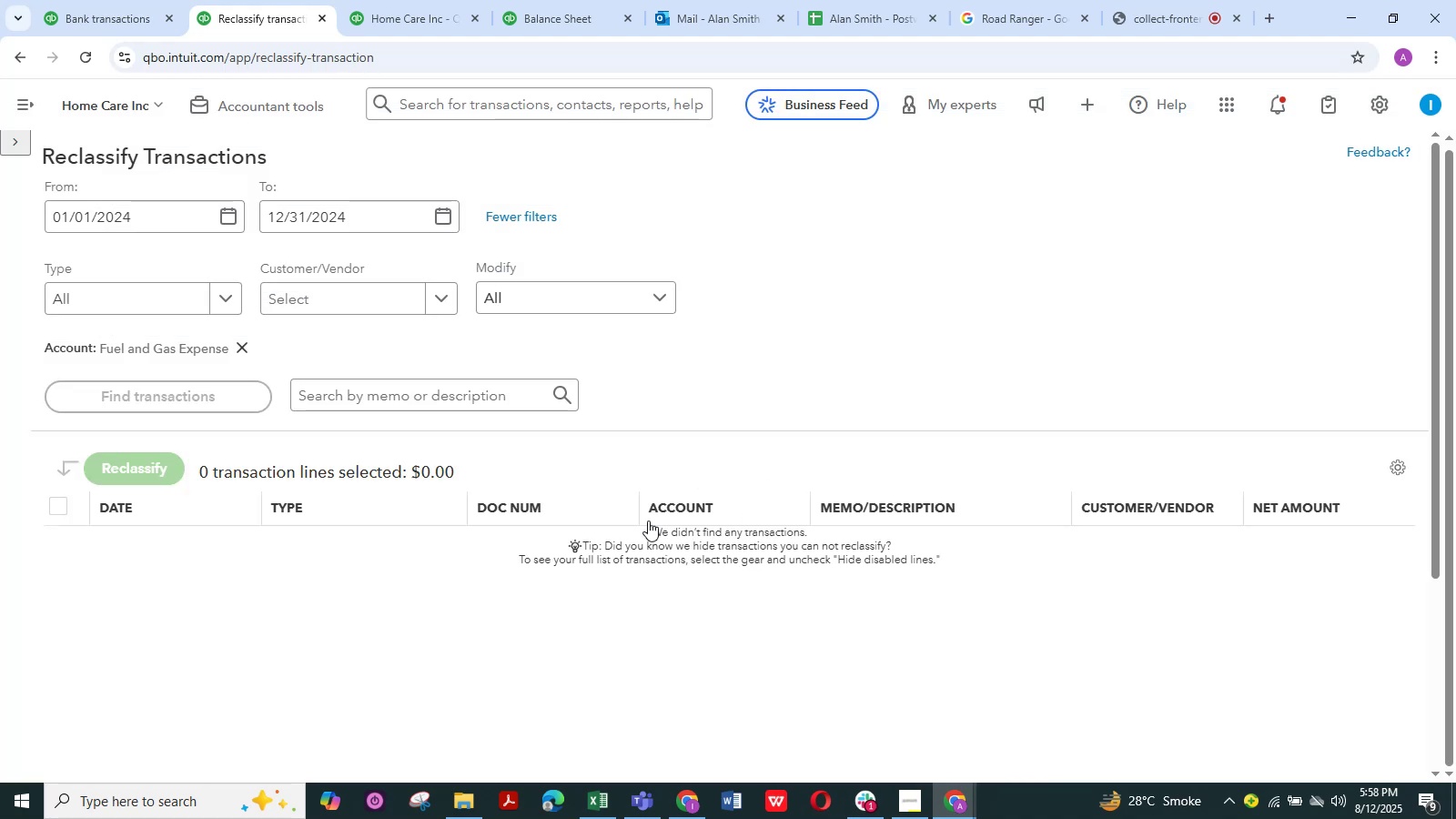 
scroll: coordinate [470, 196], scroll_direction: up, amount: 2.0
 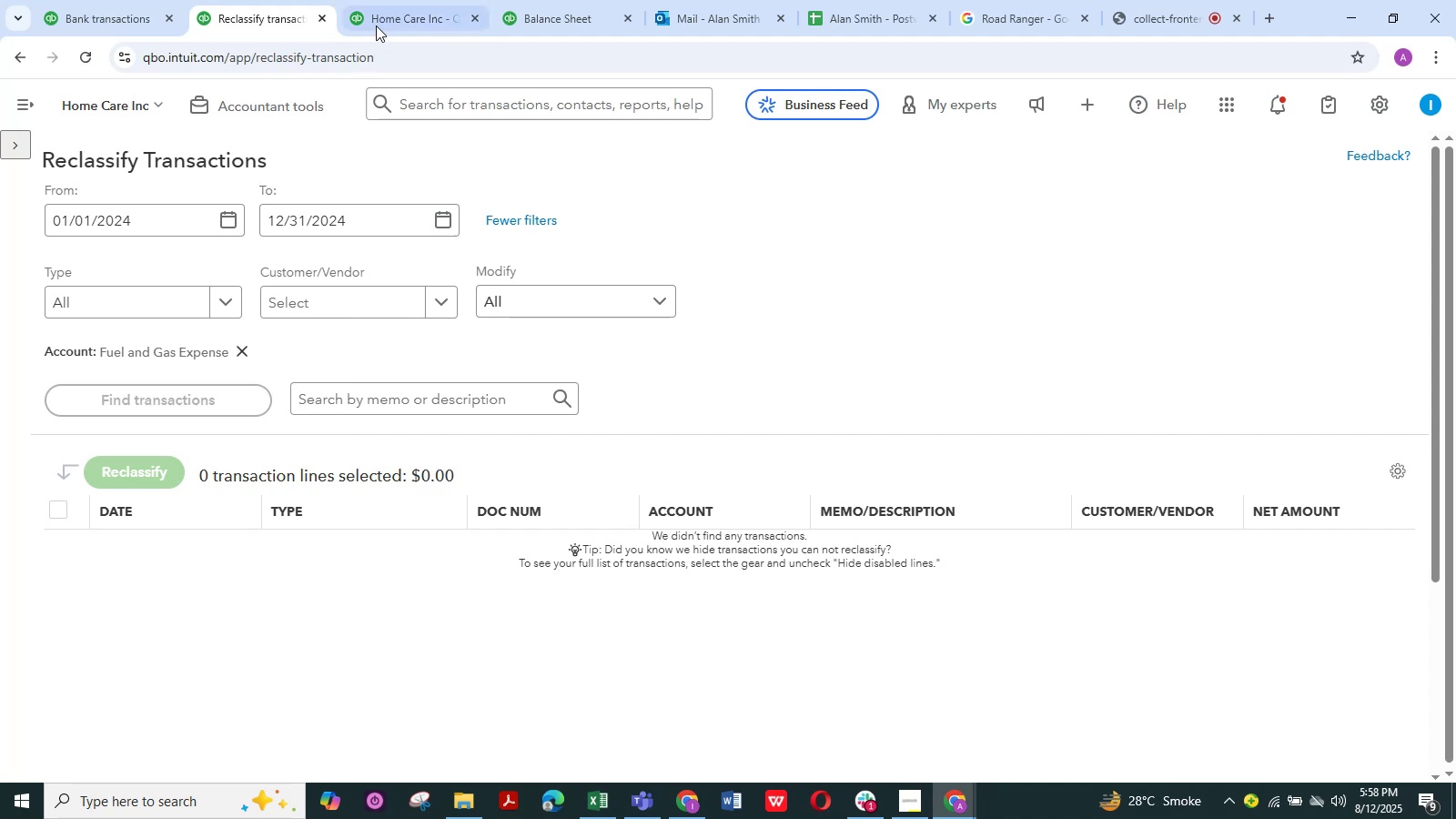 
left_click([378, 21])
 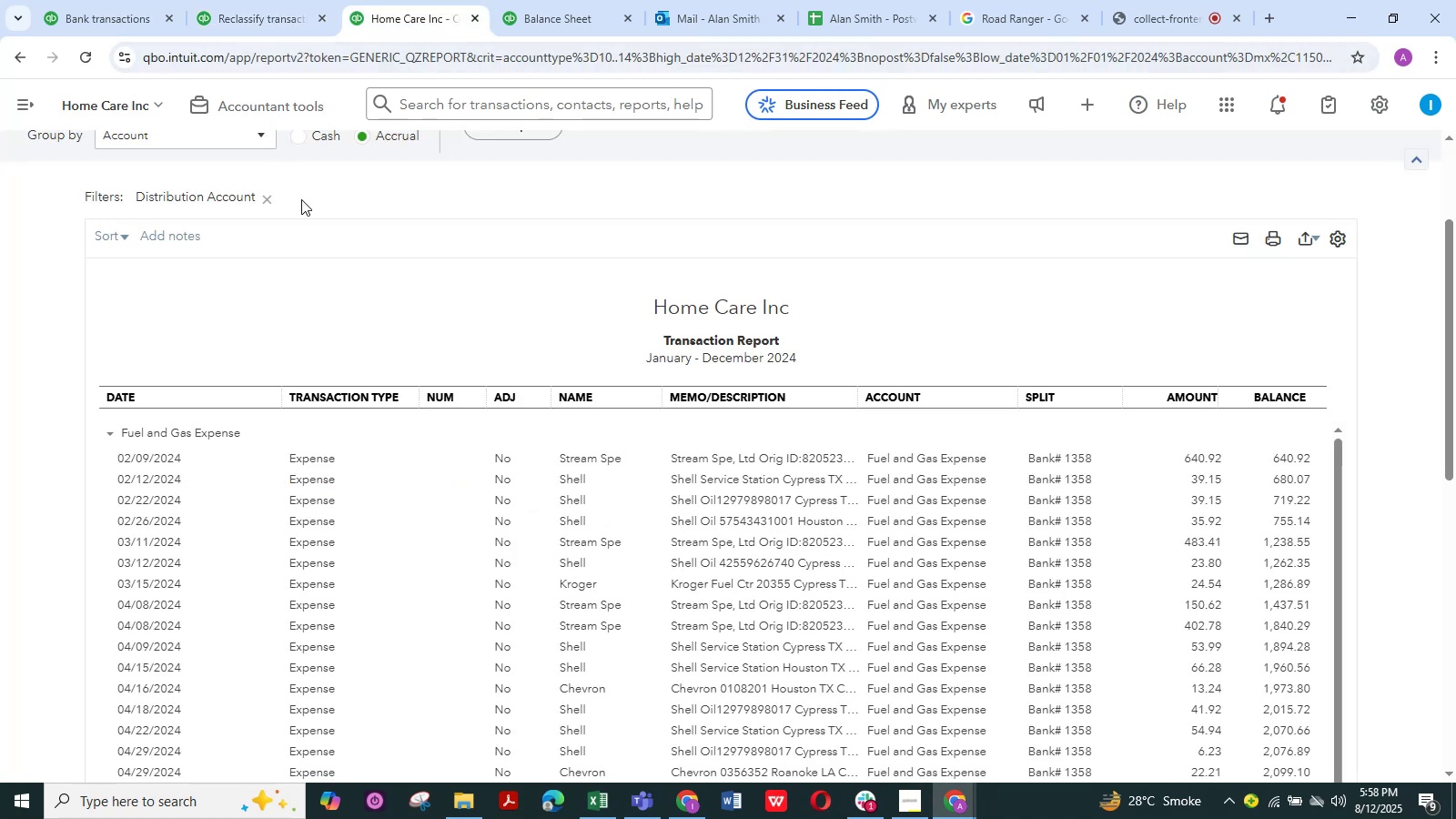 
scroll: coordinate [164, 224], scroll_direction: up, amount: 3.0
 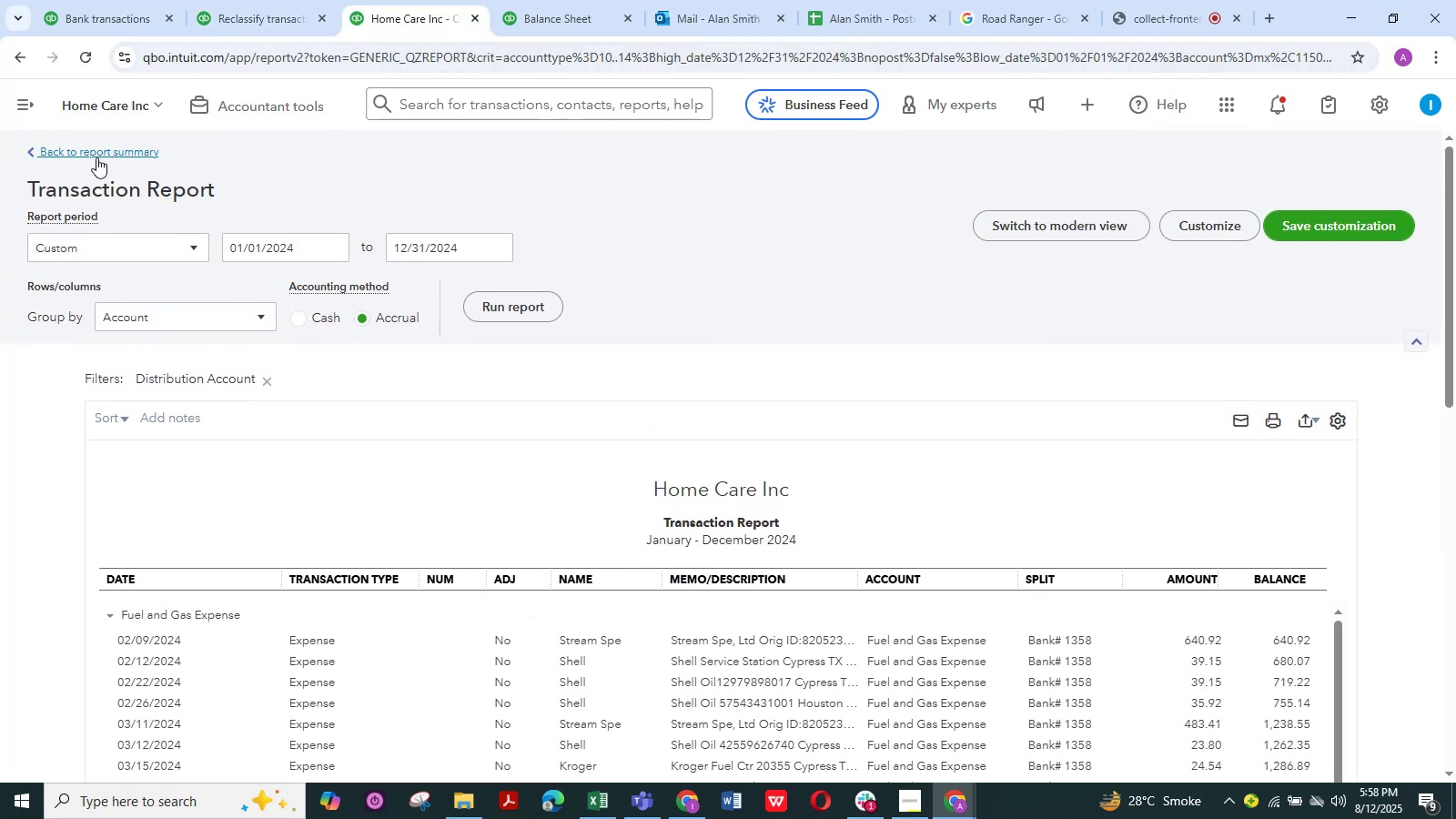 
left_click([96, 157])
 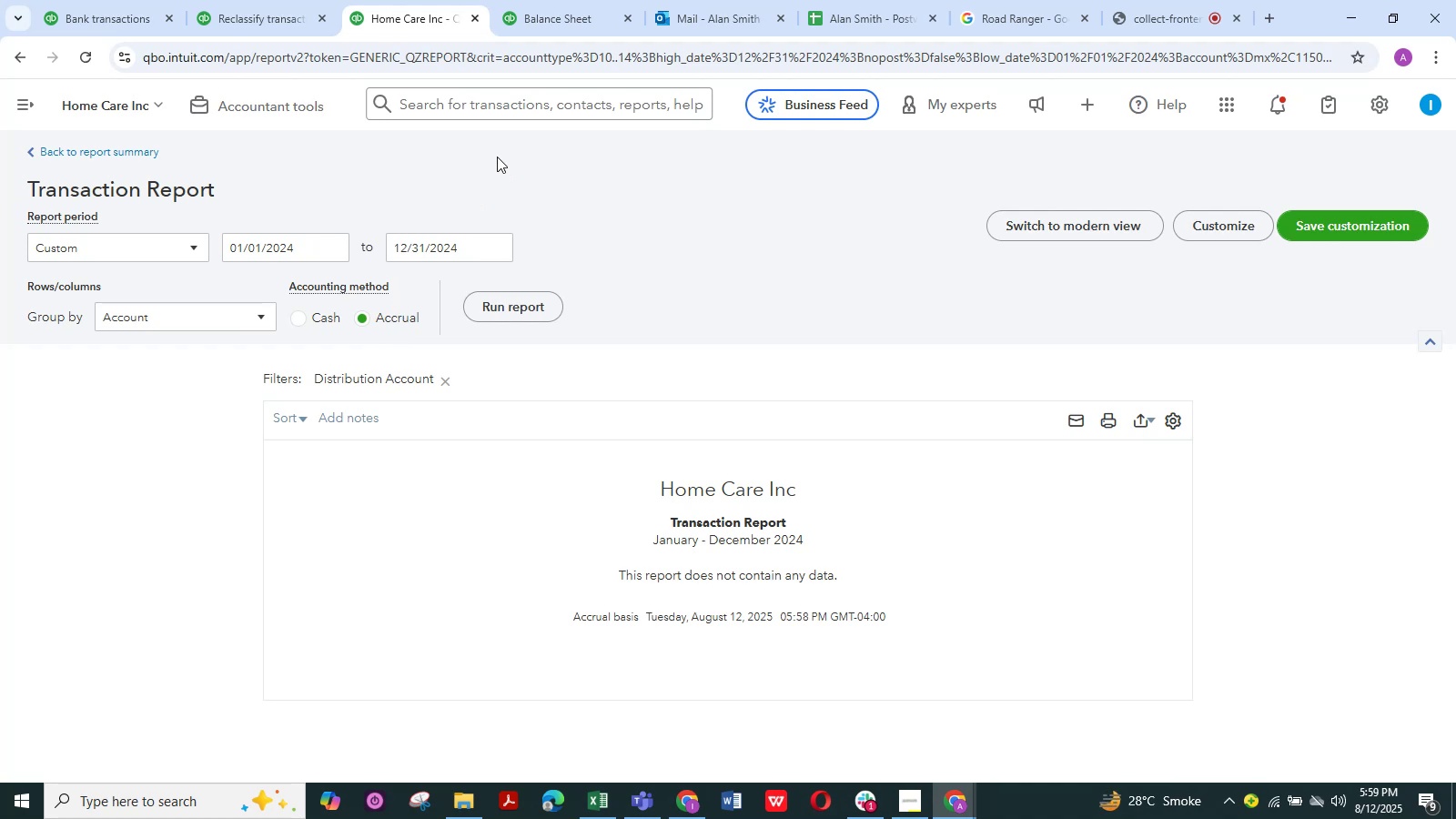 
wait(31.51)
 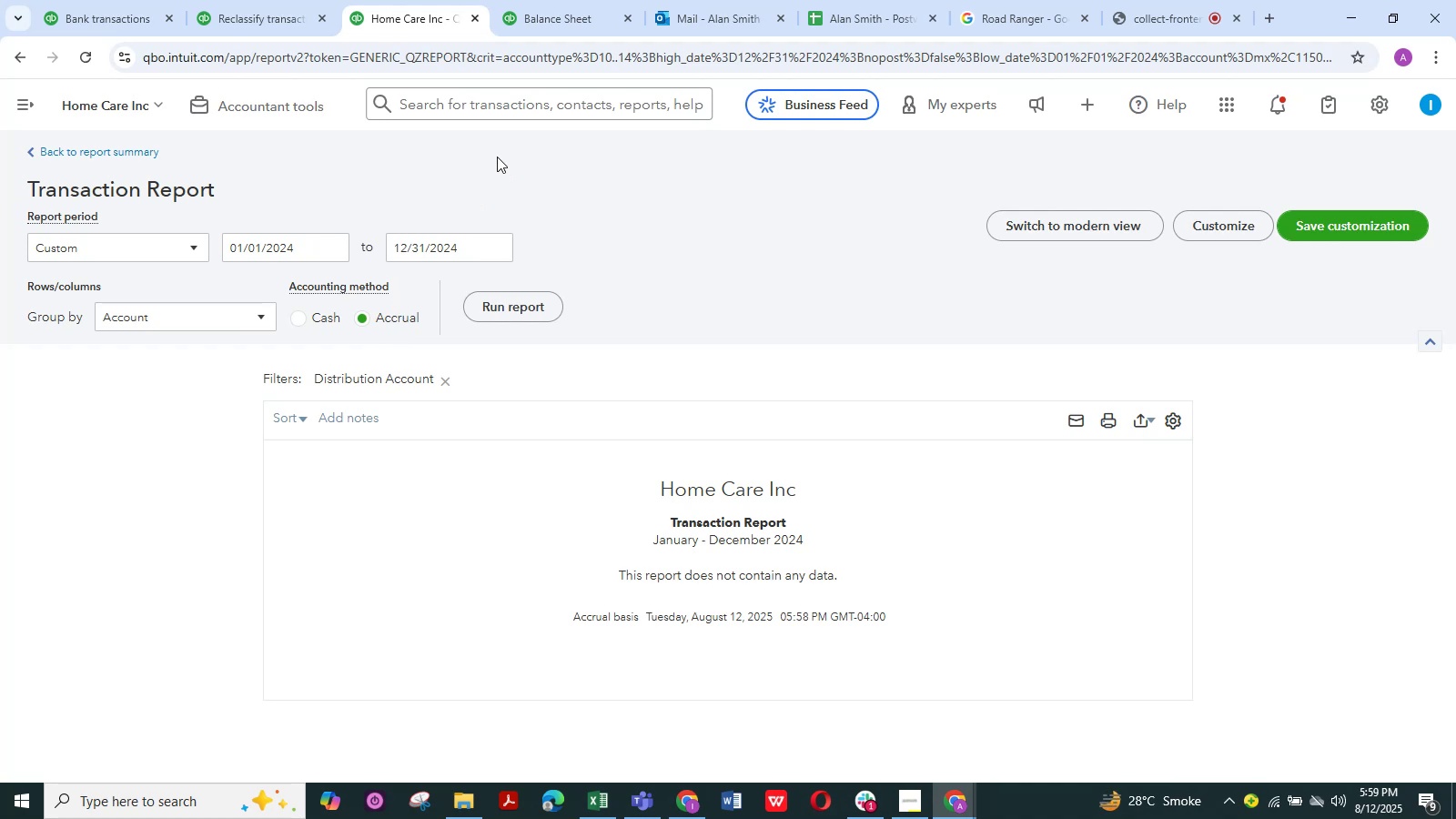 
left_click([544, 20])
 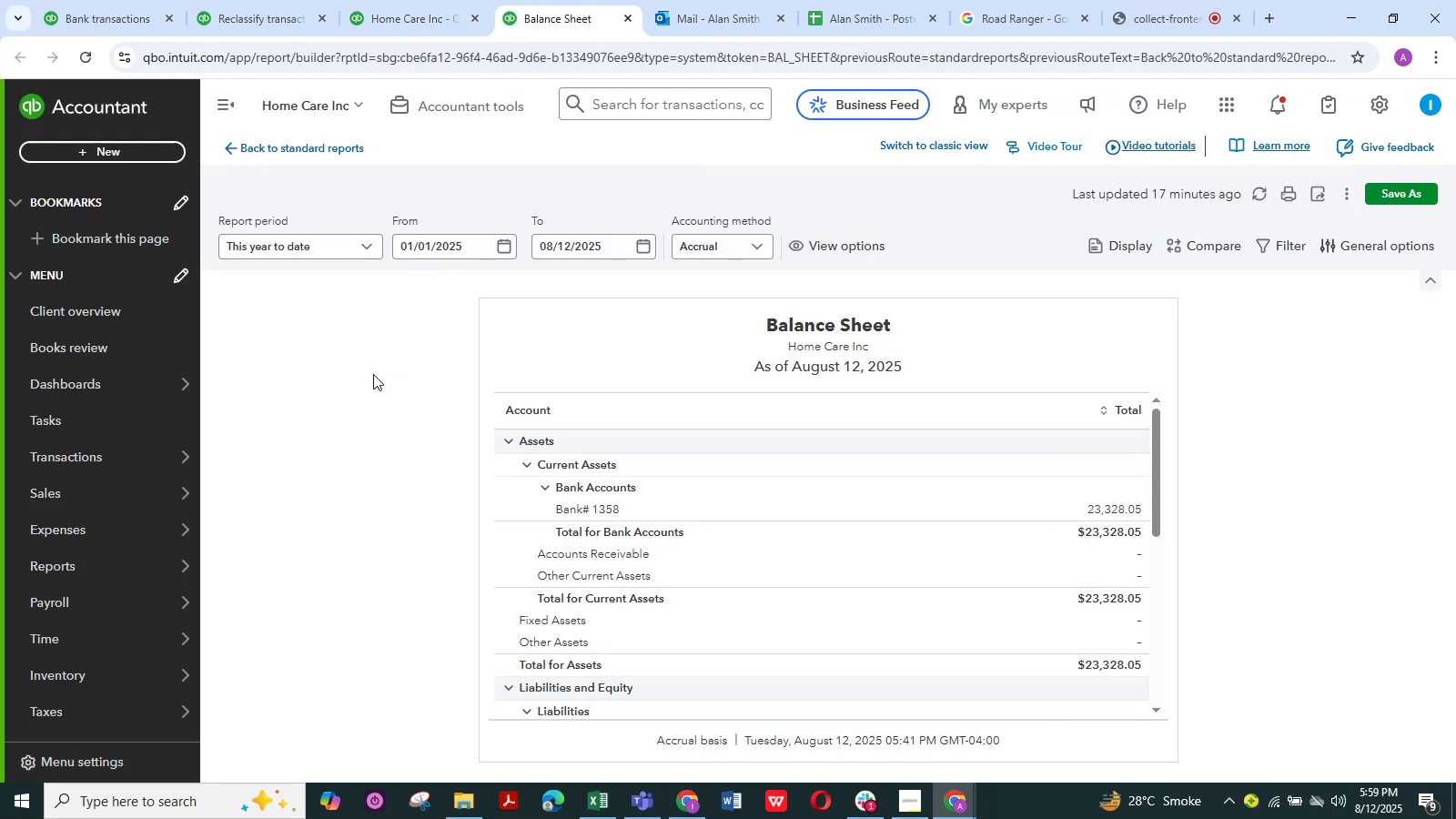 
left_click([240, 107])
 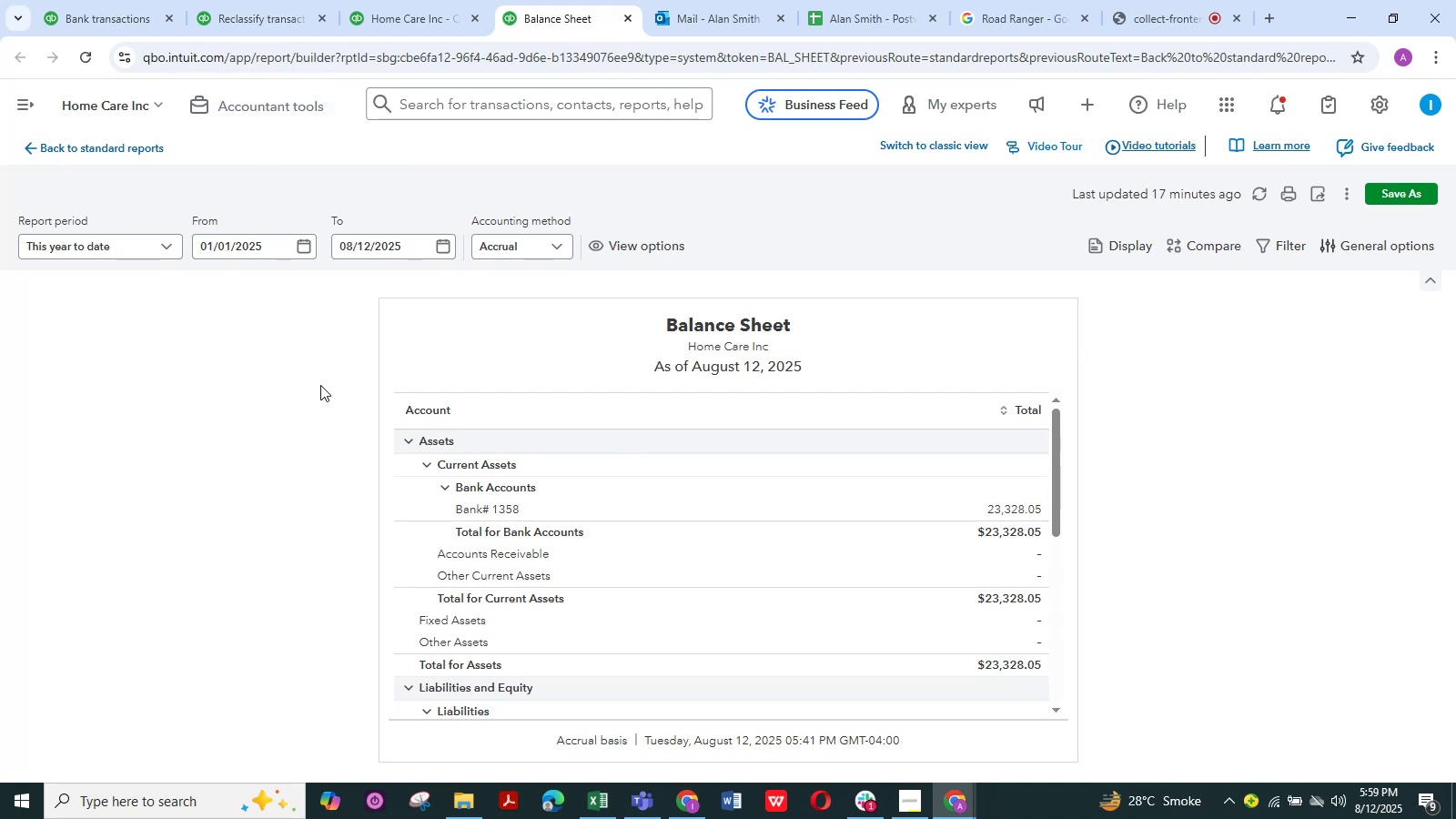 
wait(6.35)
 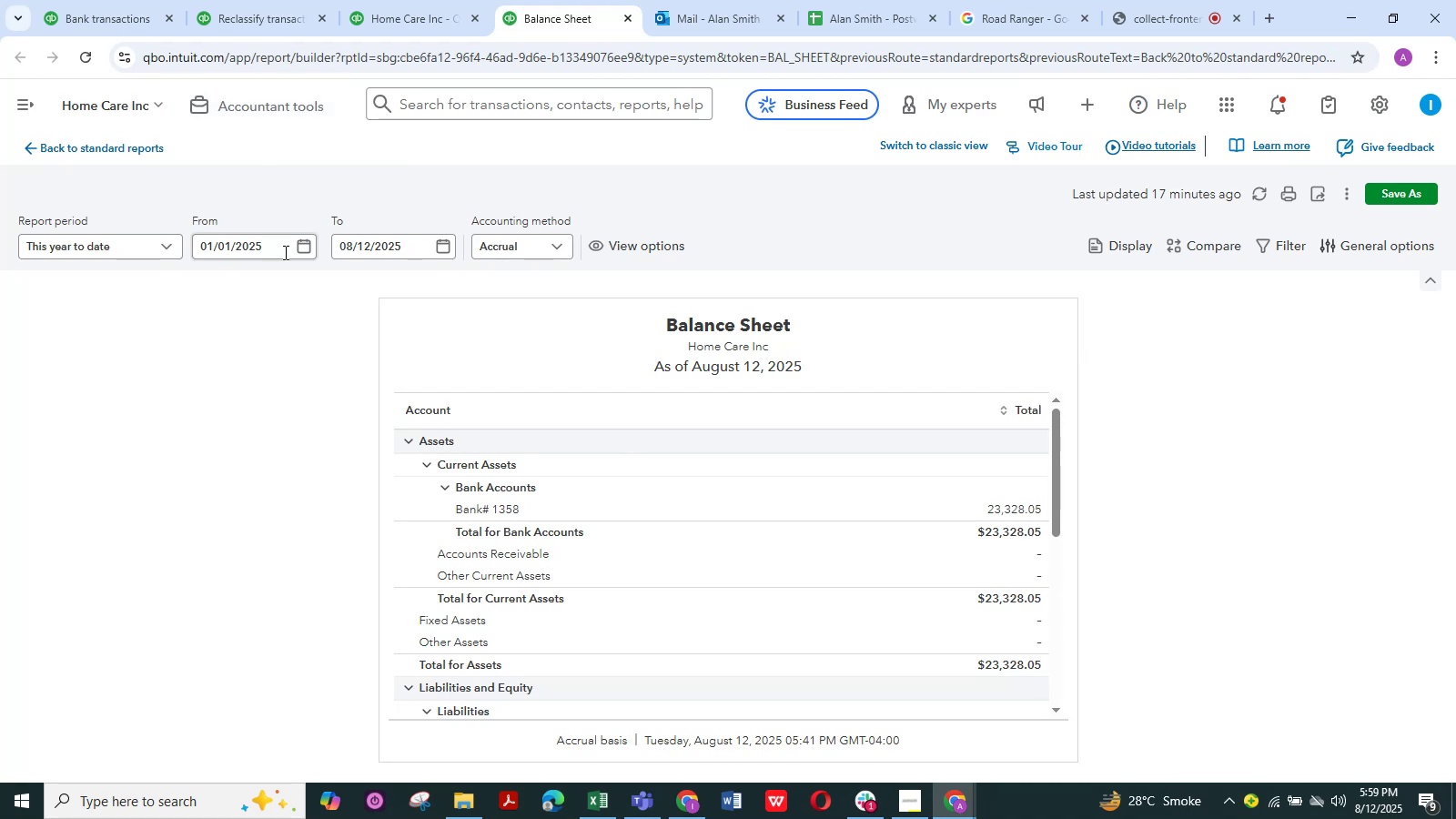 
left_click([411, 23])
 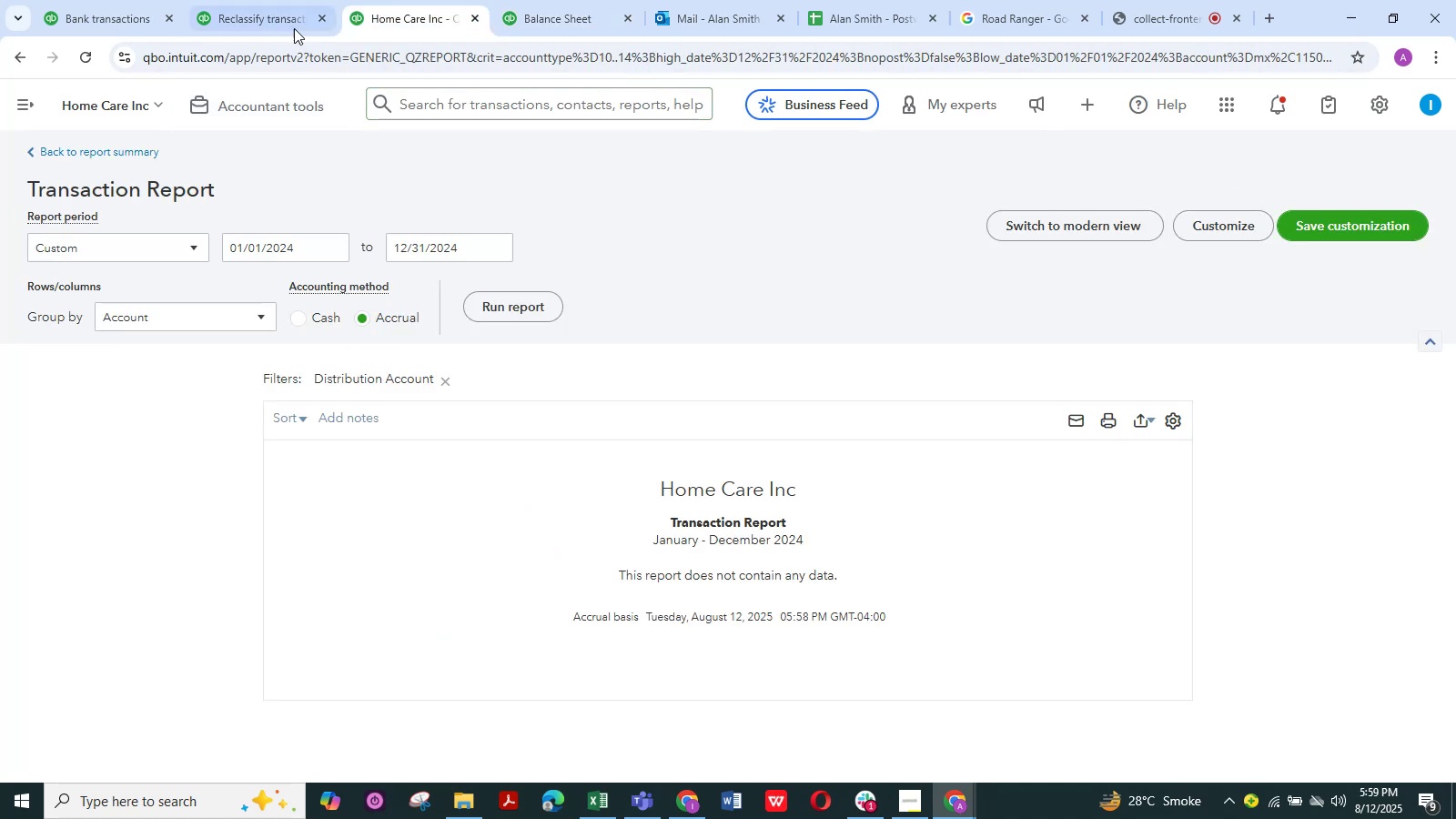 
left_click([273, 18])
 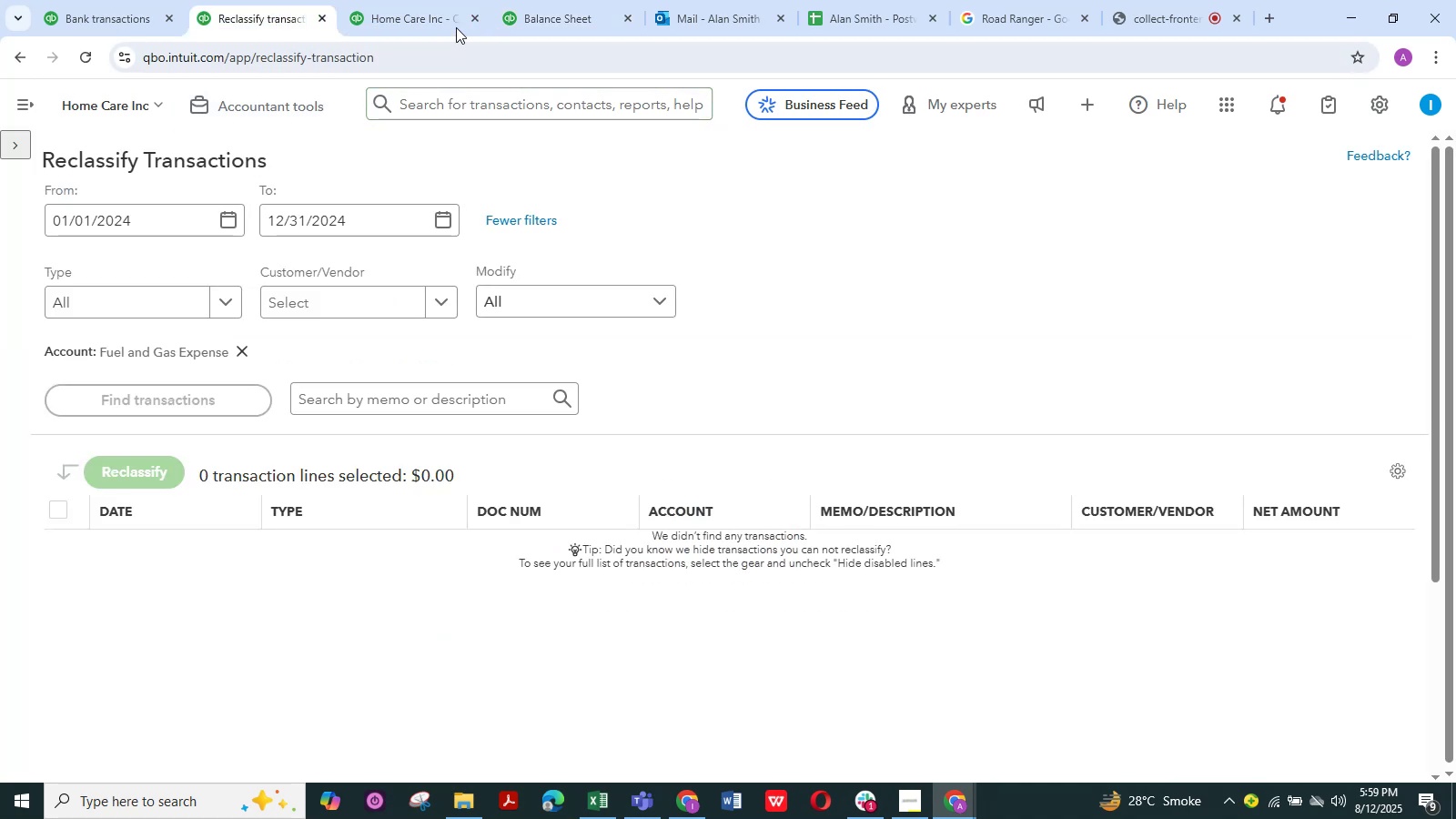 
left_click([466, 3])
 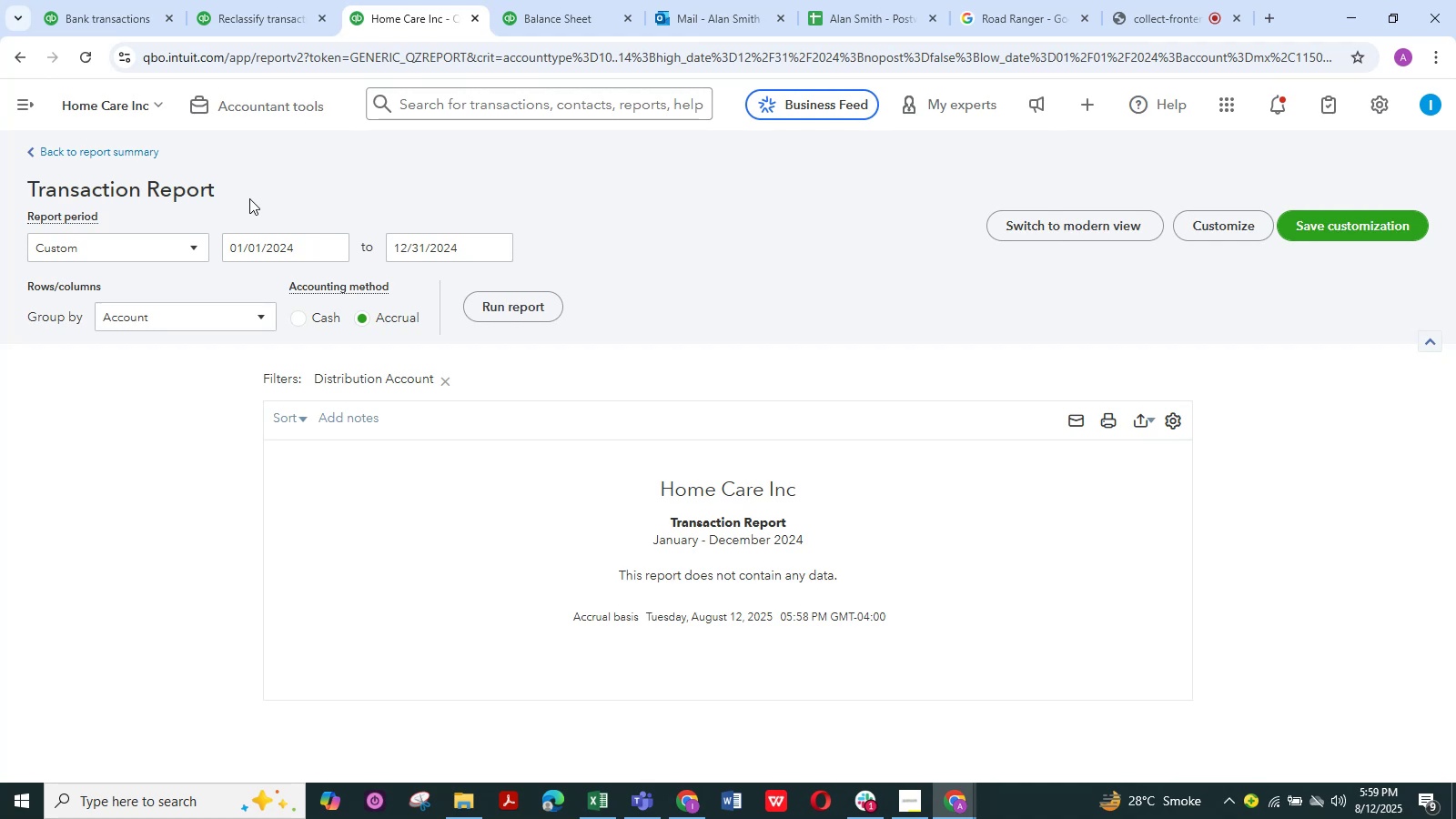 
wait(5.62)
 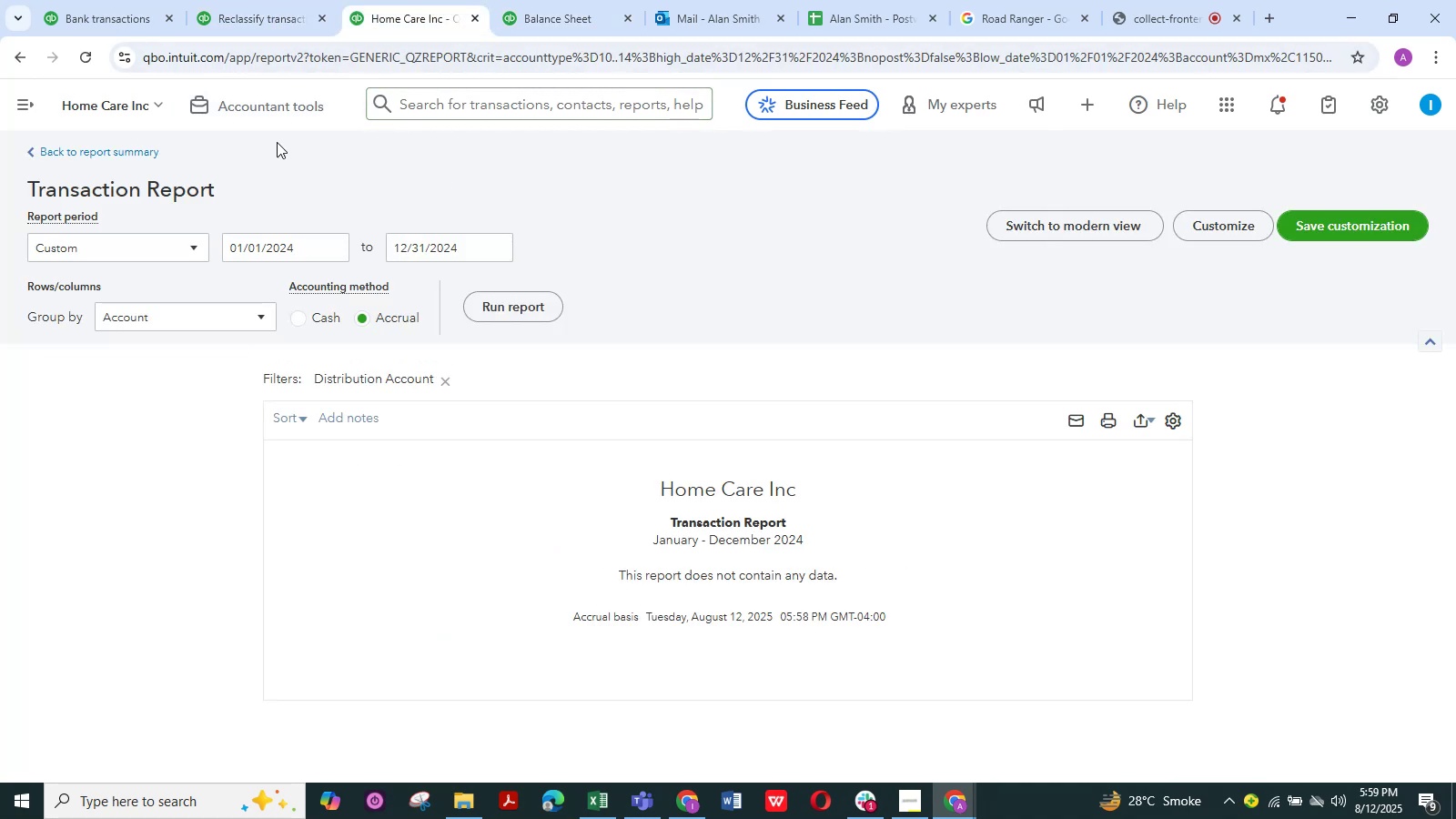 
left_click([116, 142])
 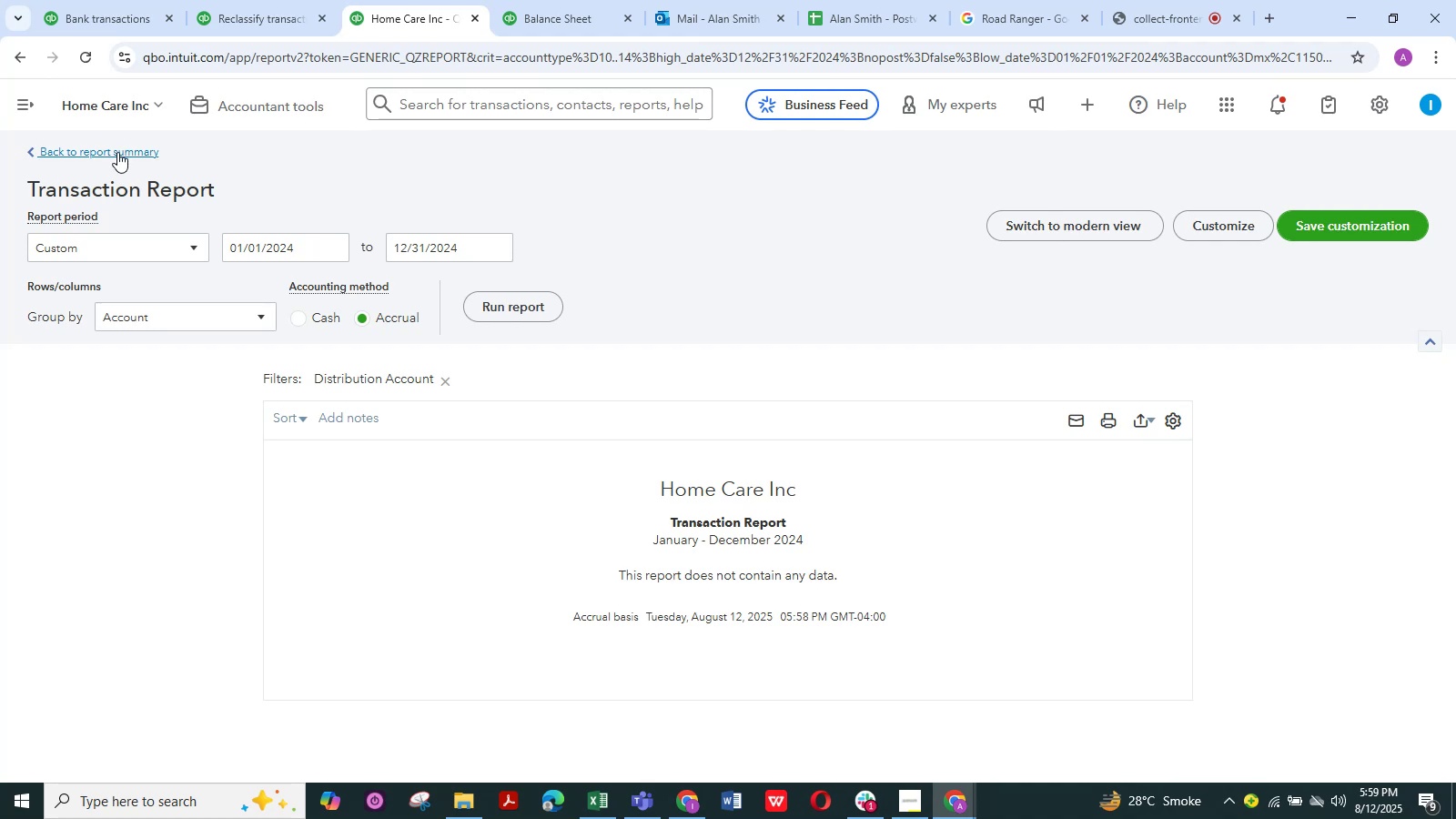 
left_click([117, 152])
 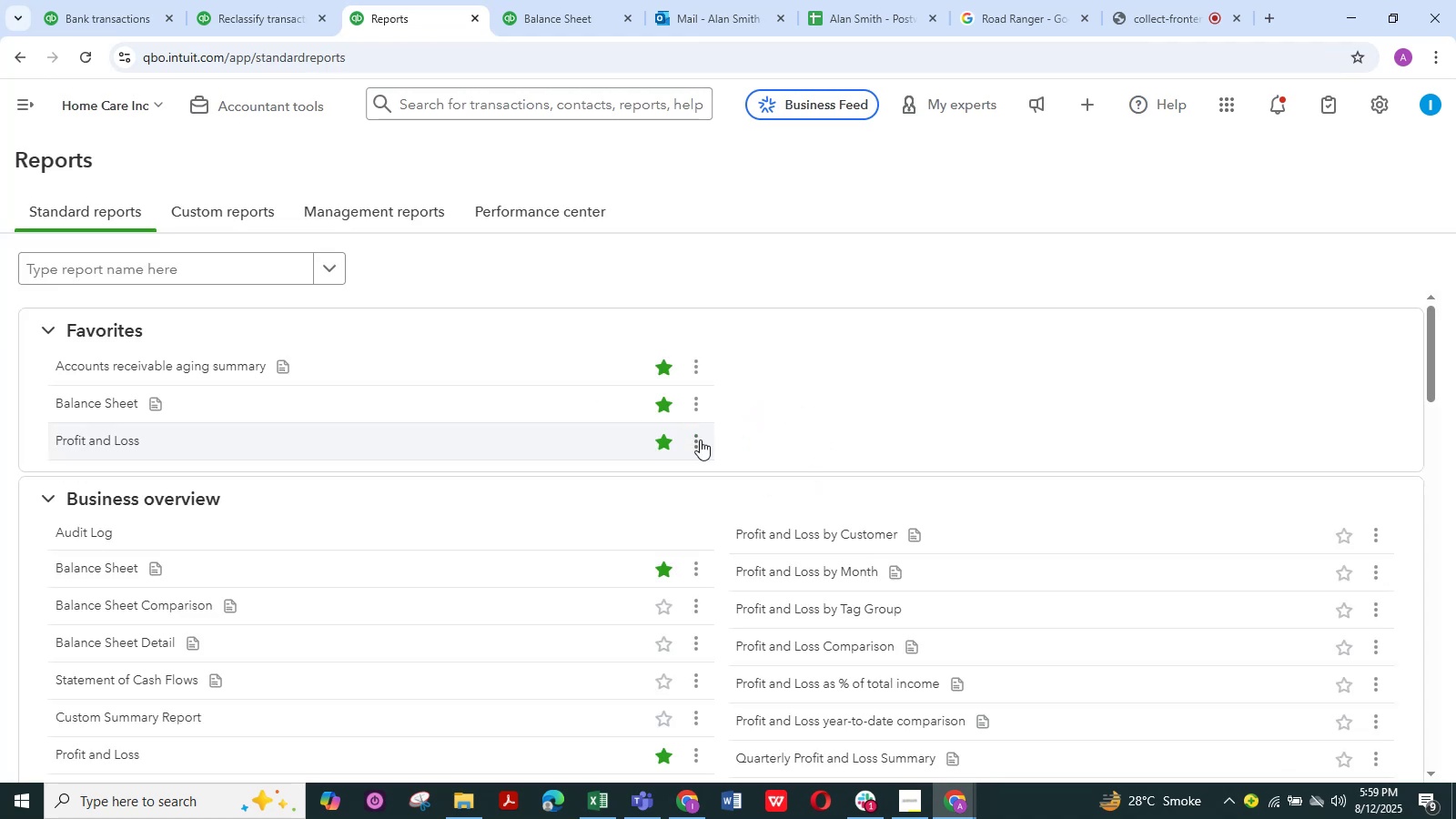 
wait(7.18)
 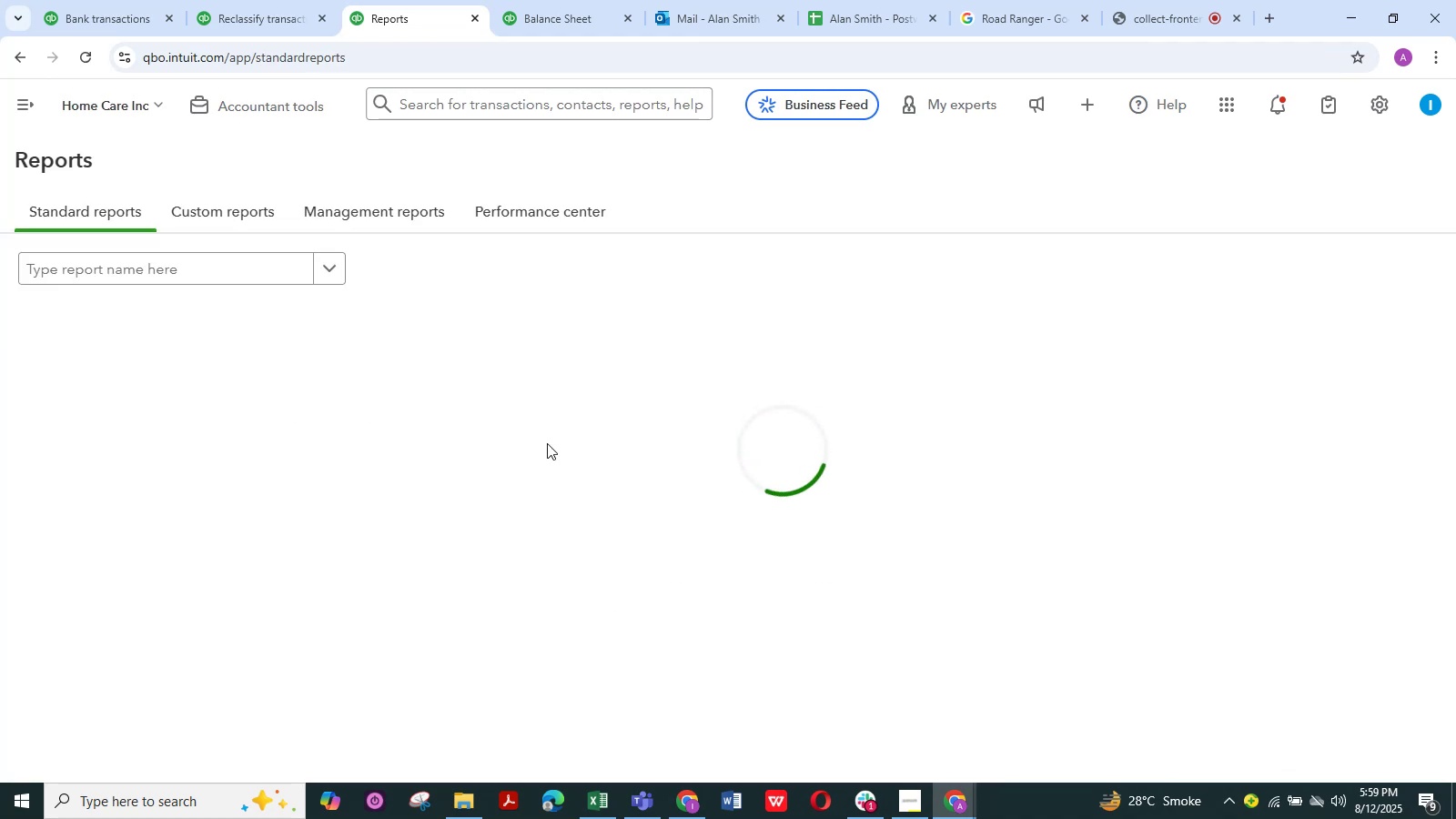 
left_click([101, 433])
 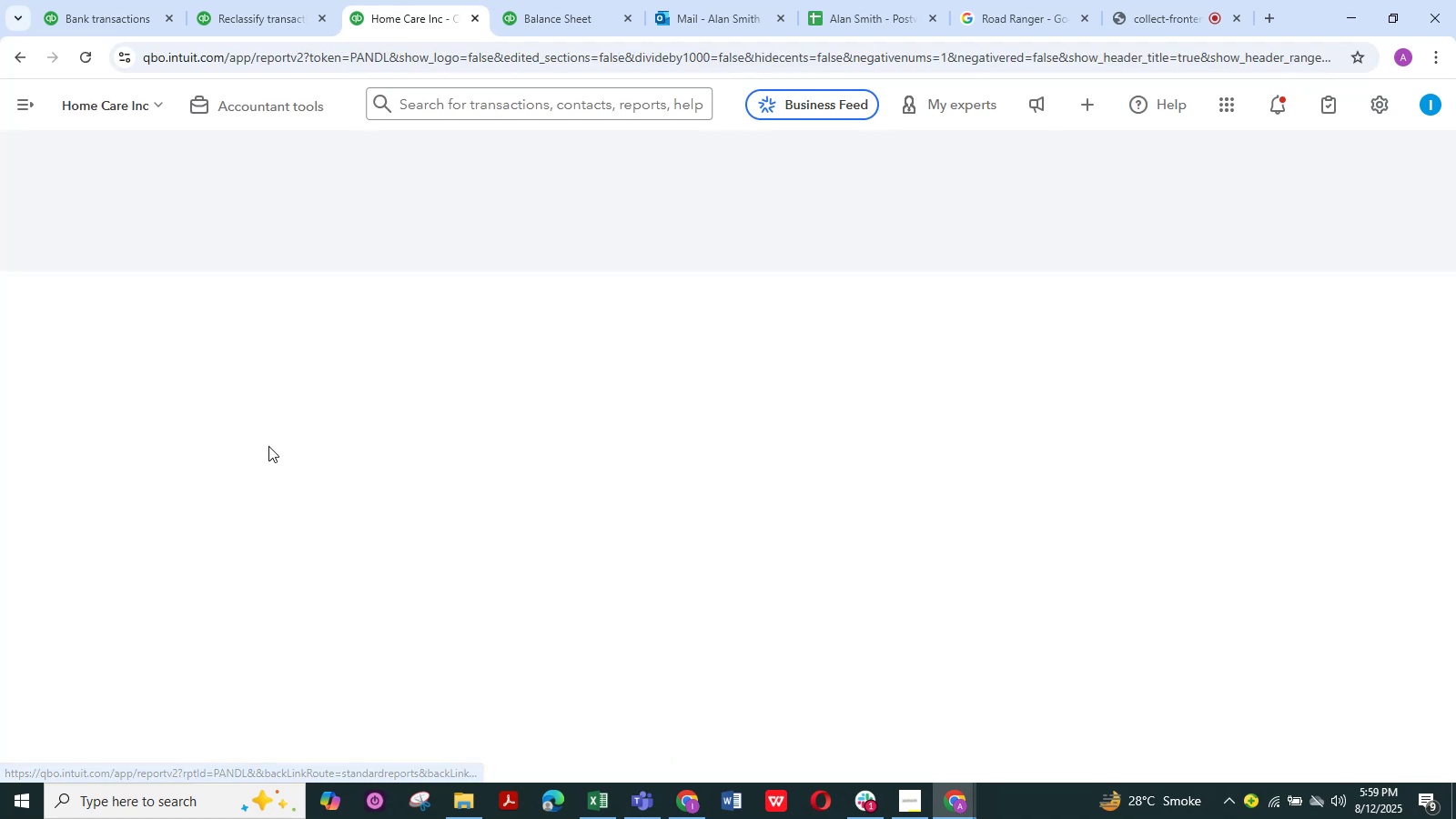 
mouse_move([455, 455])
 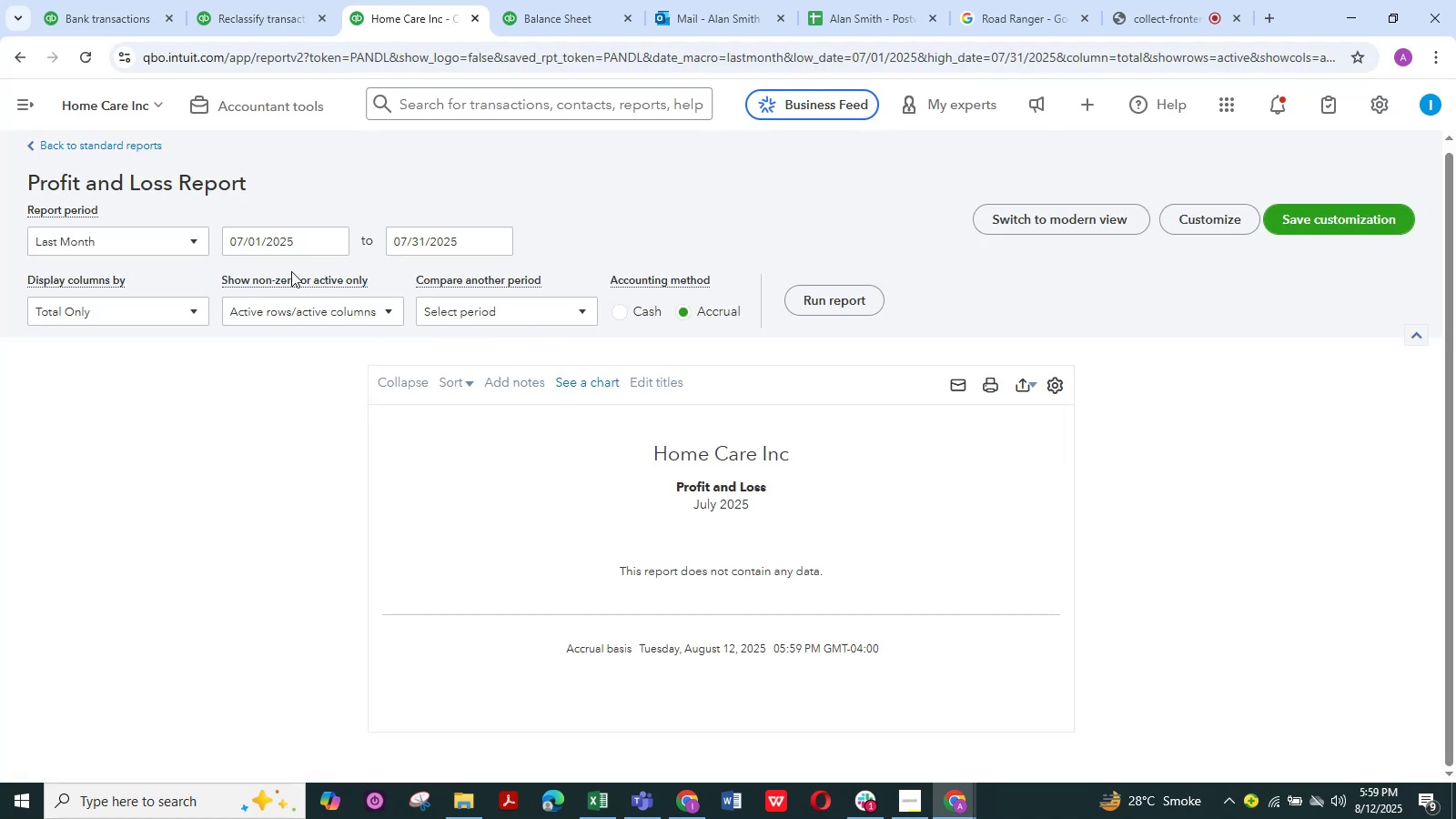 
left_click([161, 249])
 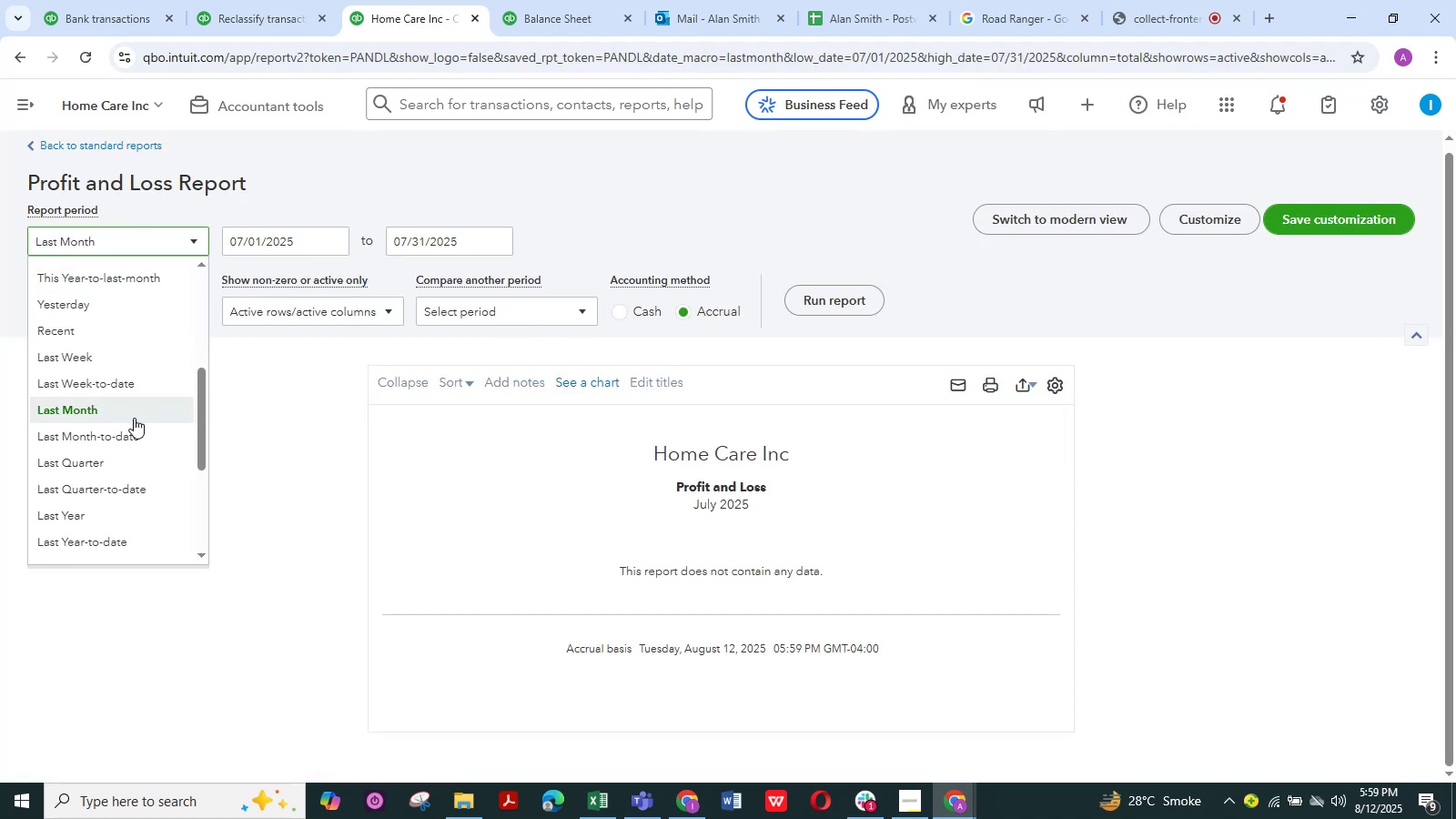 
scroll: coordinate [116, 439], scroll_direction: down, amount: 1.0
 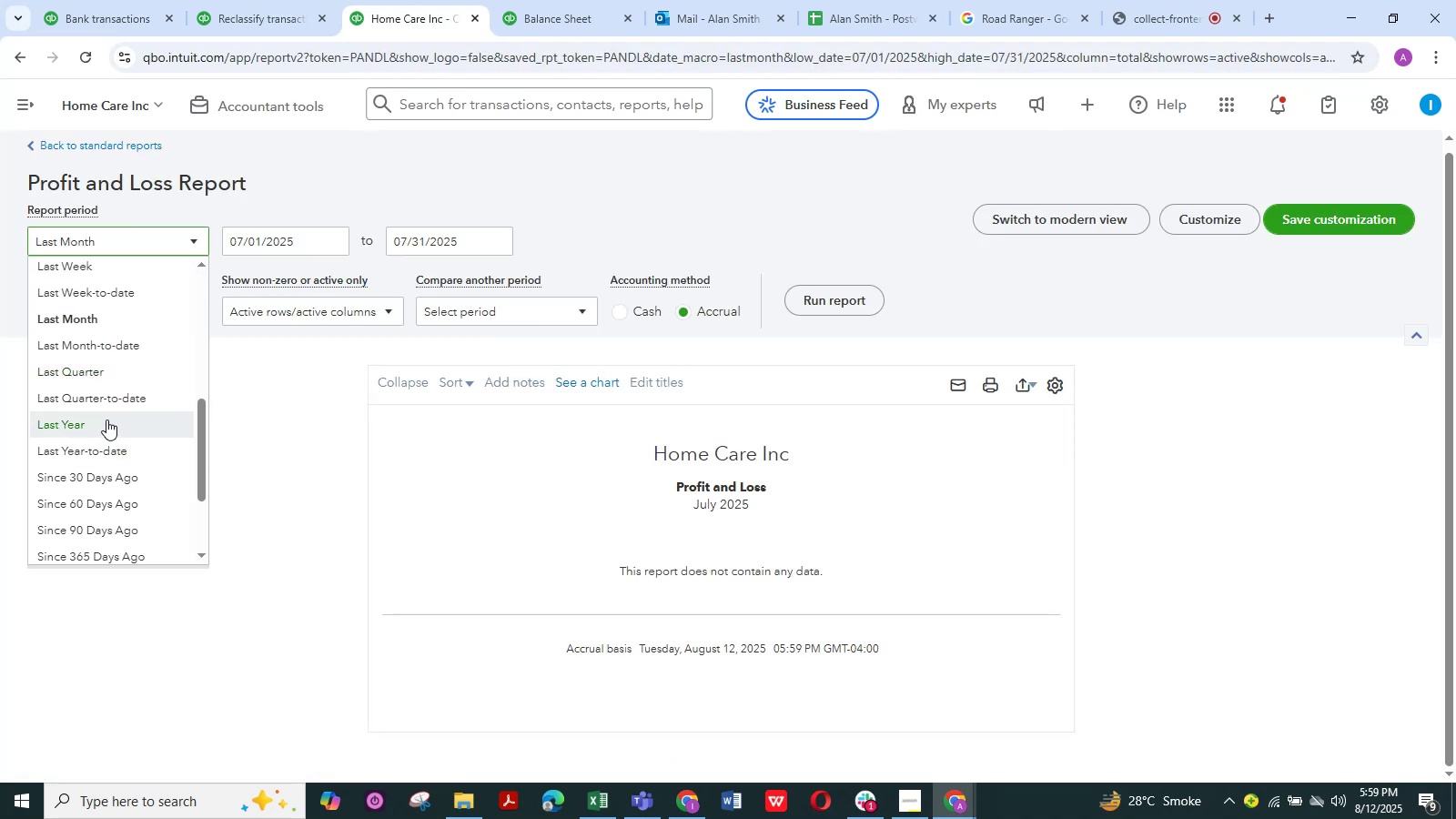 
left_click([106, 420])
 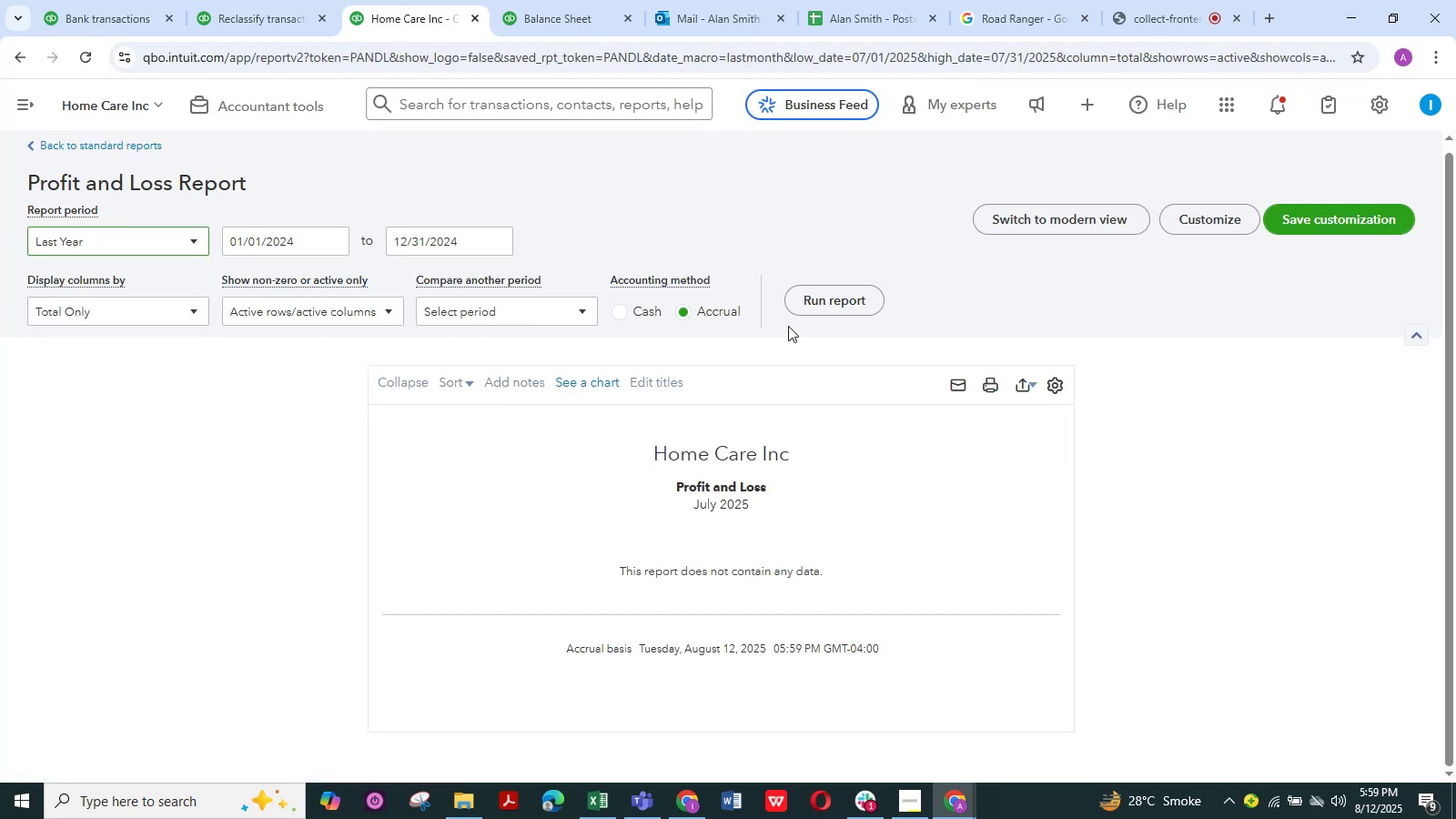 
left_click([817, 249])
 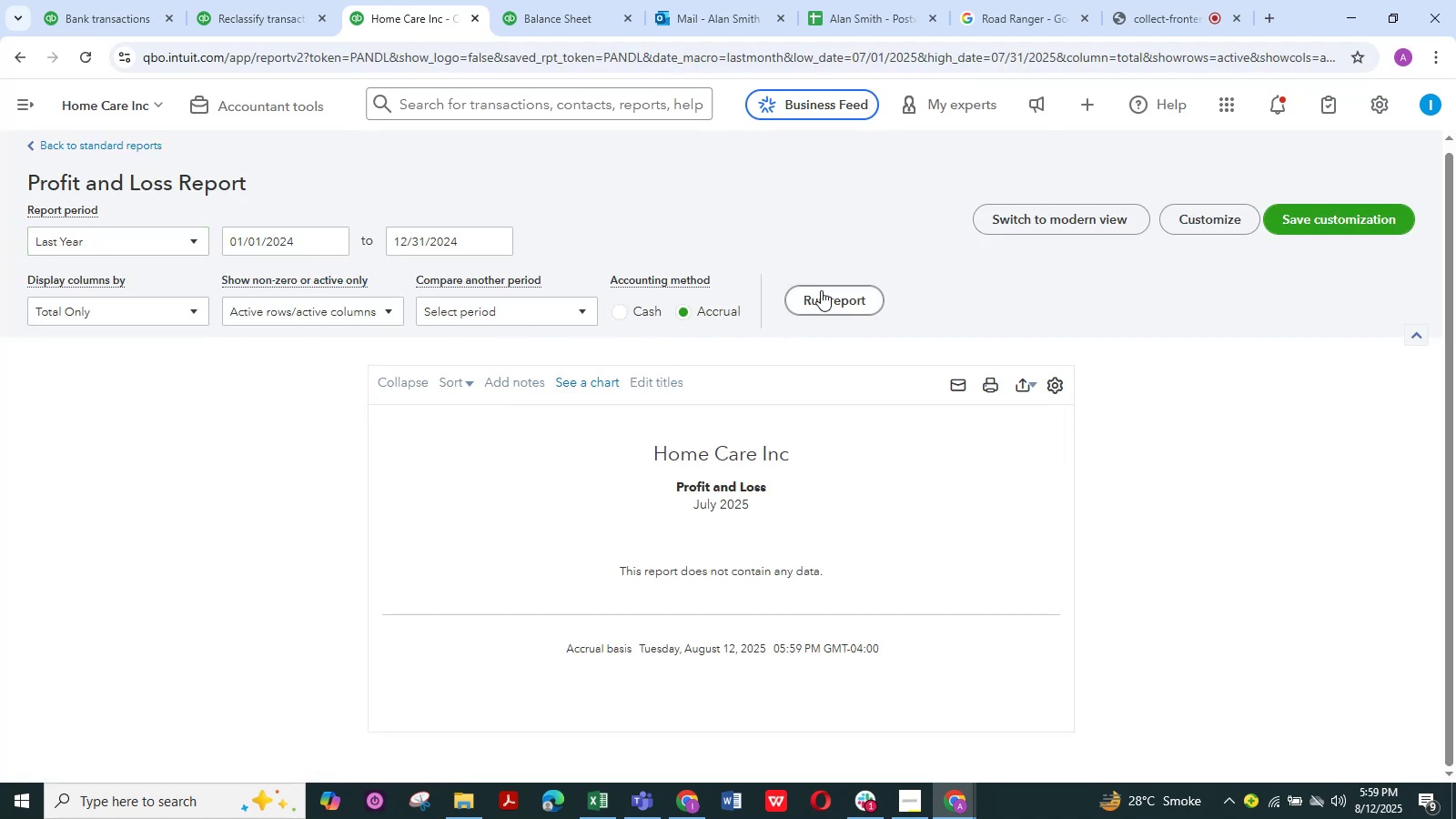 
double_click([821, 290])
 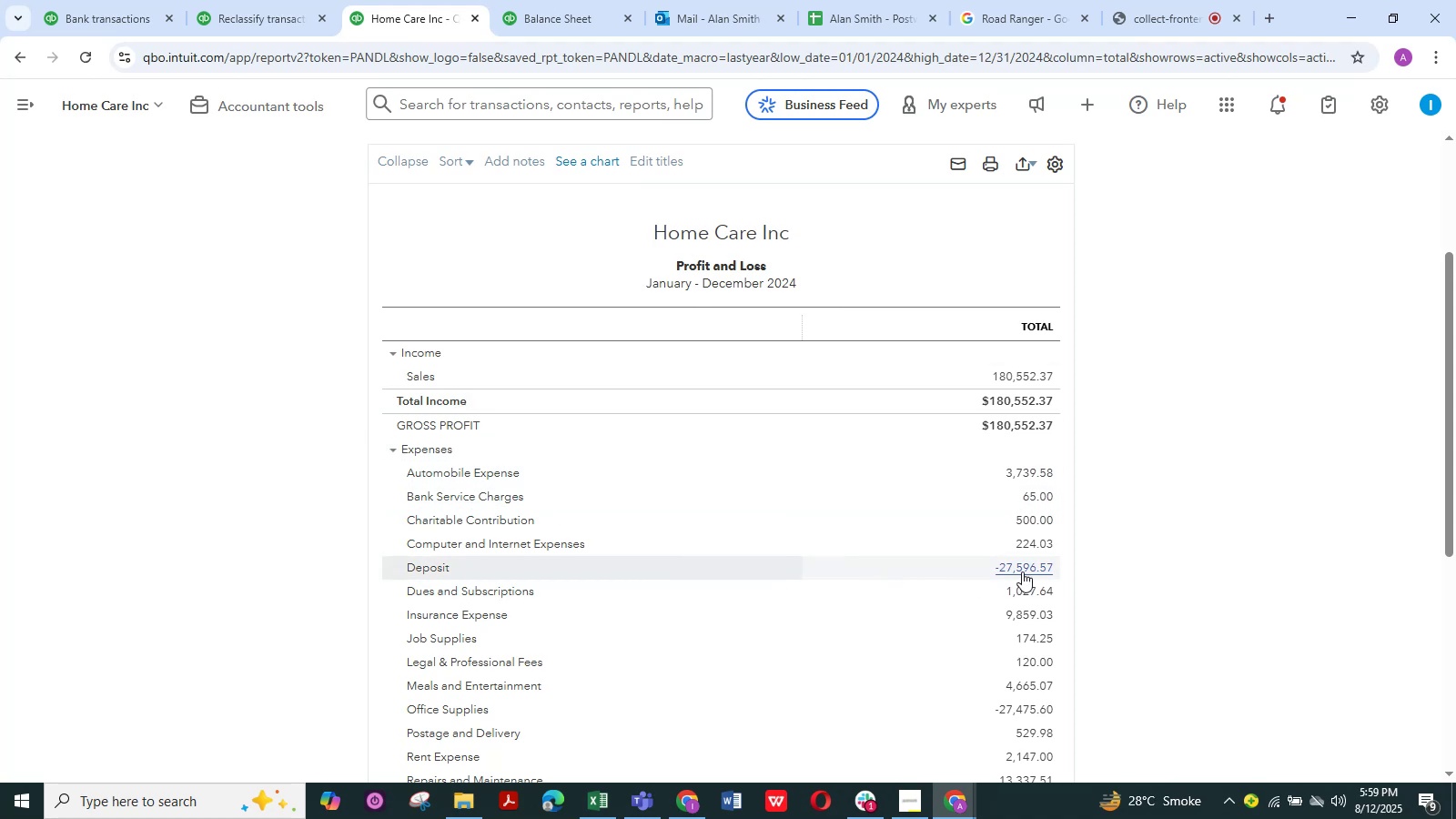 
wait(14.59)
 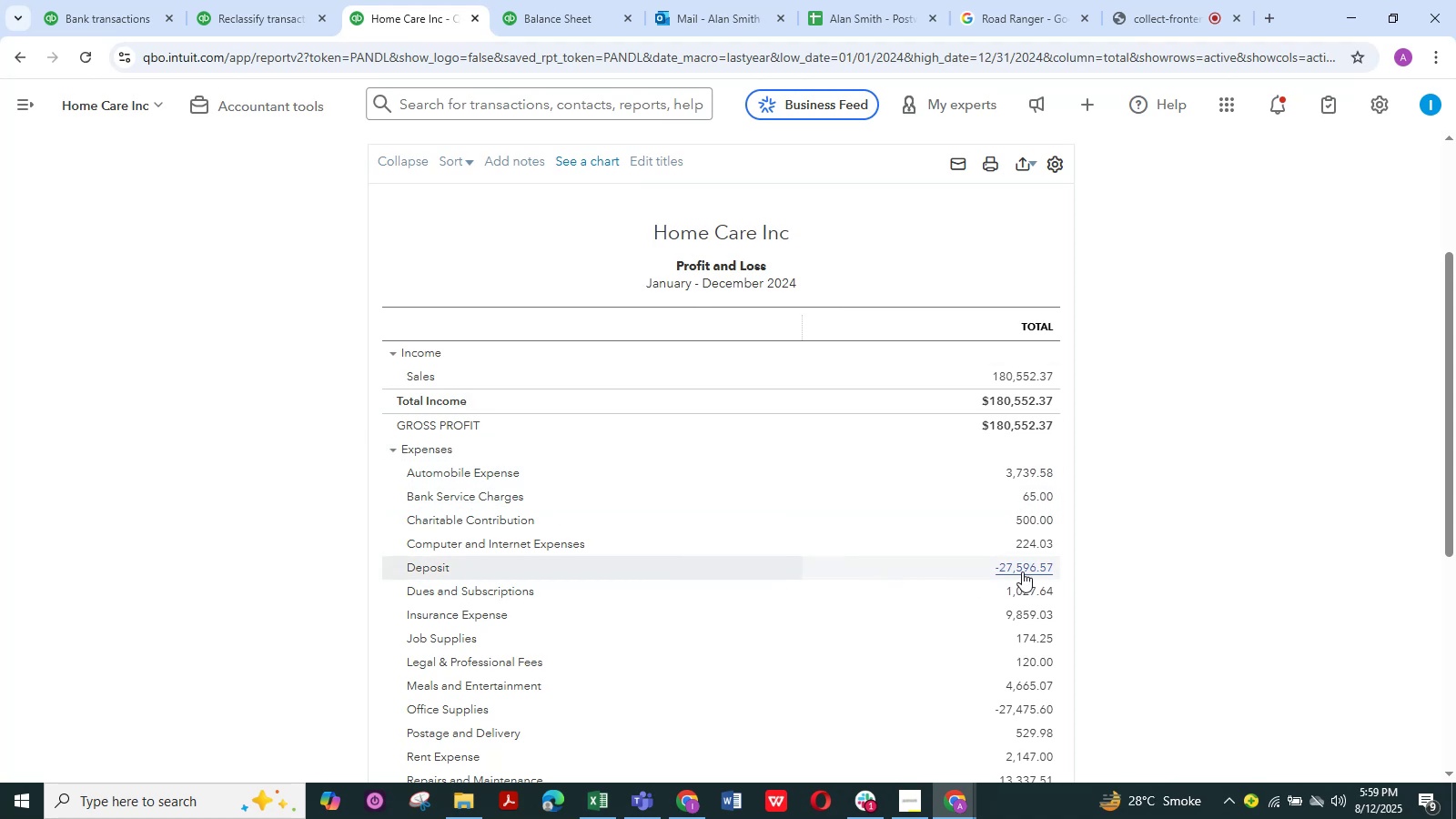 
left_click([1025, 569])
 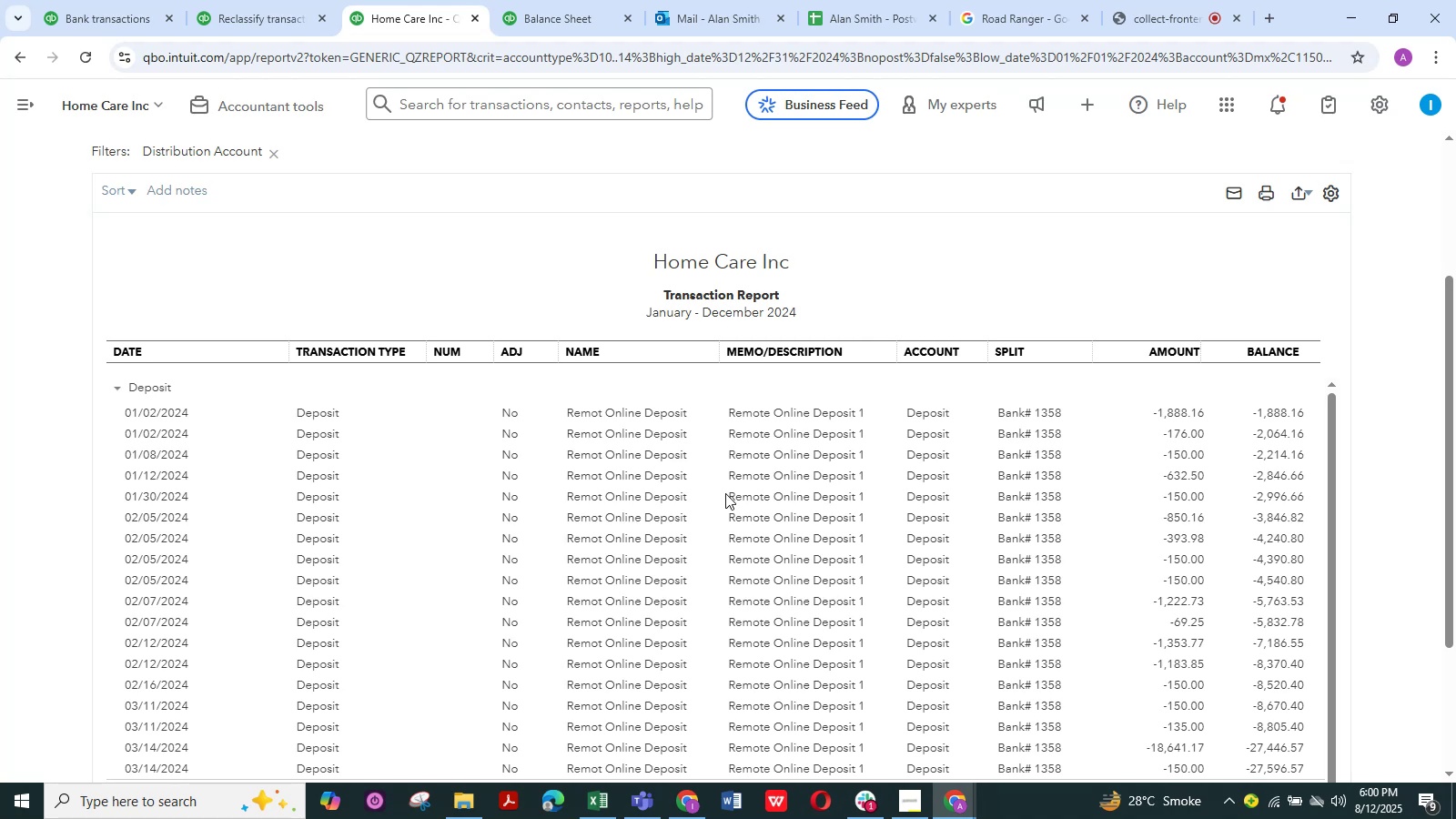 
wait(27.97)
 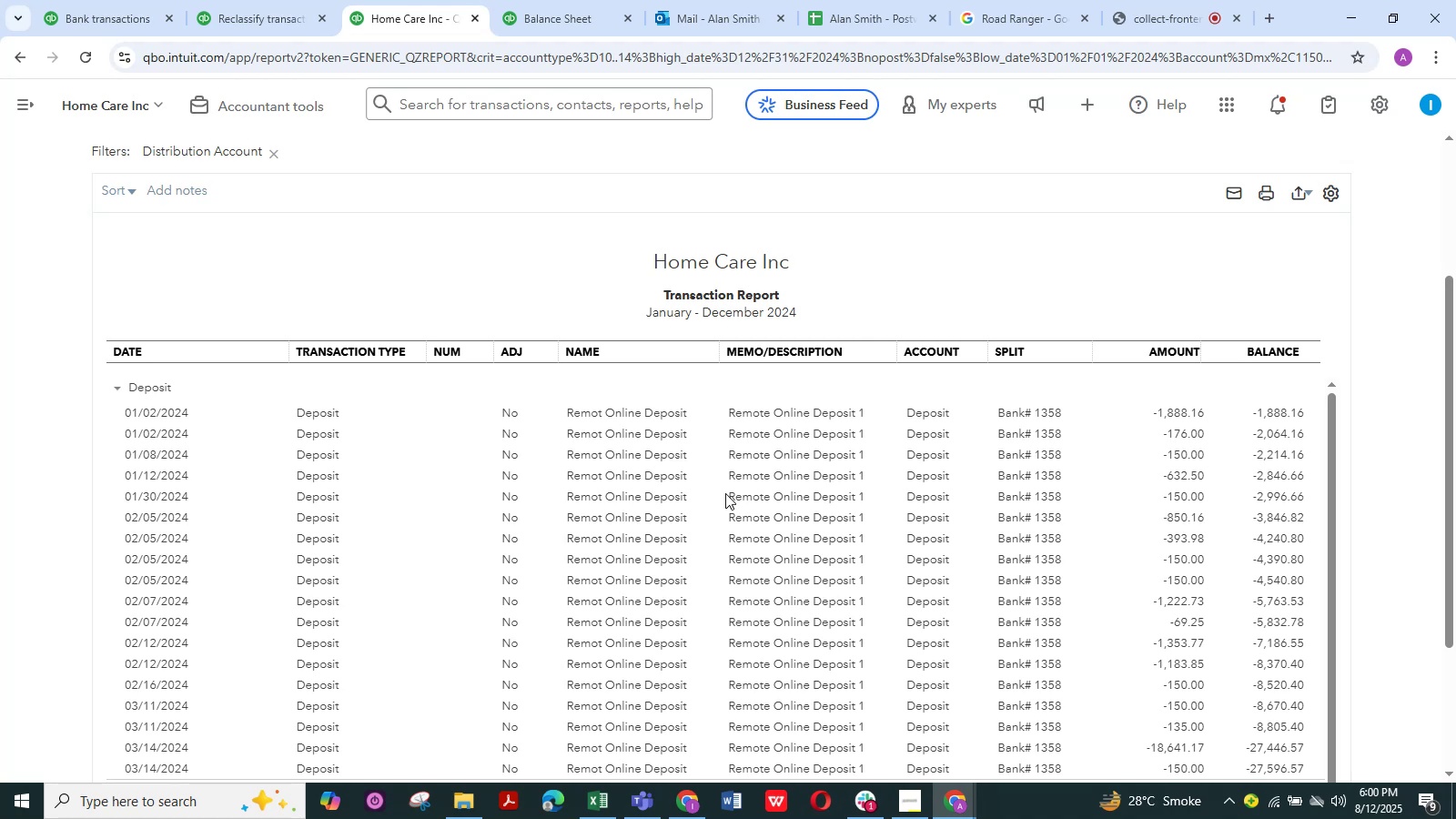 
hold_key(key=MetaLeft, duration=1.5)
 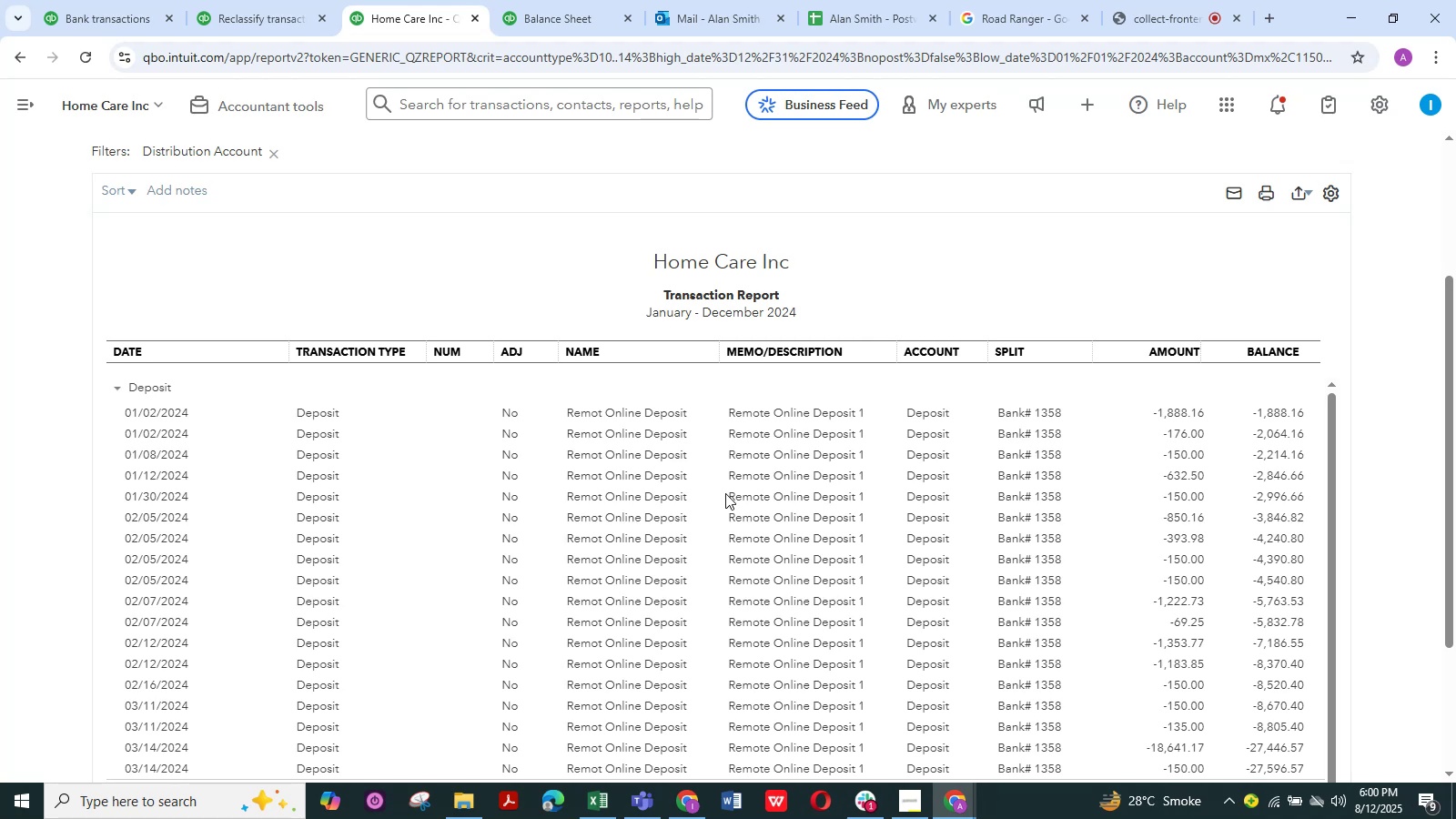 
key(Meta+MetaLeft)
 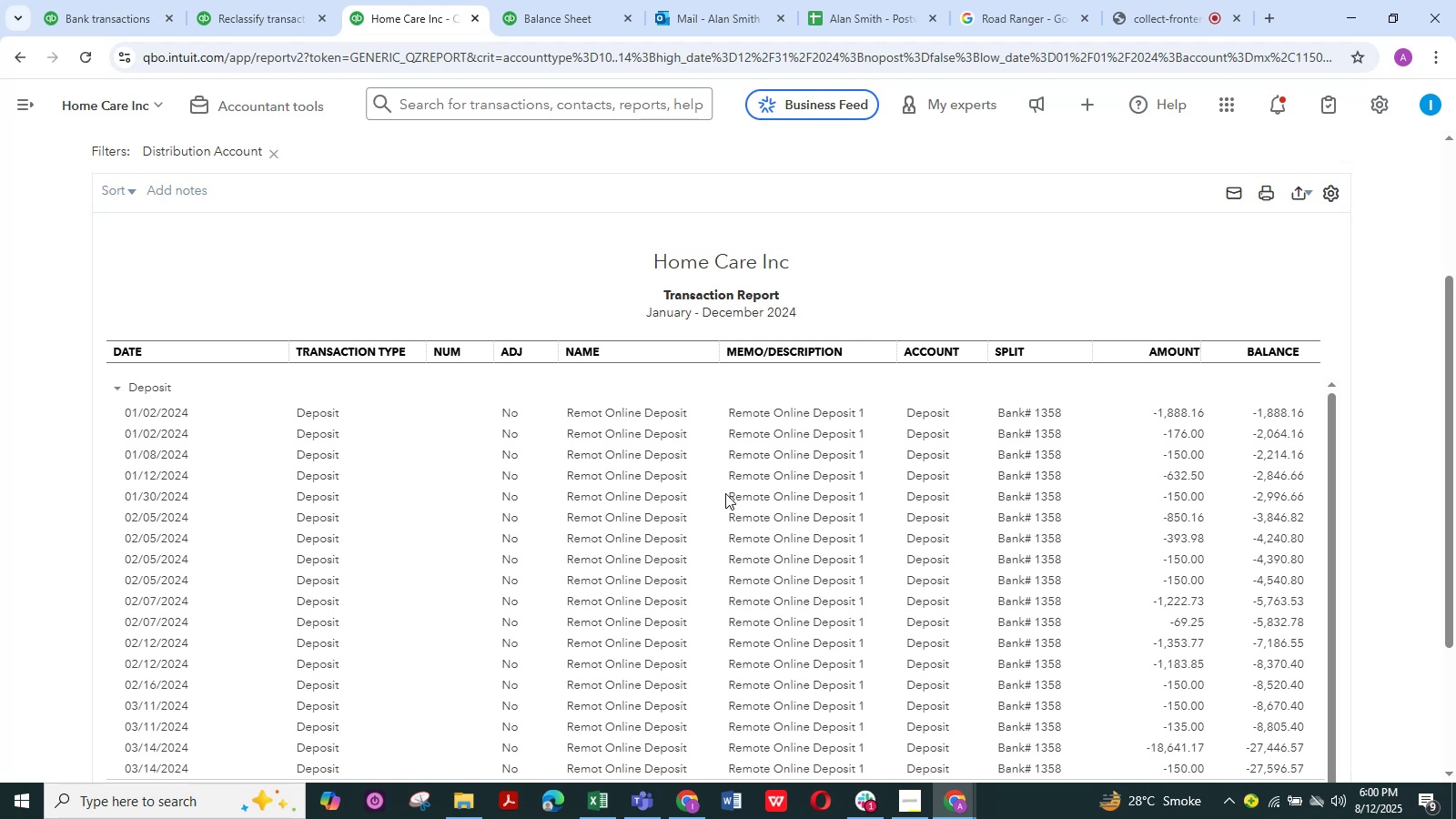 
key(Meta+MetaLeft)
 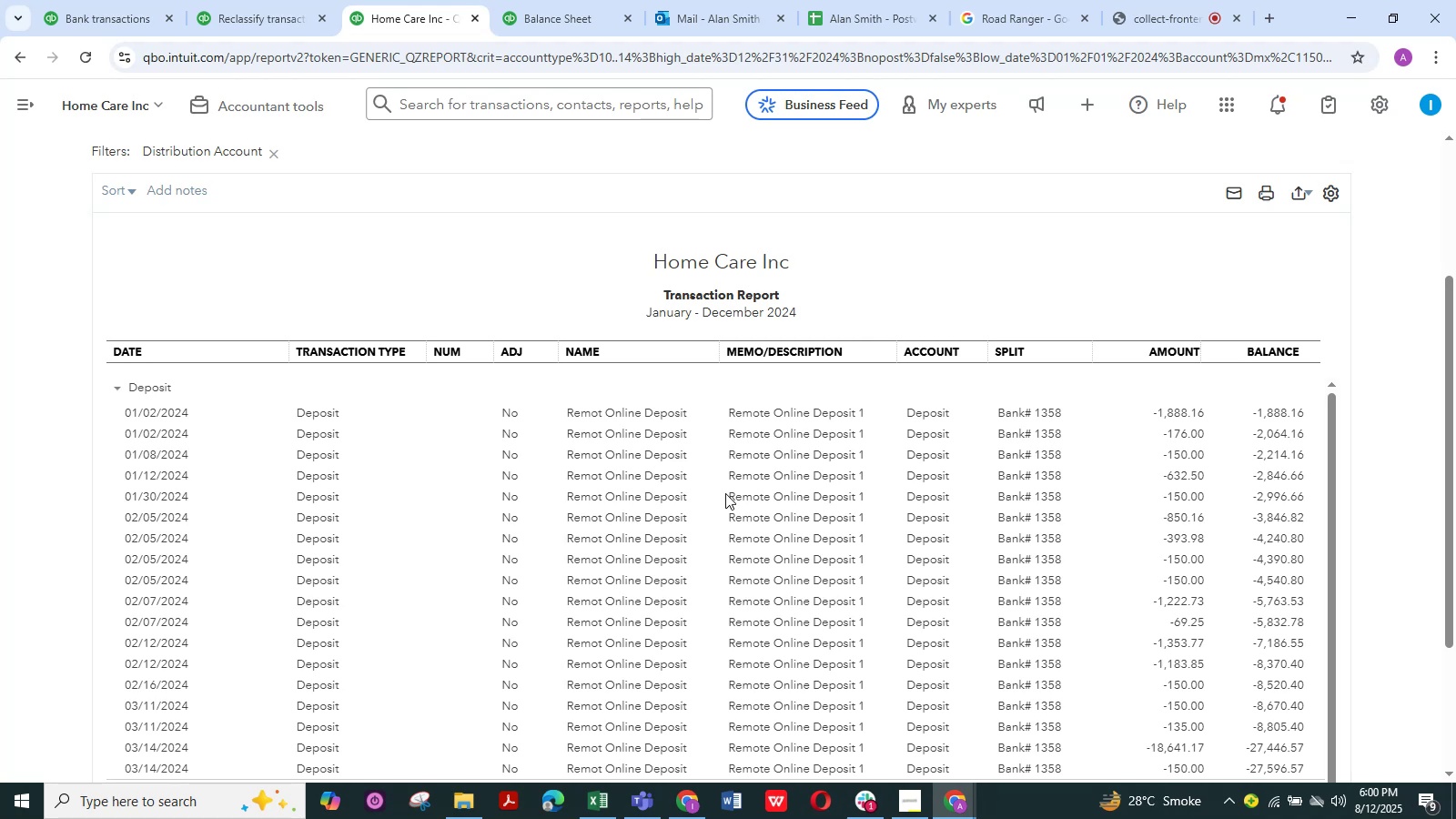 
key(Meta+MetaLeft)
 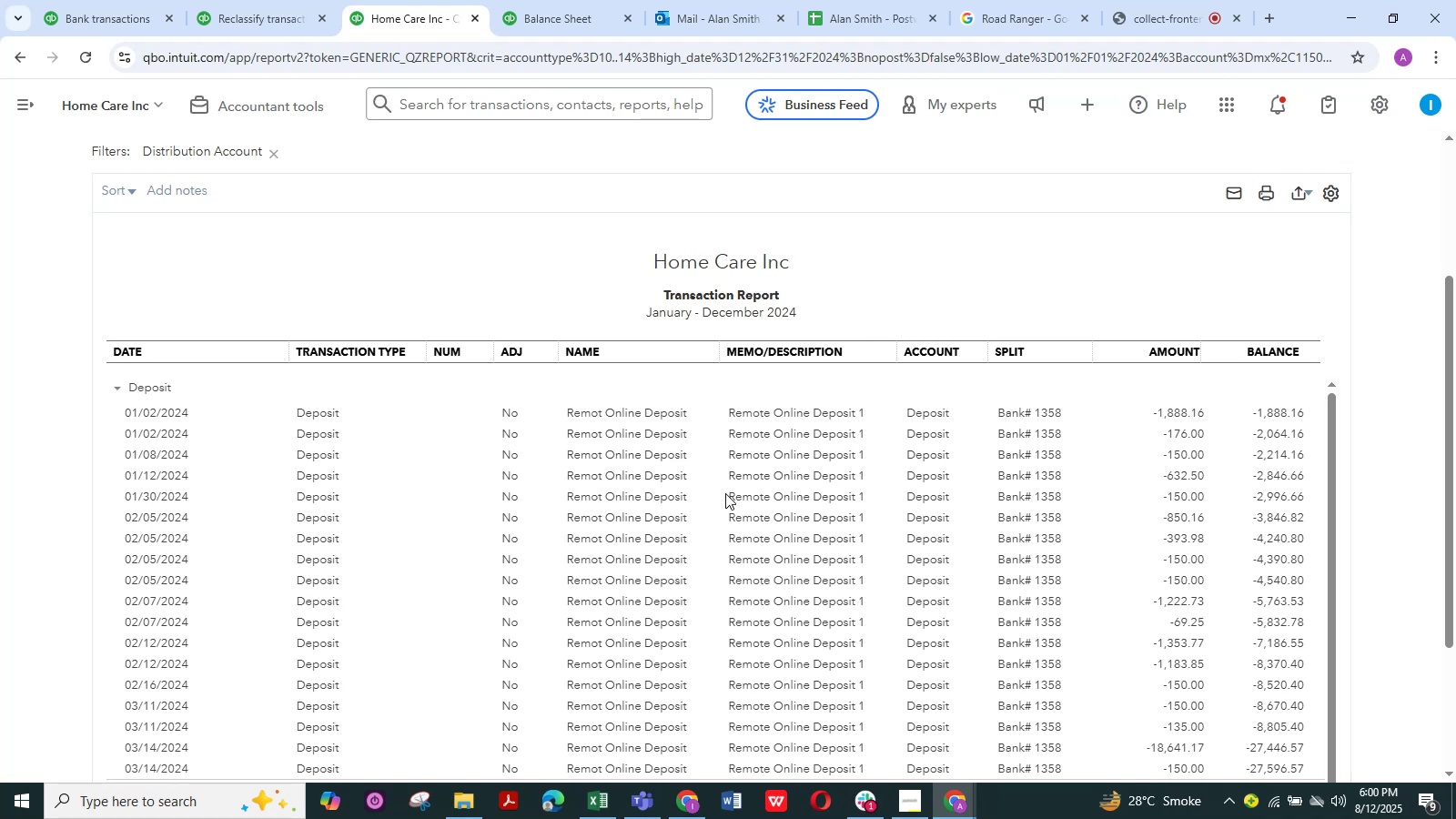 
key(Meta+MetaLeft)
 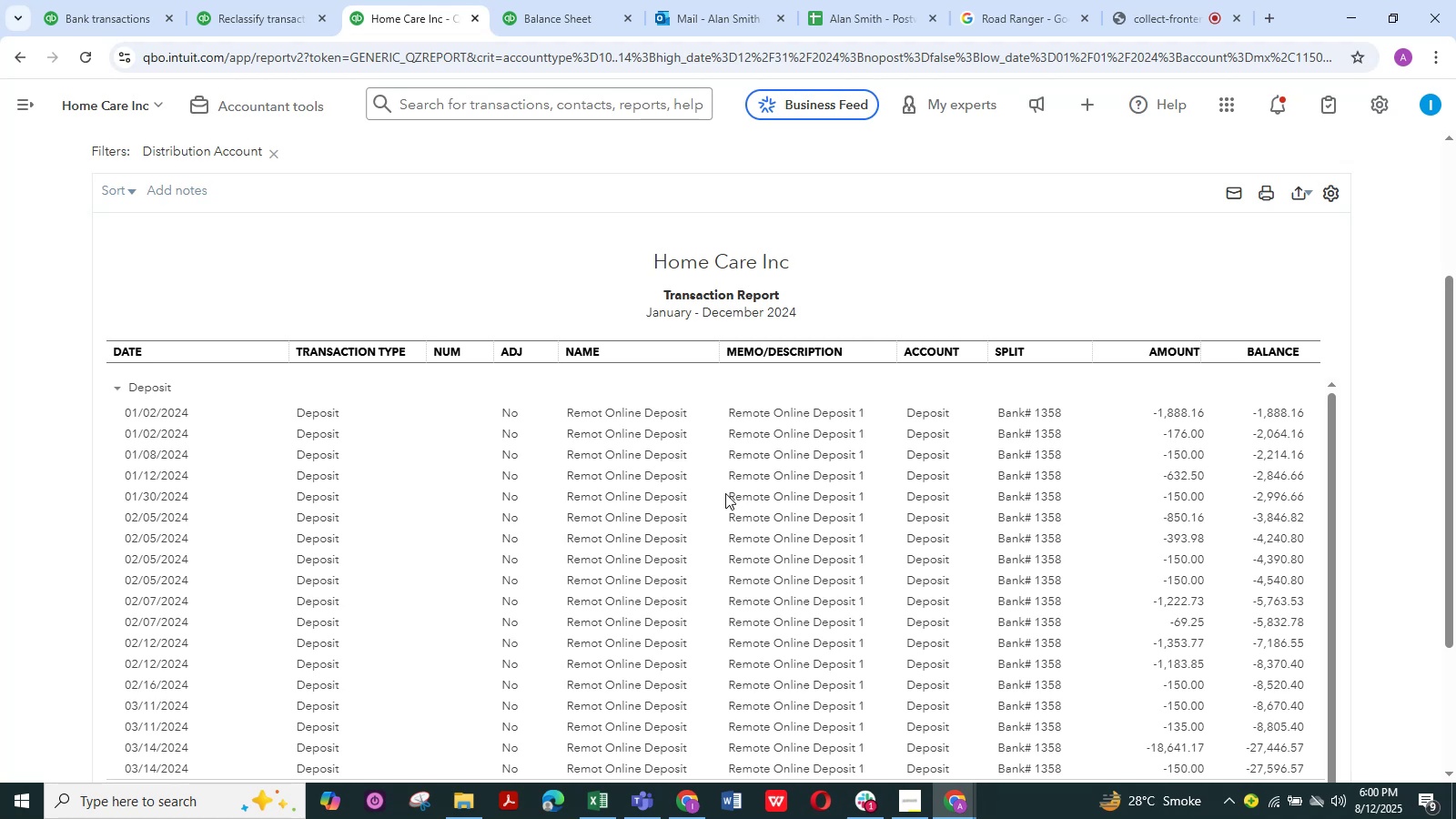 
key(Meta+MetaLeft)
 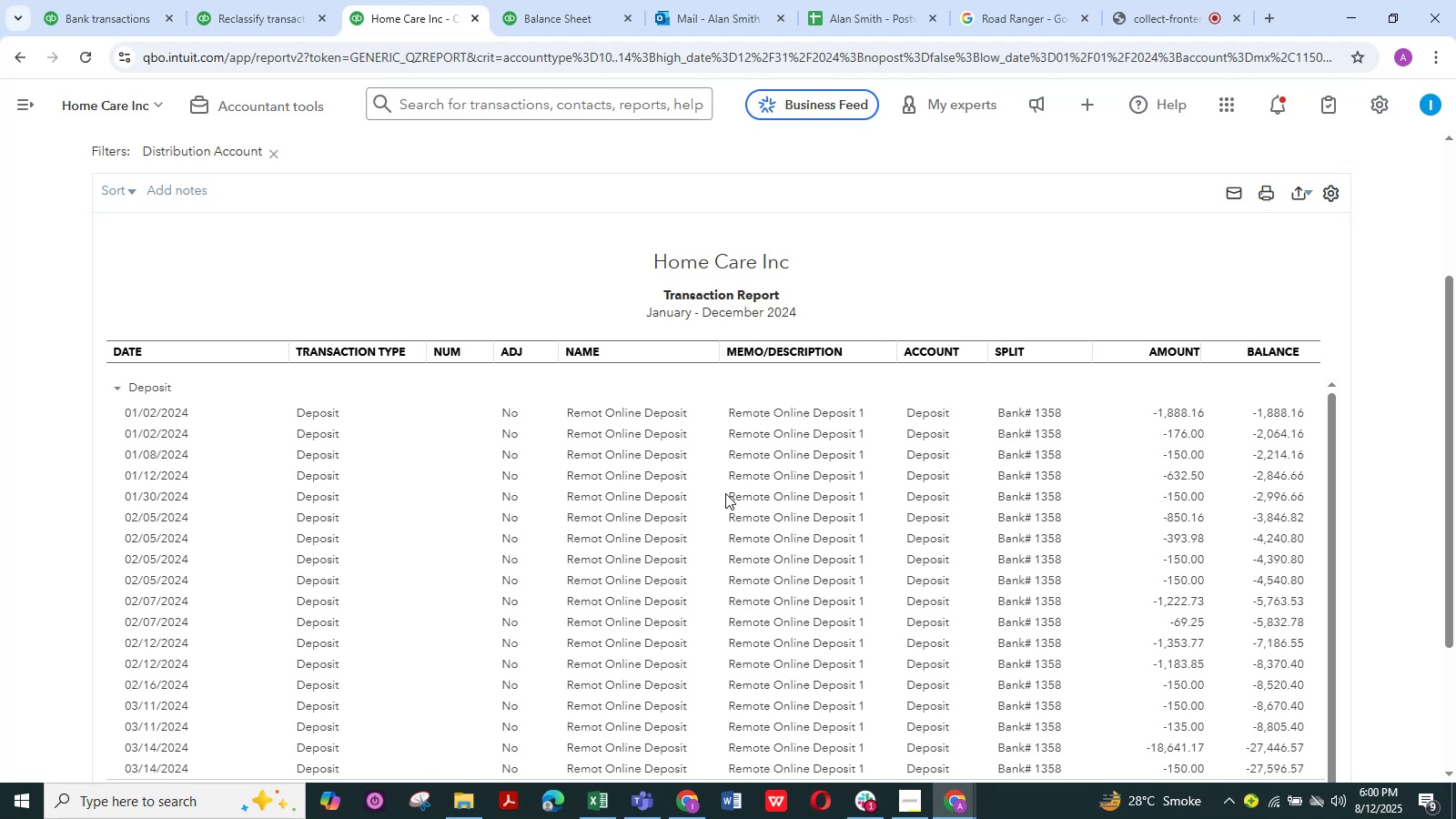 
key(Meta+MetaLeft)
 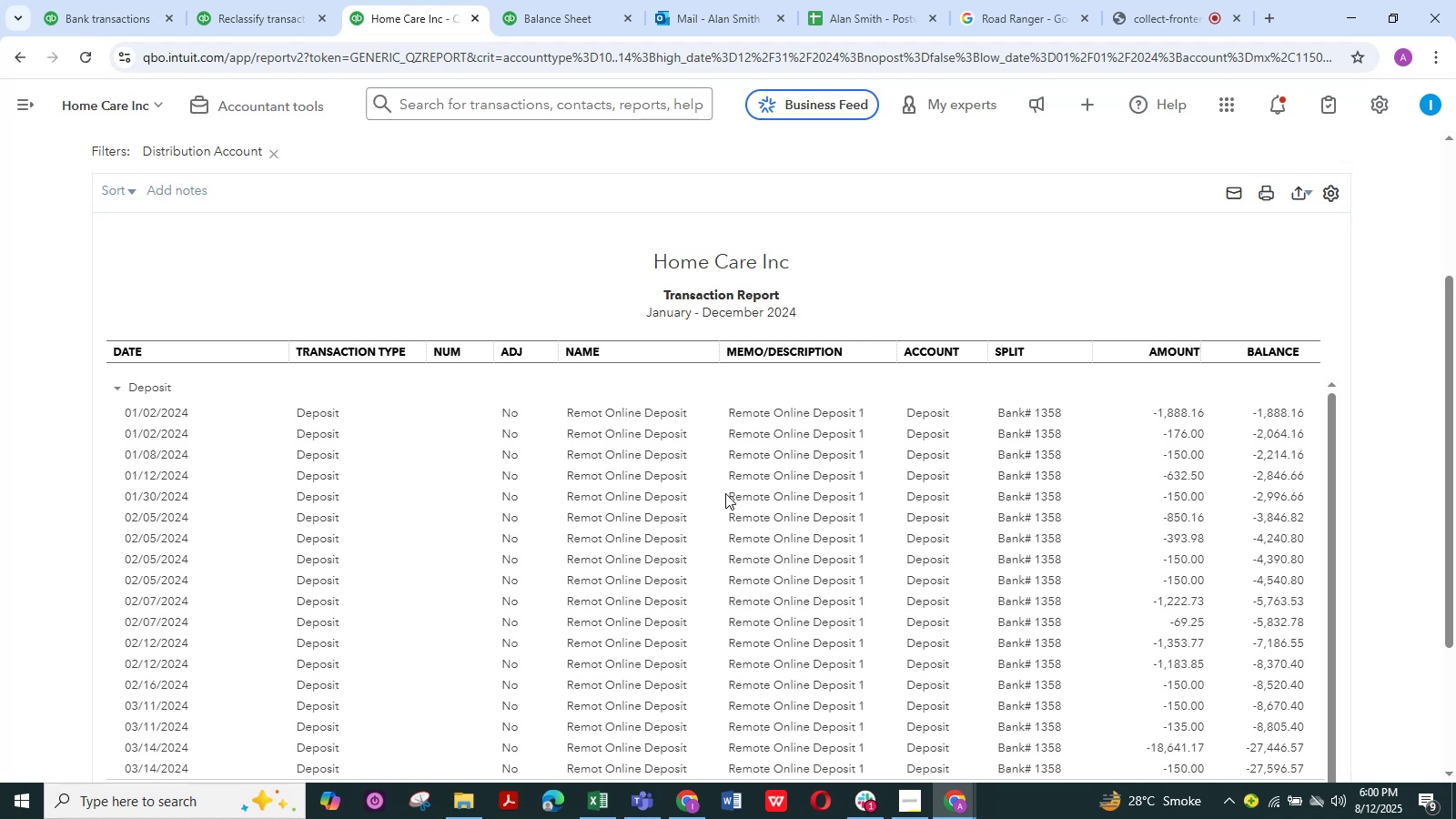 
key(Meta+MetaLeft)
 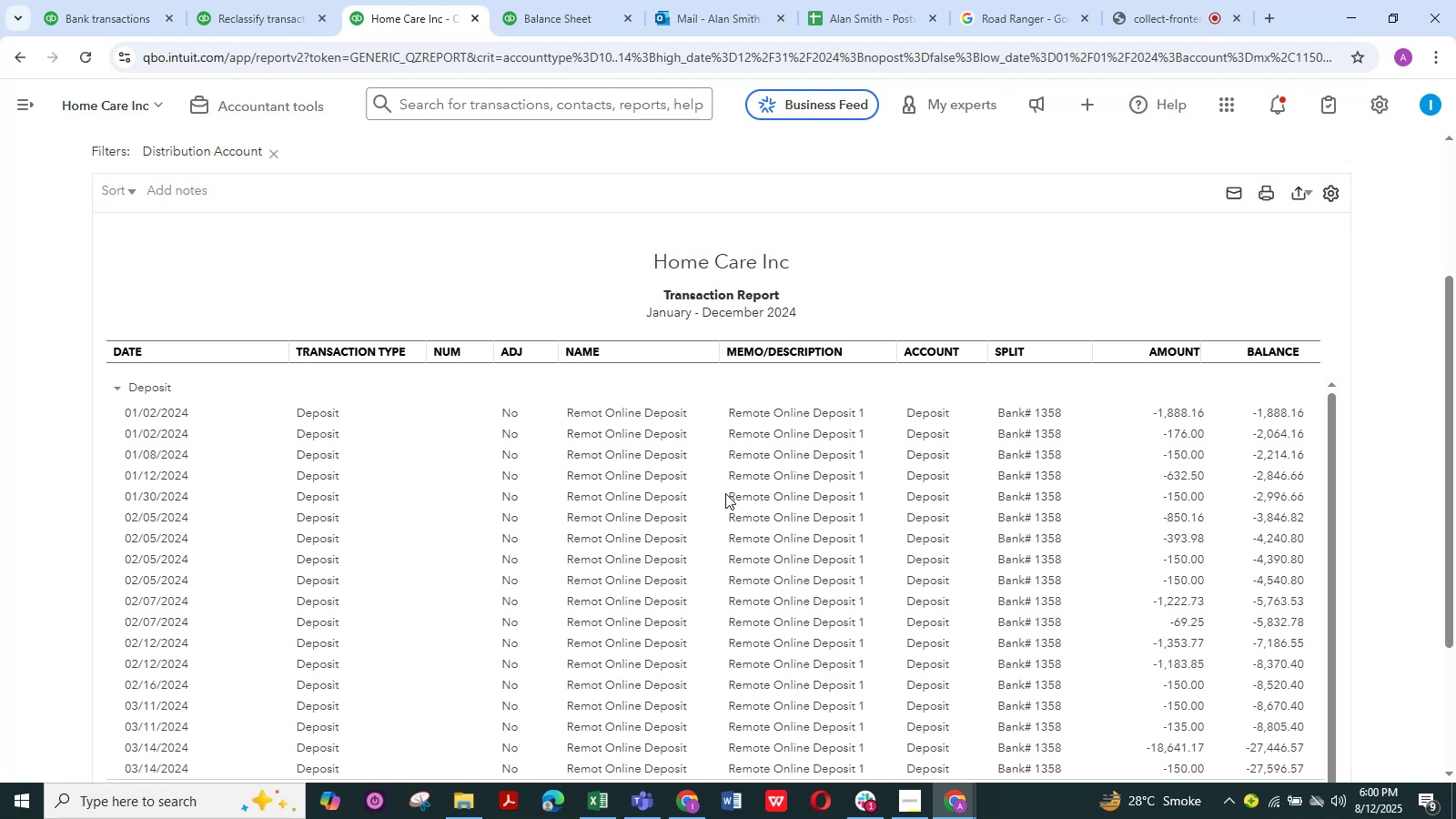 
key(Meta+MetaLeft)
 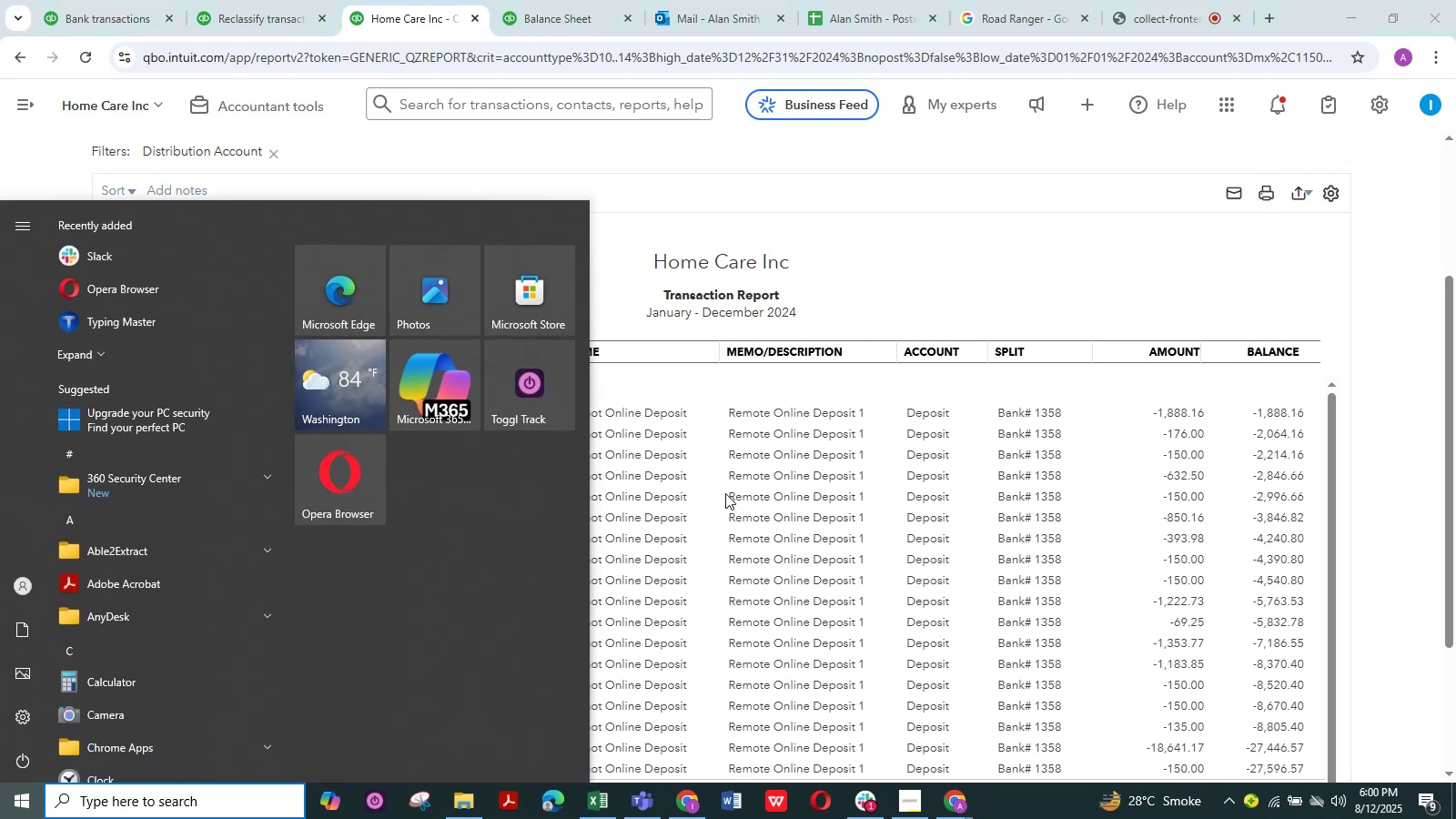 
key(Escape)
 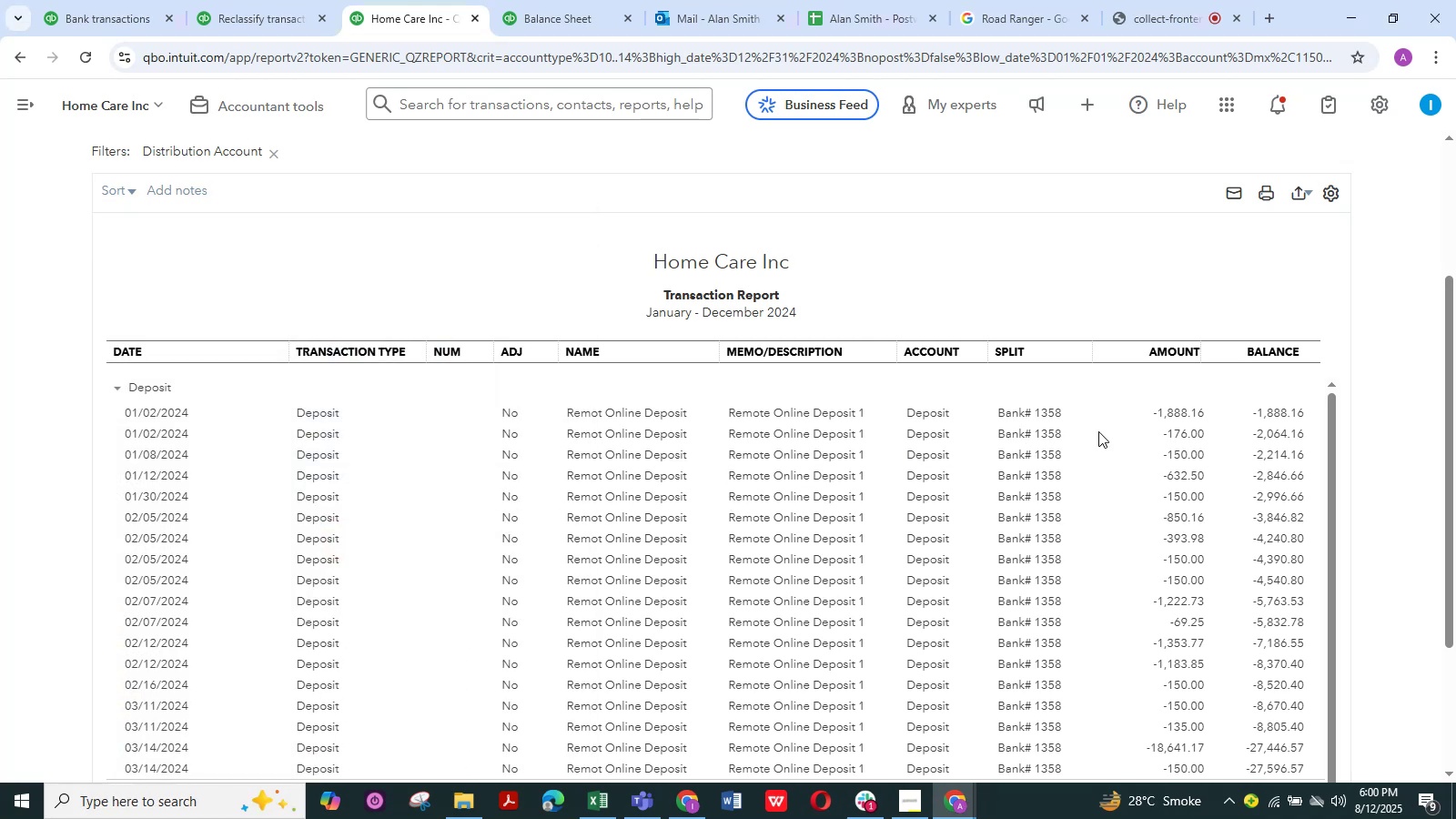 
hold_key(key=MetaLeft, duration=0.5)
 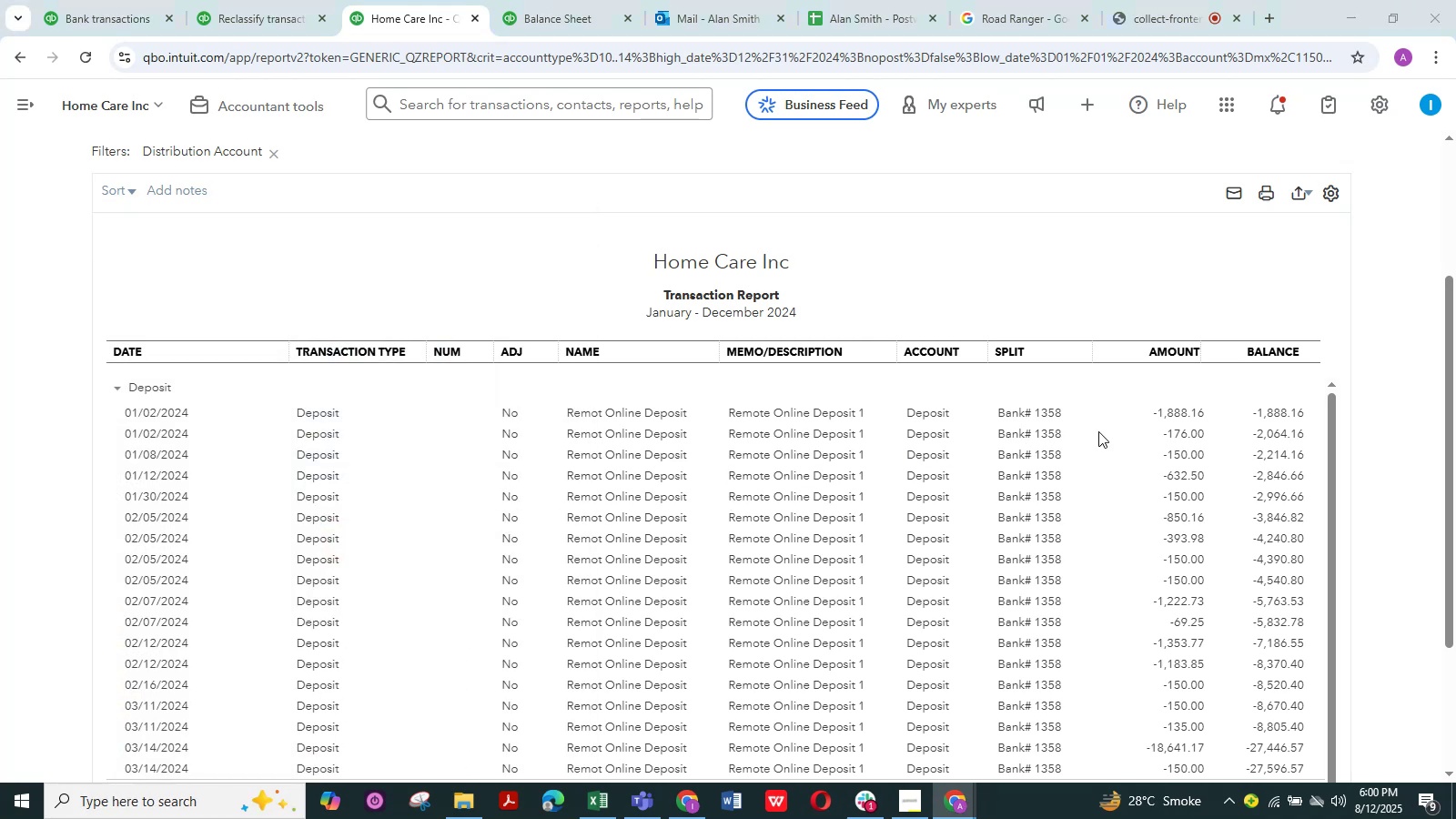 
key(PrintScreen)
 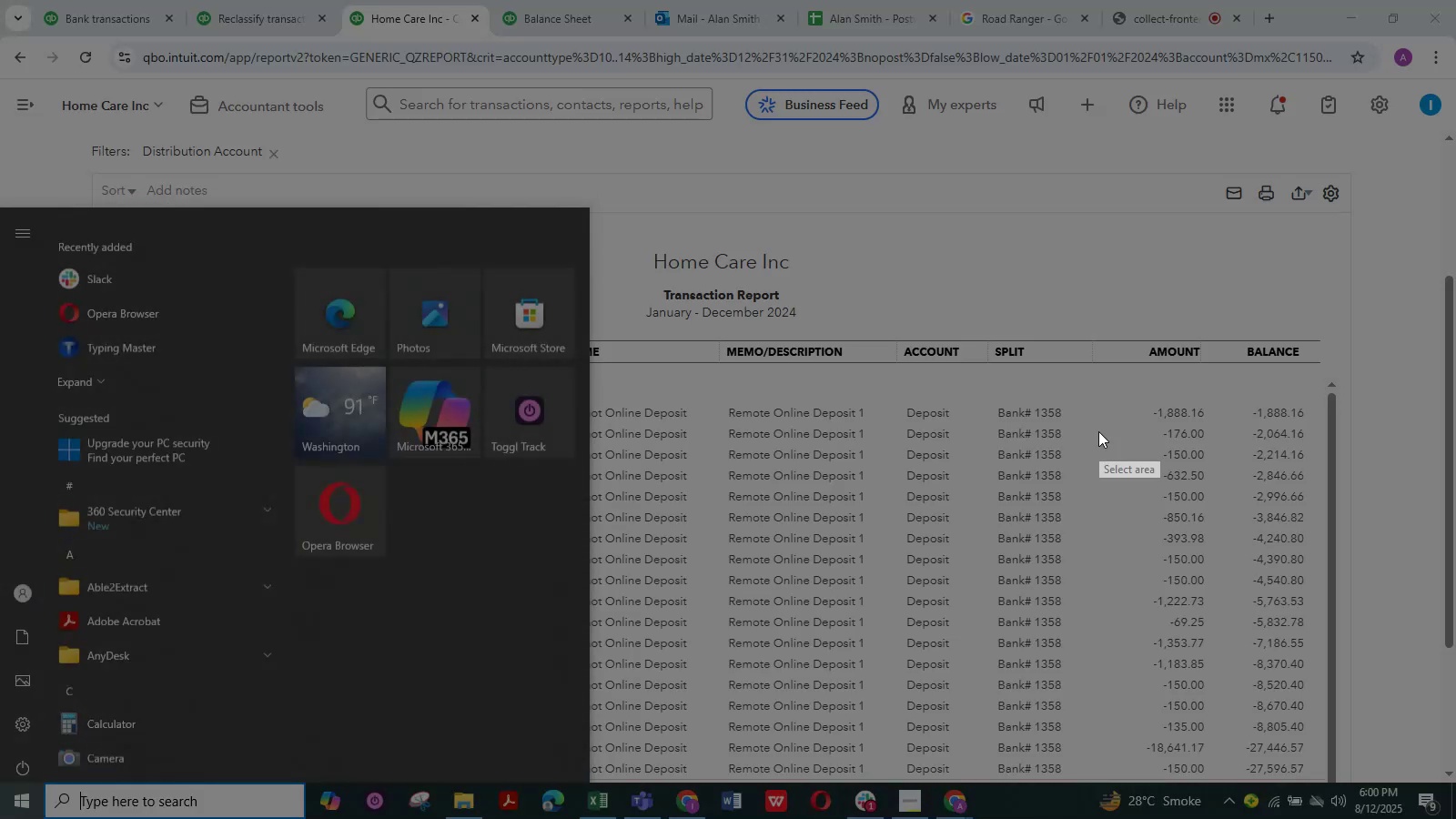 
key(Escape)
 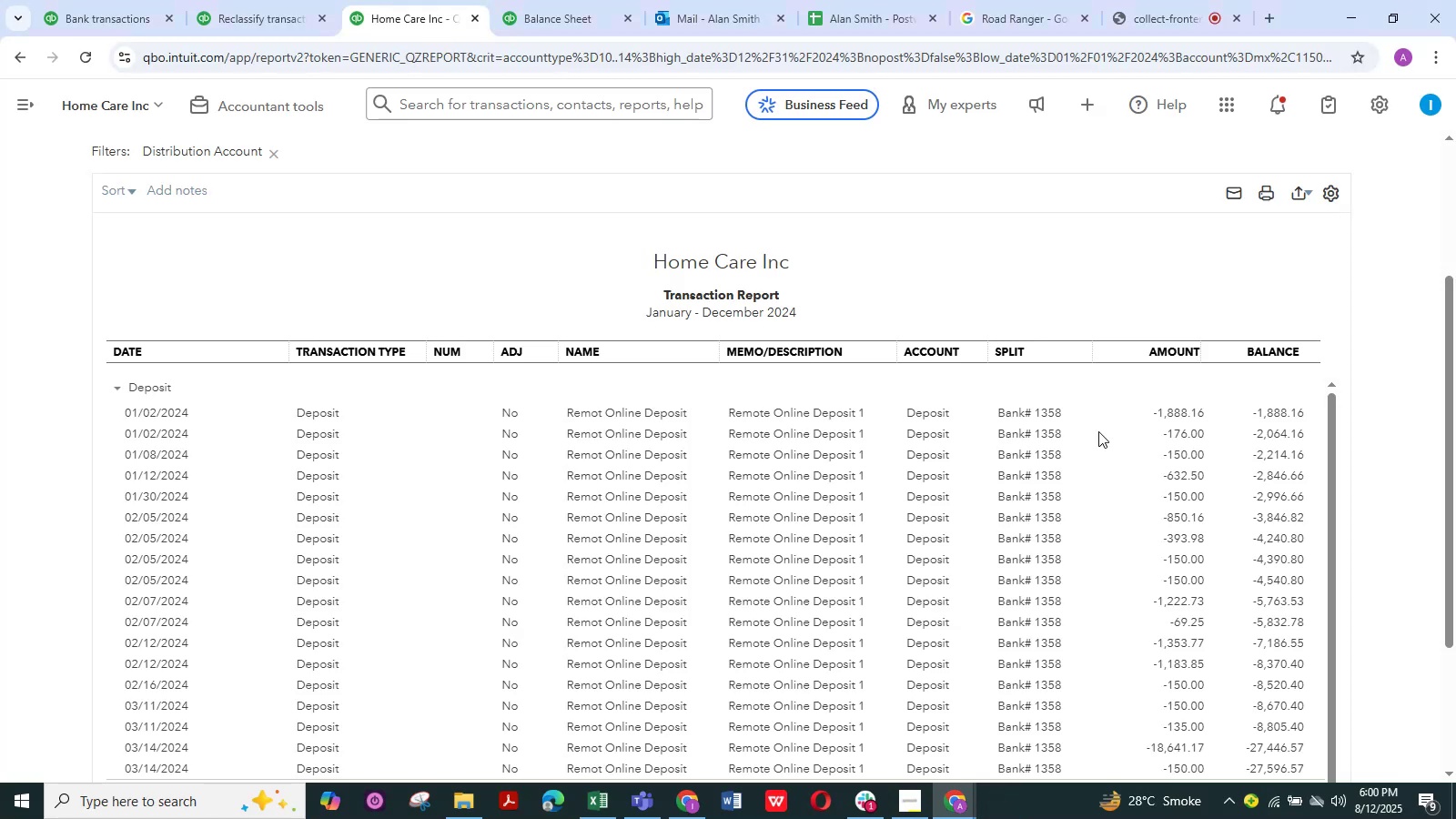 
key(ScrollLock)
 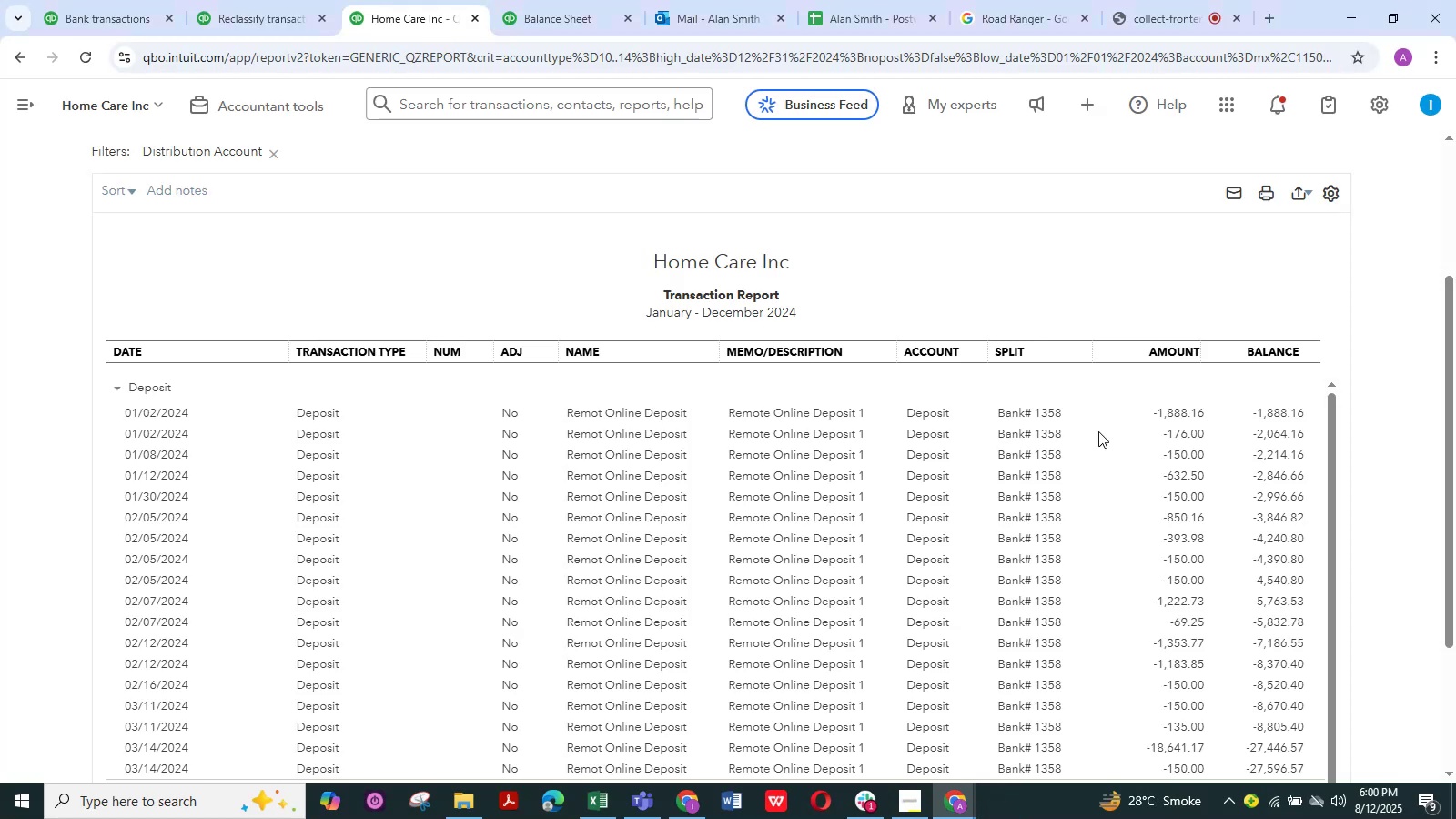 
key(PrintScreen)
 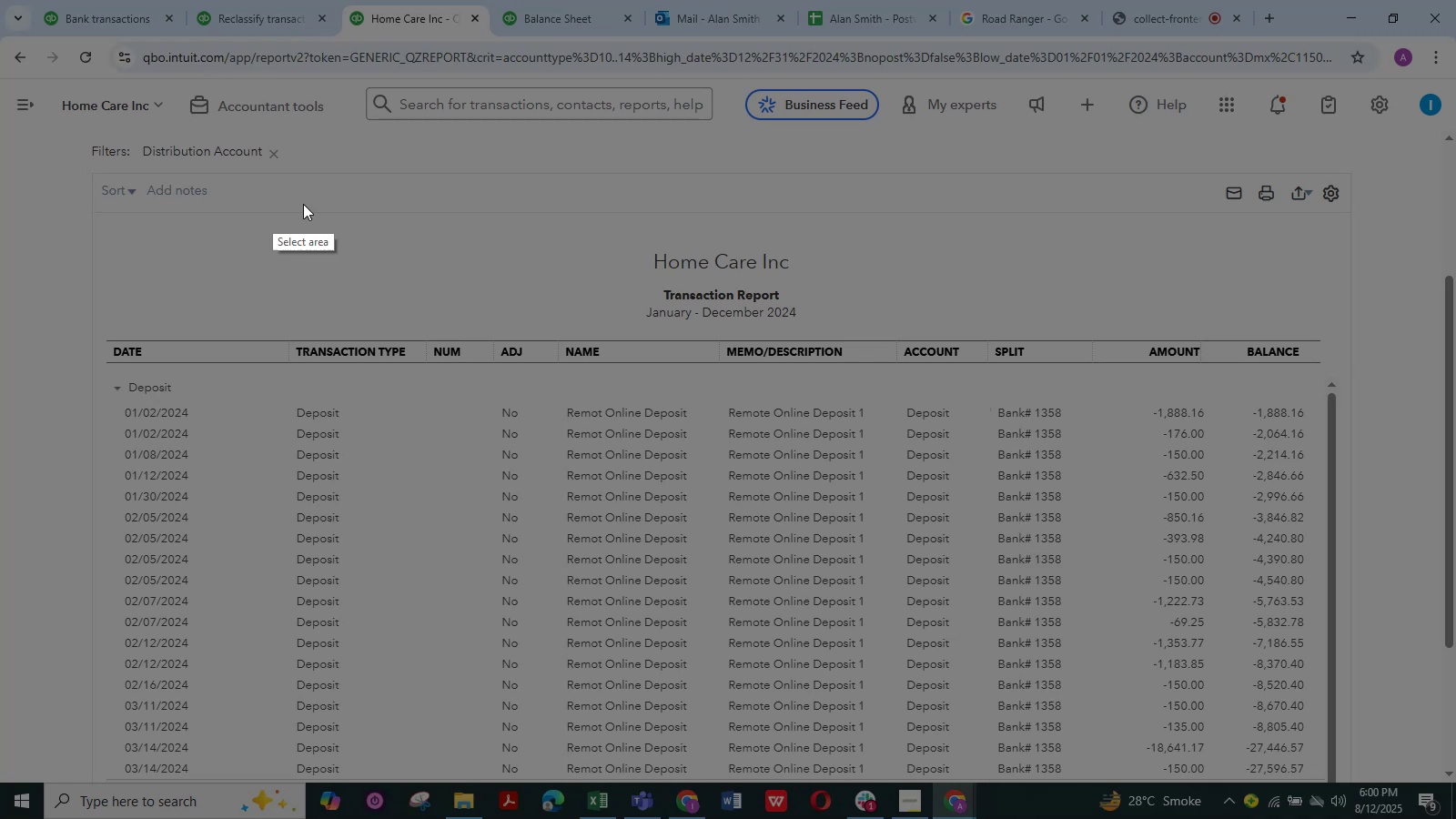 
left_click_drag(start_coordinate=[15, 255], to_coordinate=[1378, 783])
 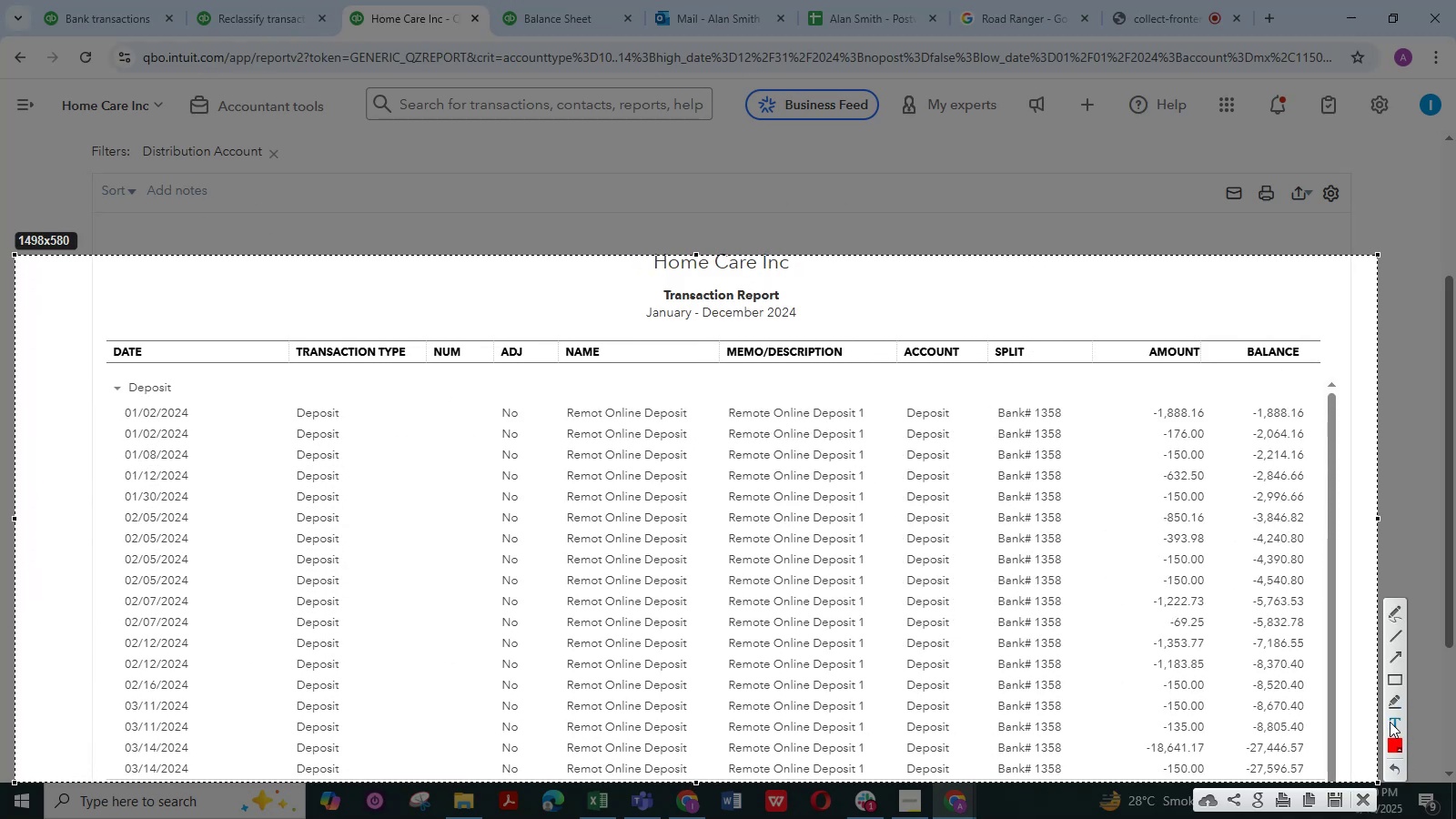 
left_click([1398, 702])
 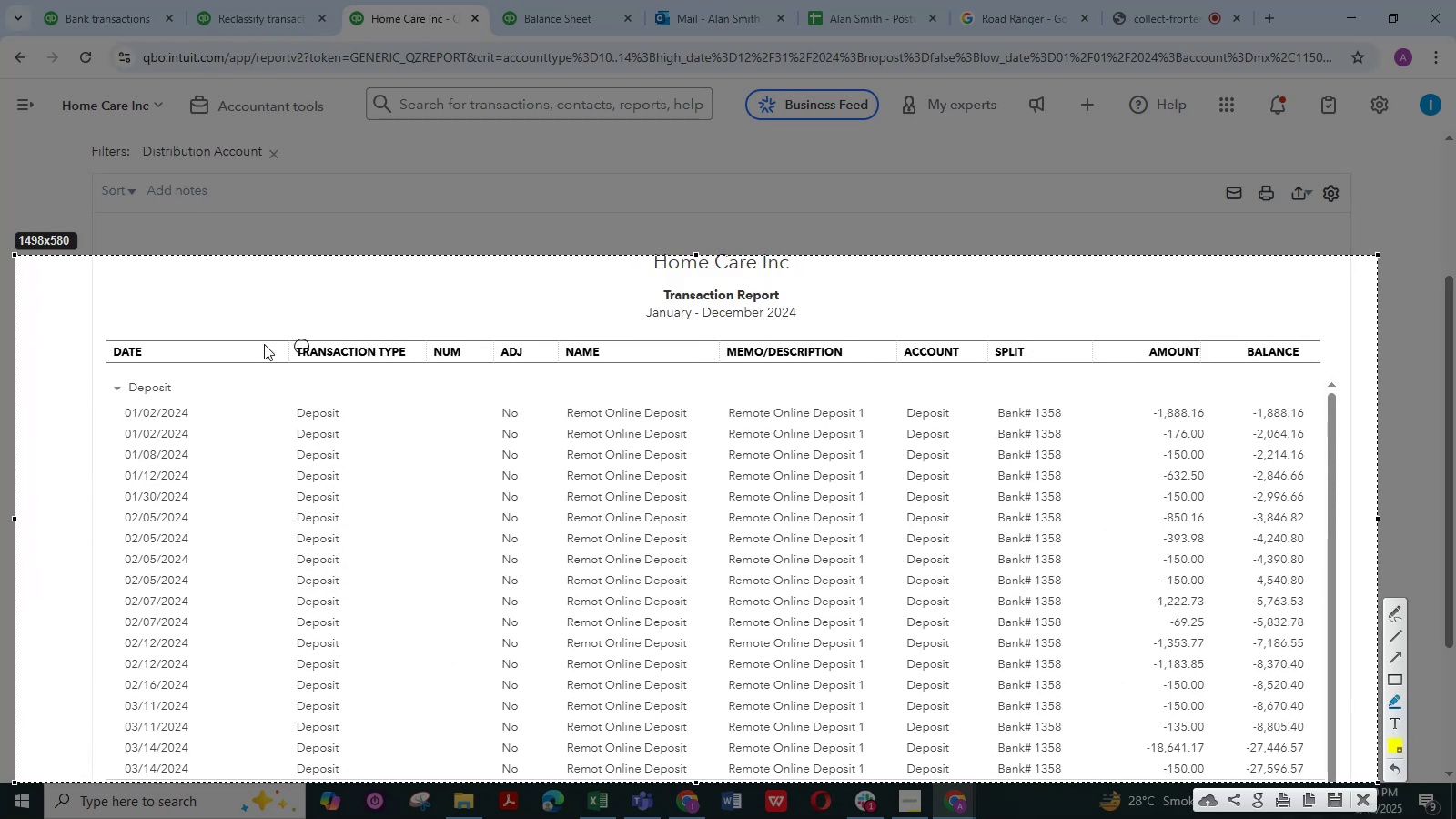 
left_click_drag(start_coordinate=[177, 344], to_coordinate=[161, 349])
 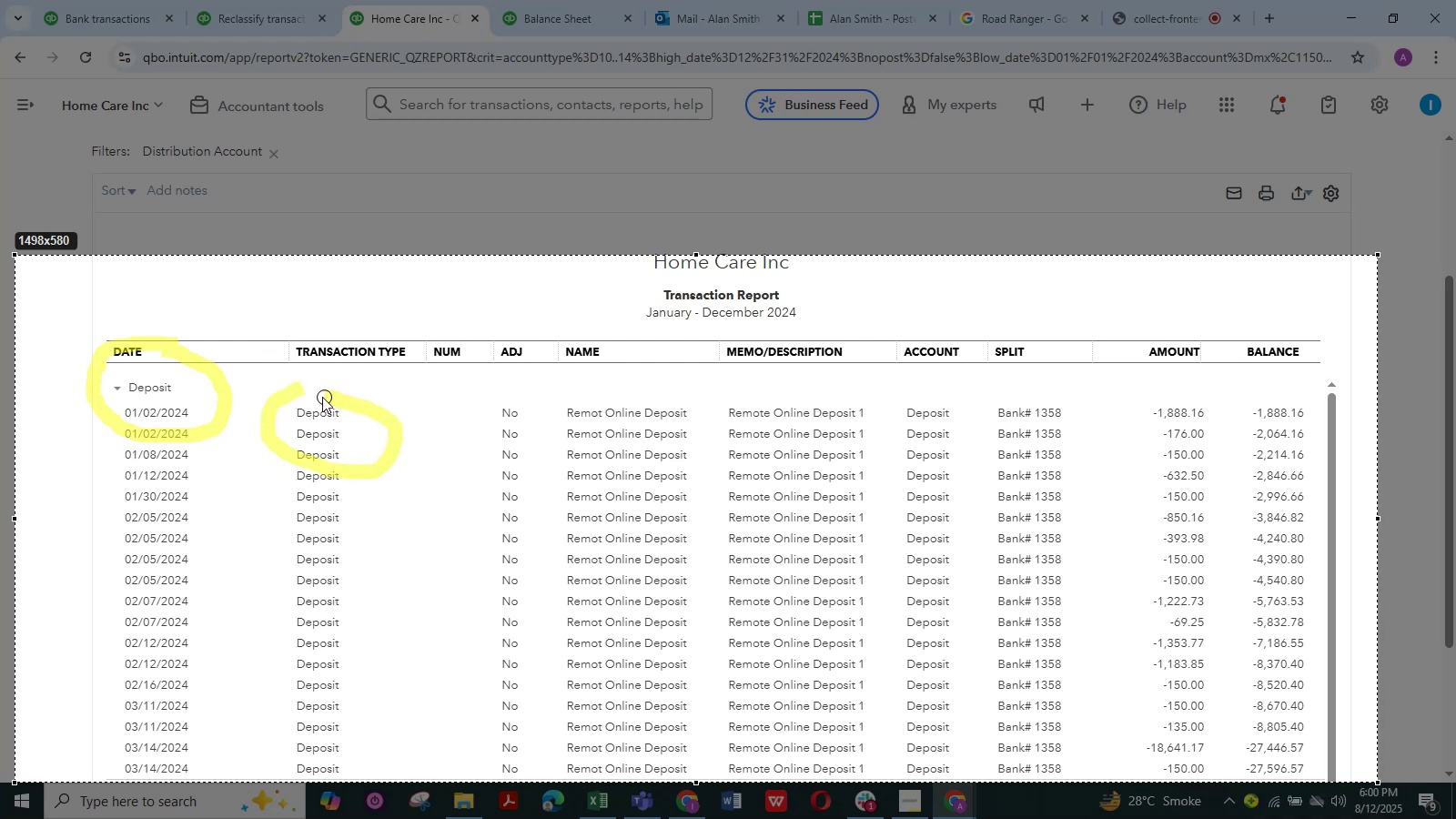 
key(Control+C)
 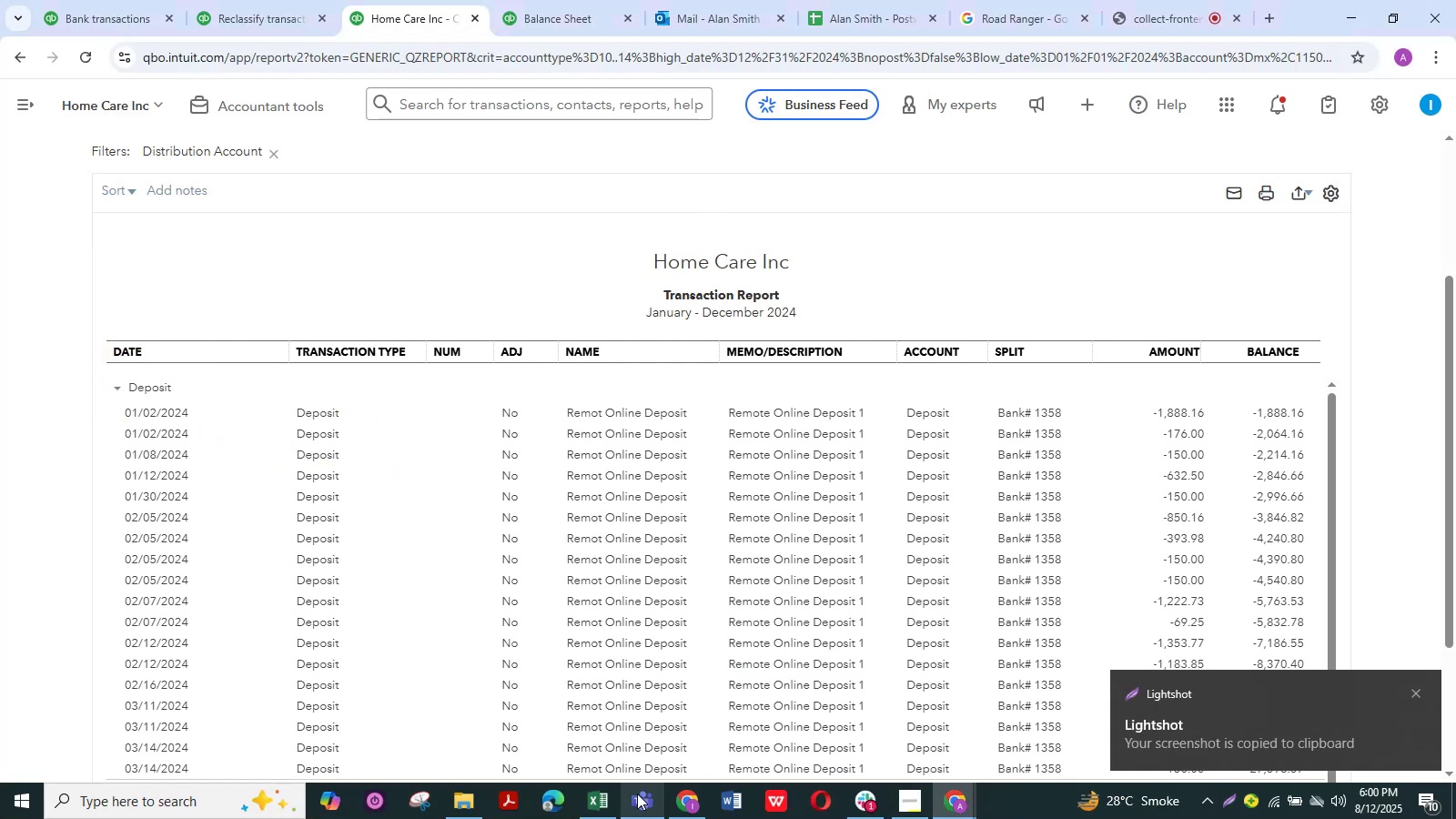 
left_click([639, 798])
 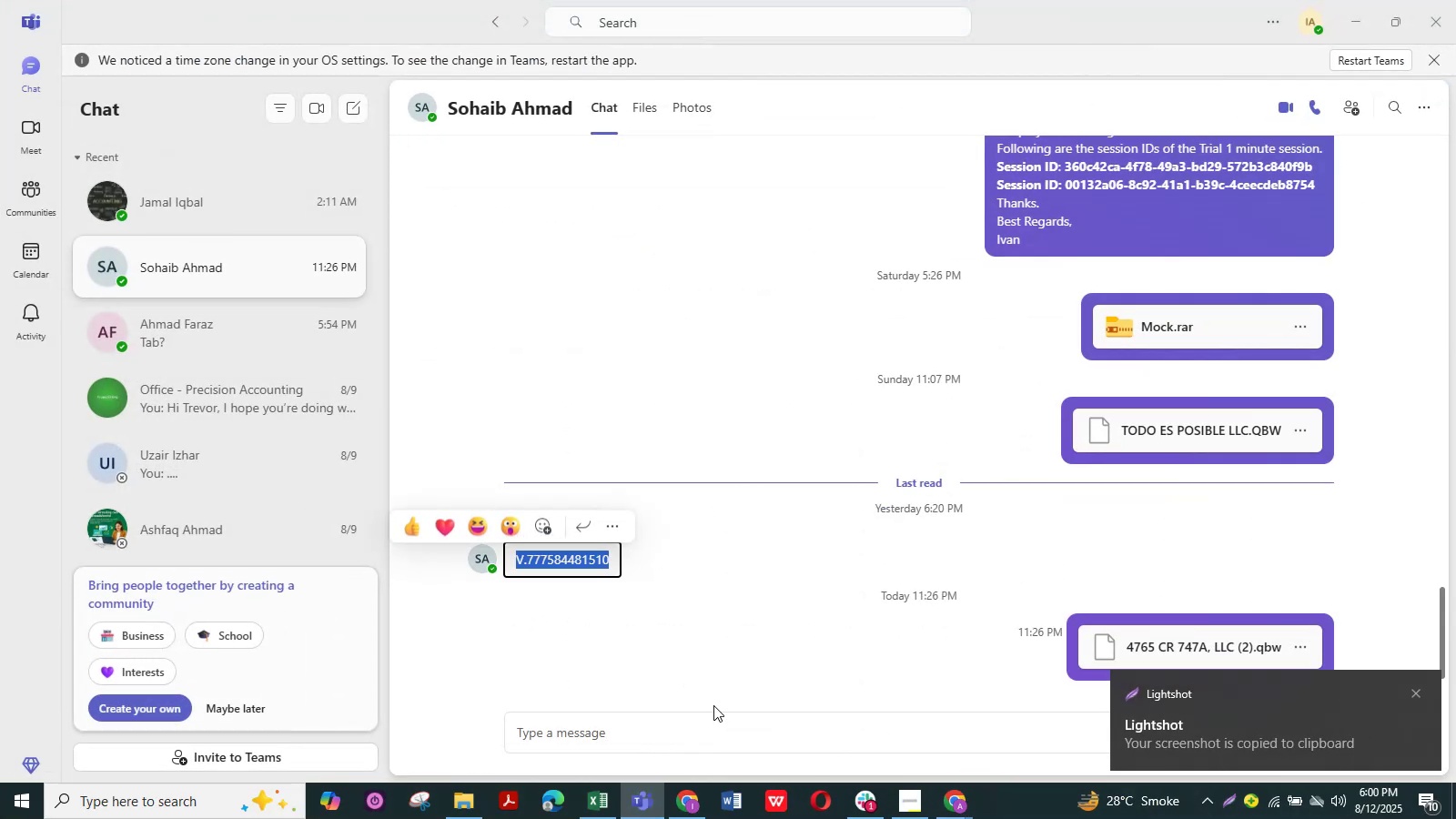 
left_click([709, 727])
 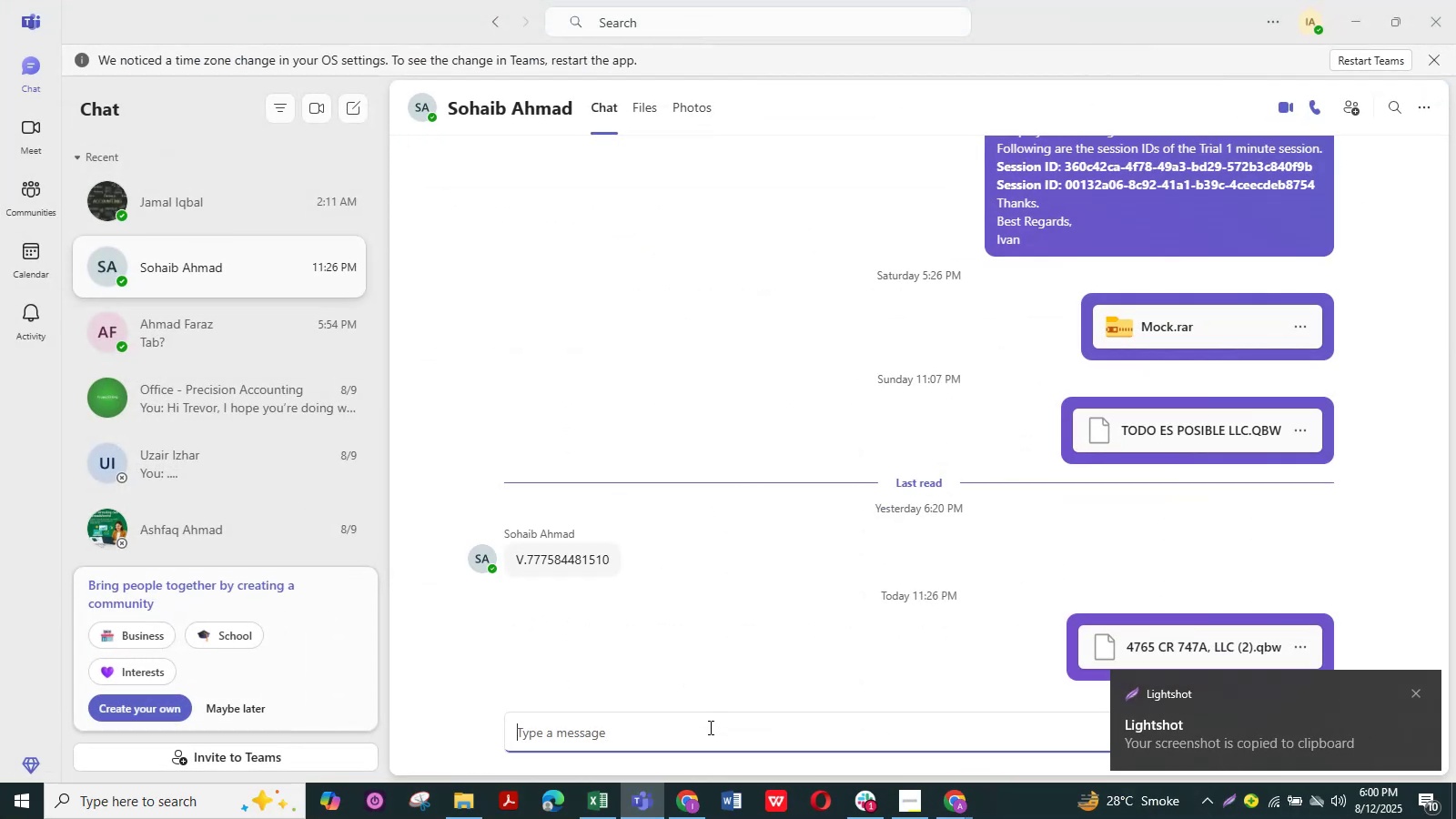 
key(Control+V)
 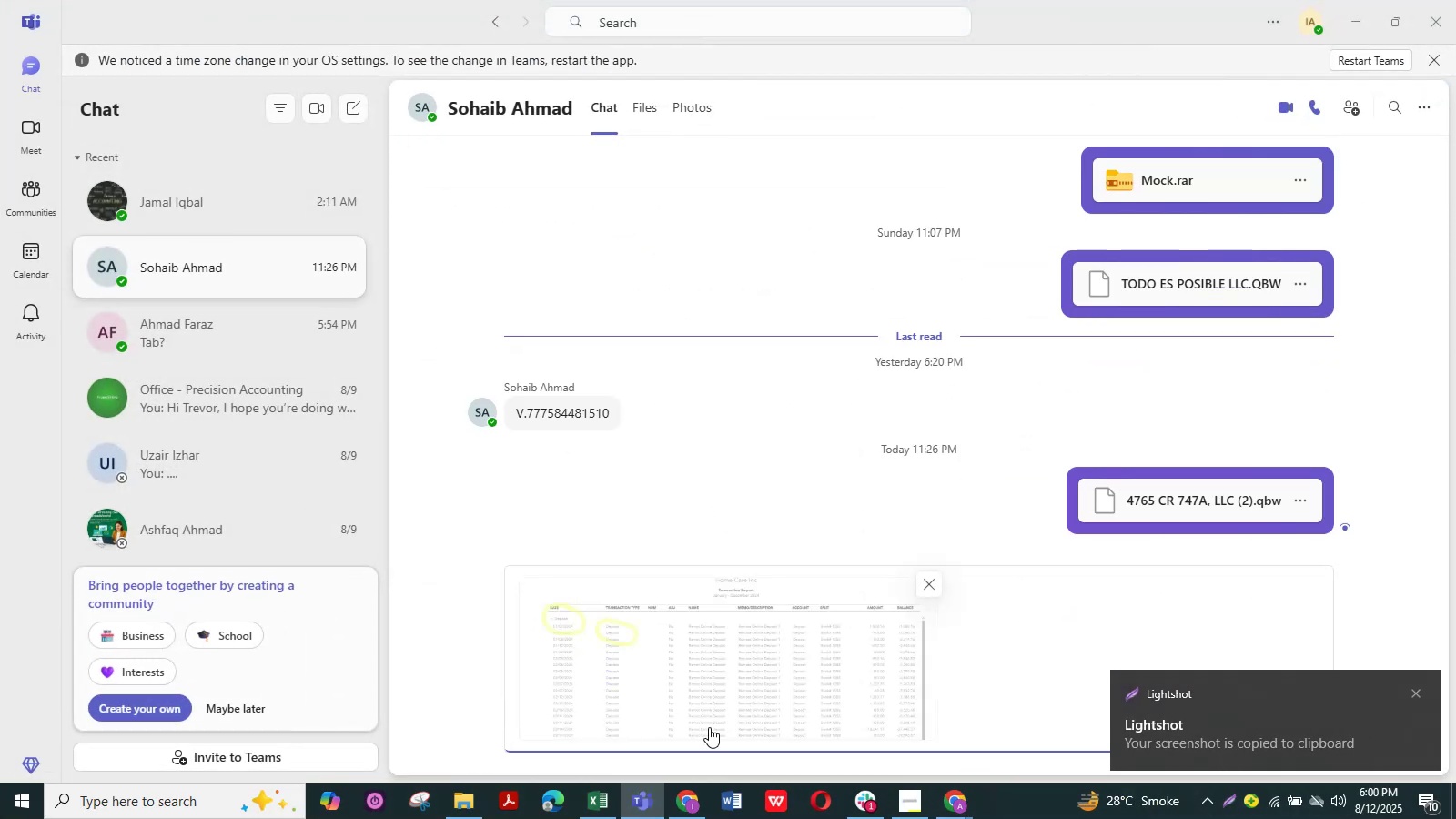 
key(NumpadEnter)
 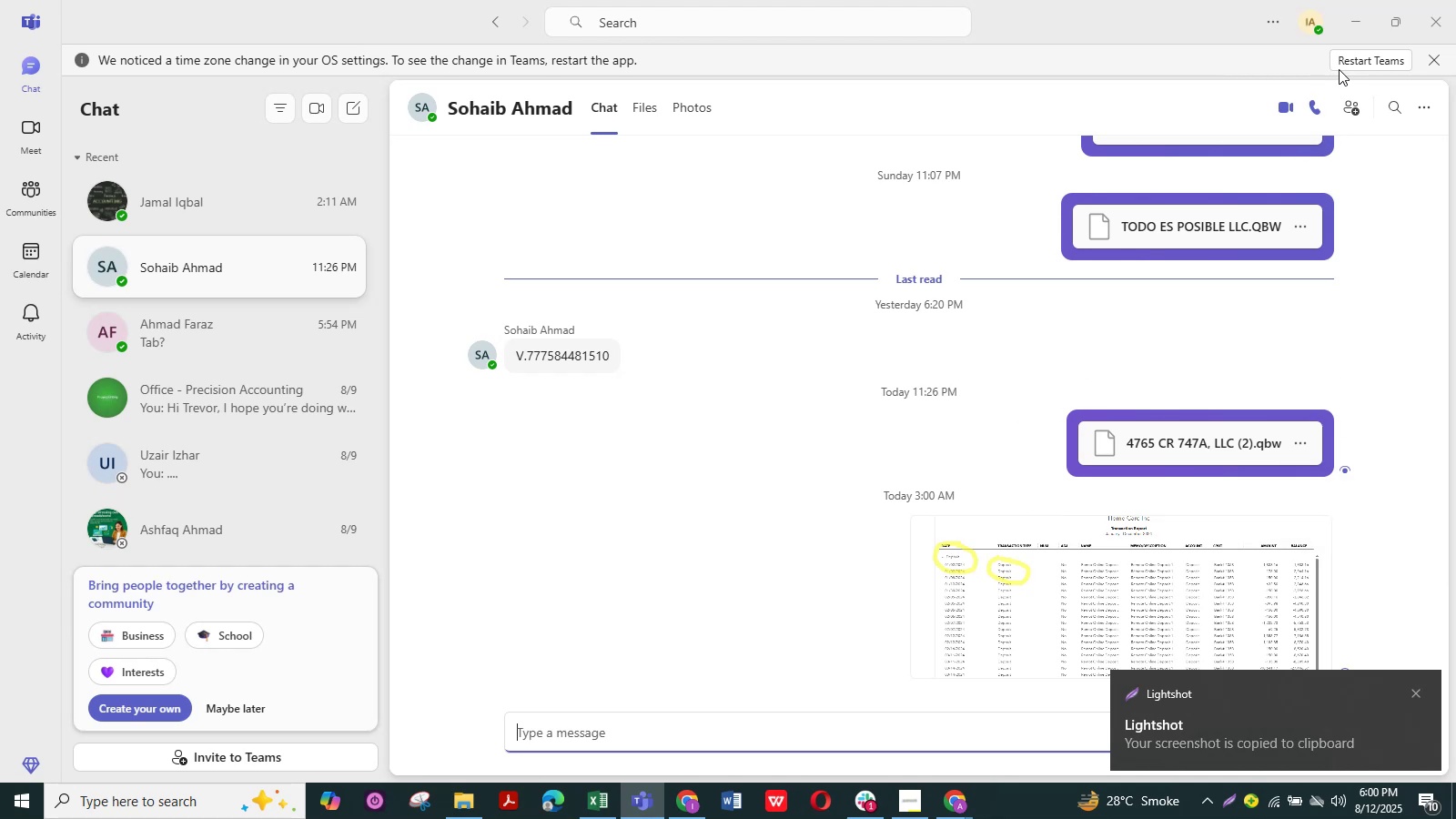 
left_click([1353, 15])
 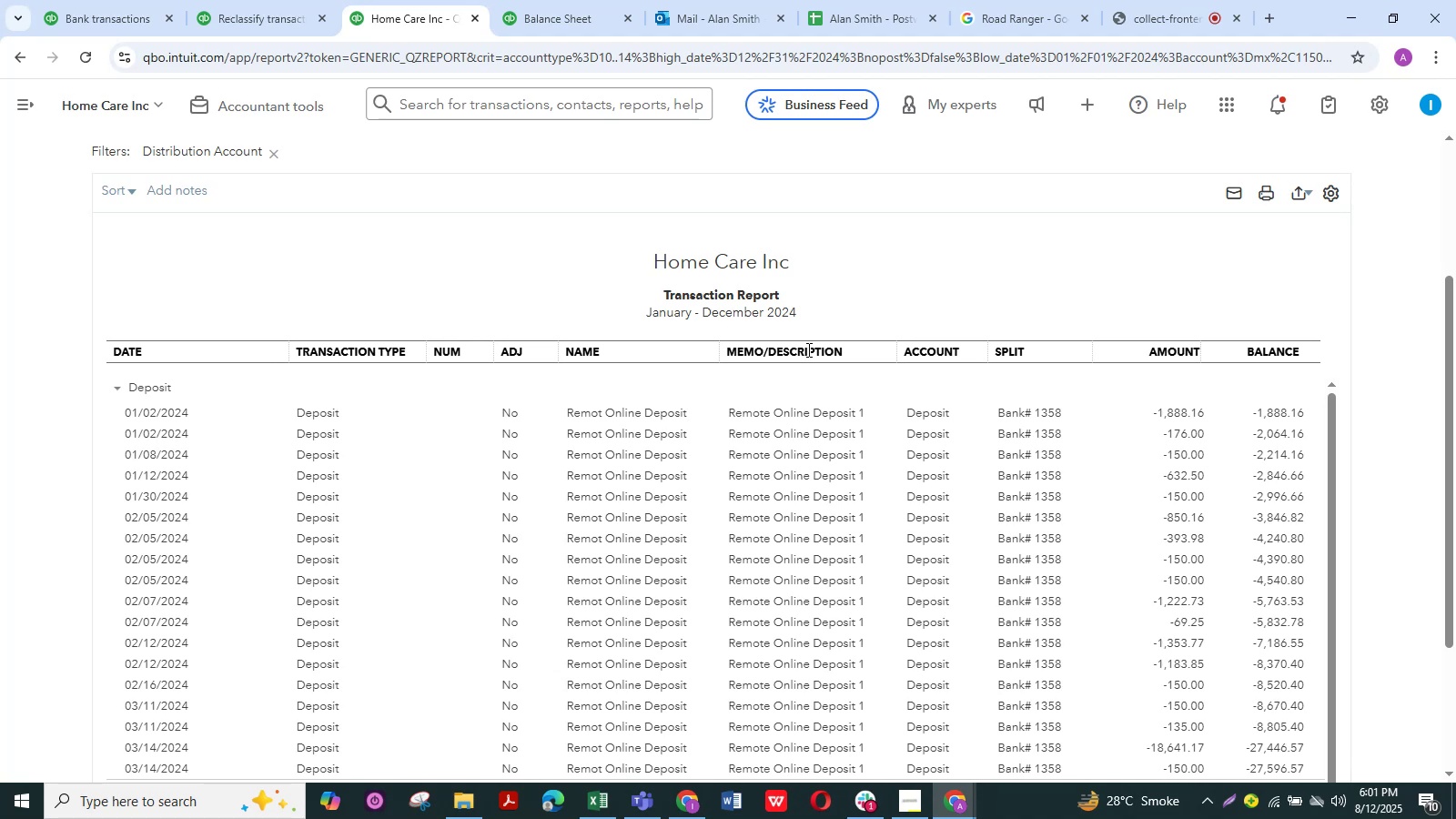 
wait(23.5)
 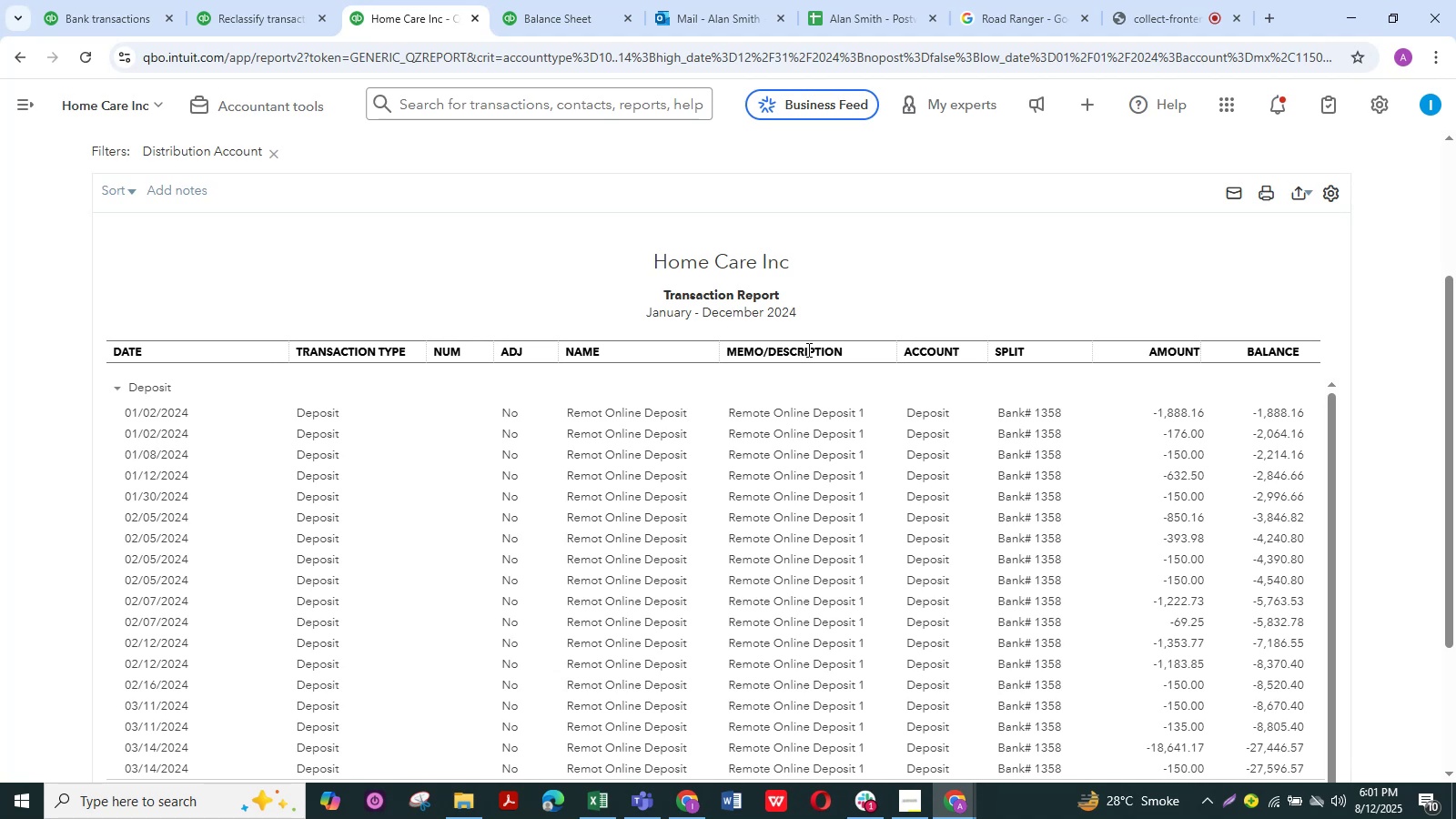 
scroll: coordinate [807, 421], scroll_direction: down, amount: 6.0
 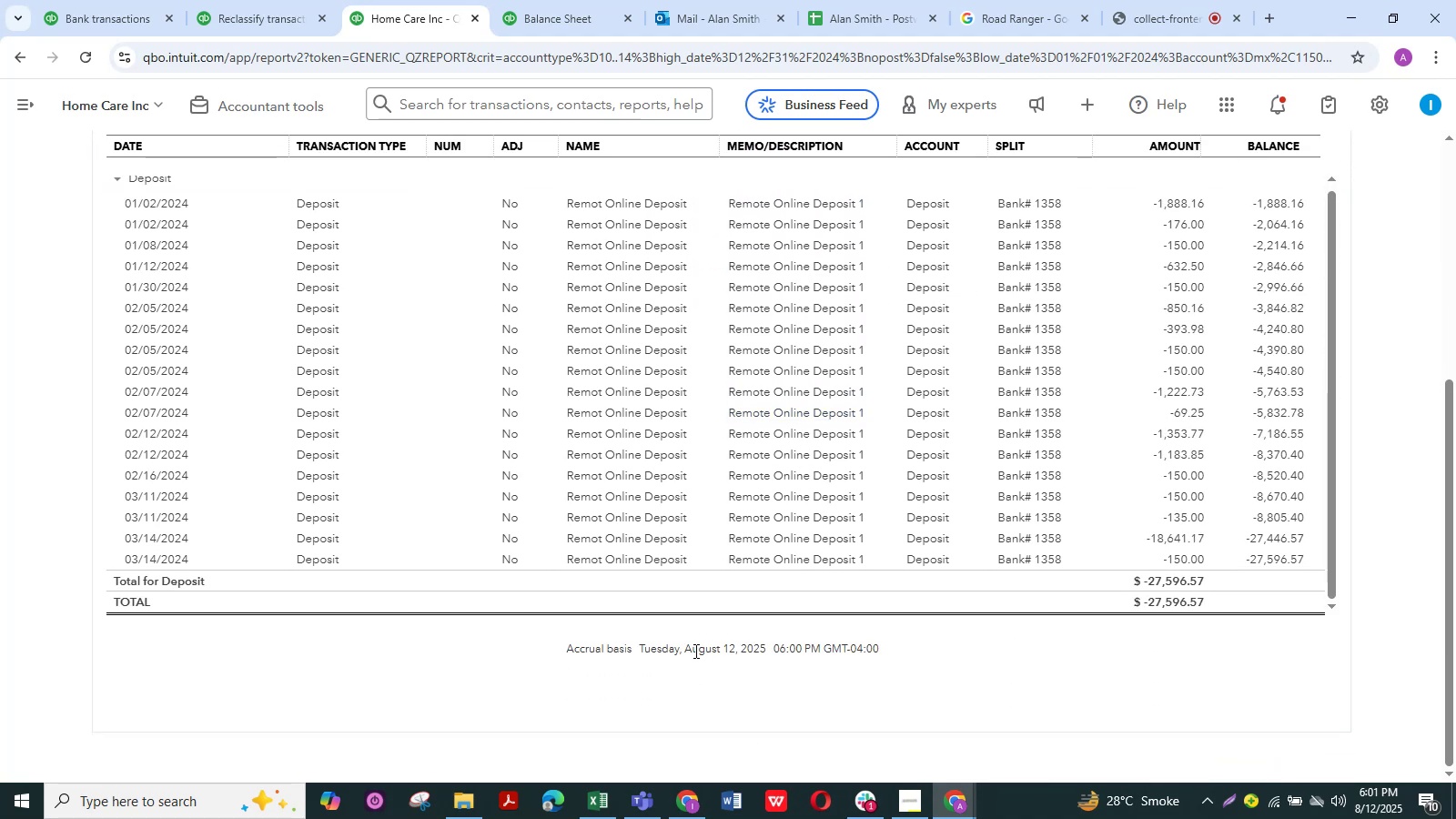 
scroll: coordinate [255, 423], scroll_direction: up, amount: 6.0
 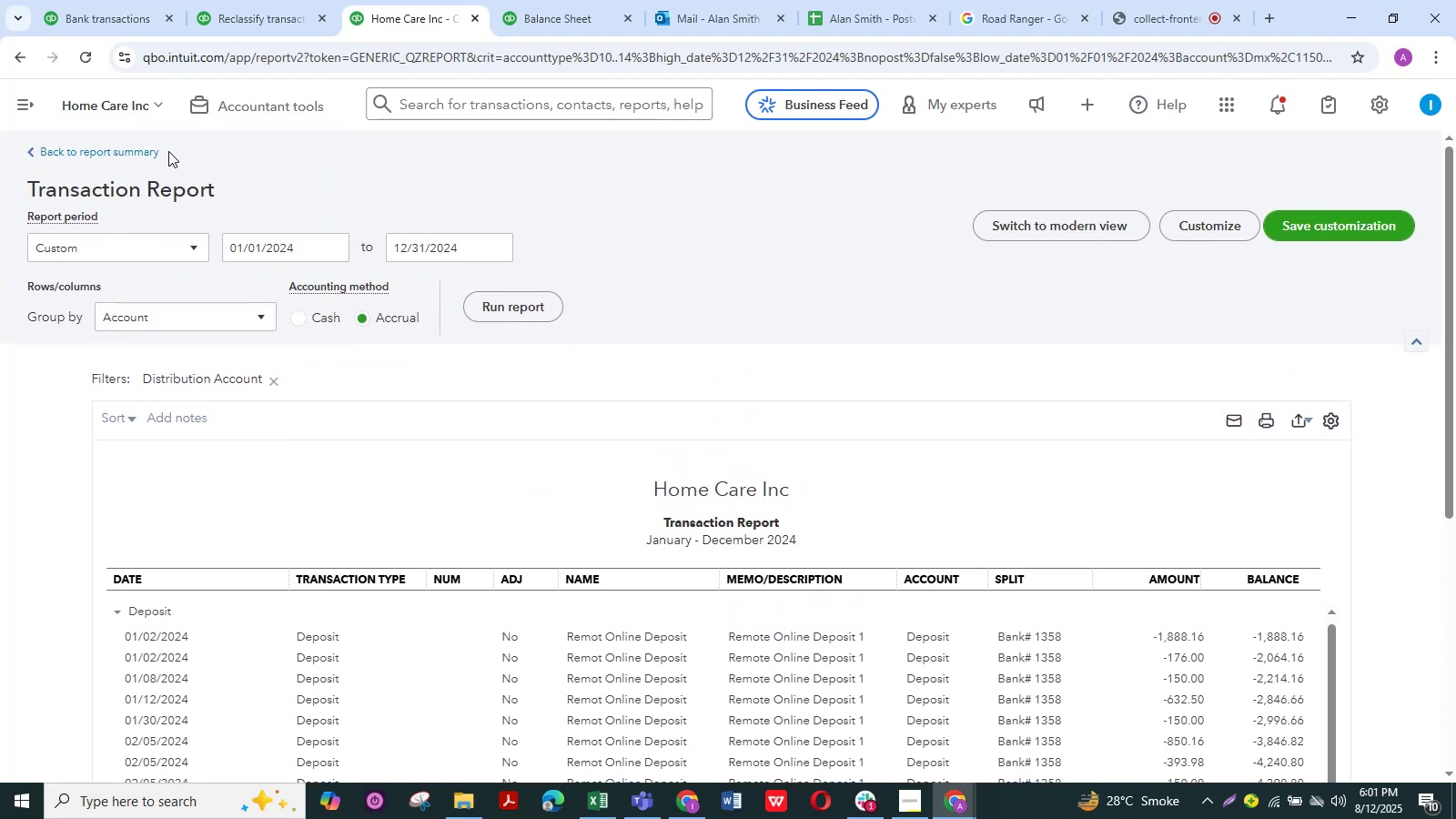 
left_click([146, 155])
 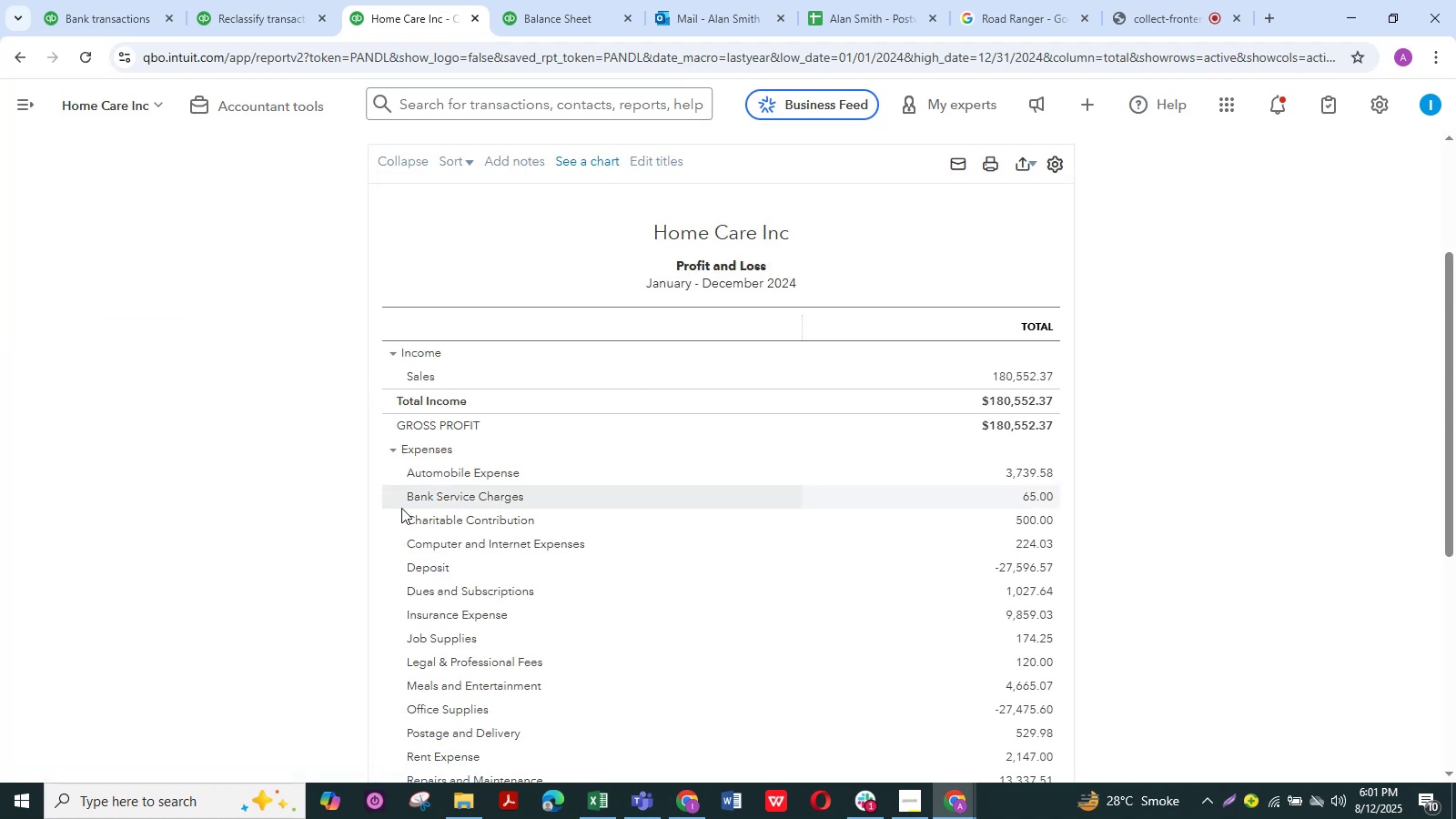 
scroll: coordinate [349, 529], scroll_direction: down, amount: 3.0
 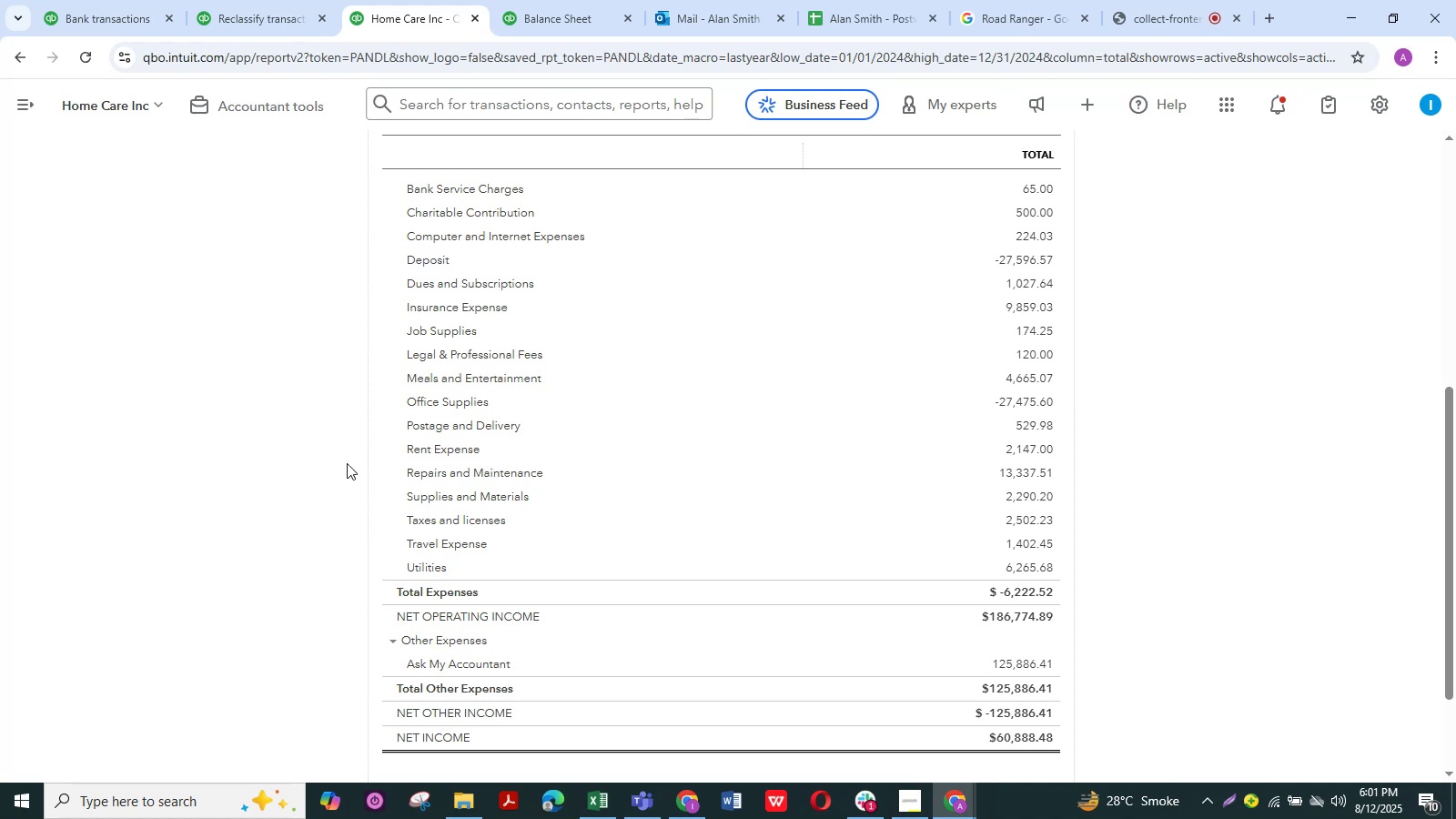 
wait(15.68)
 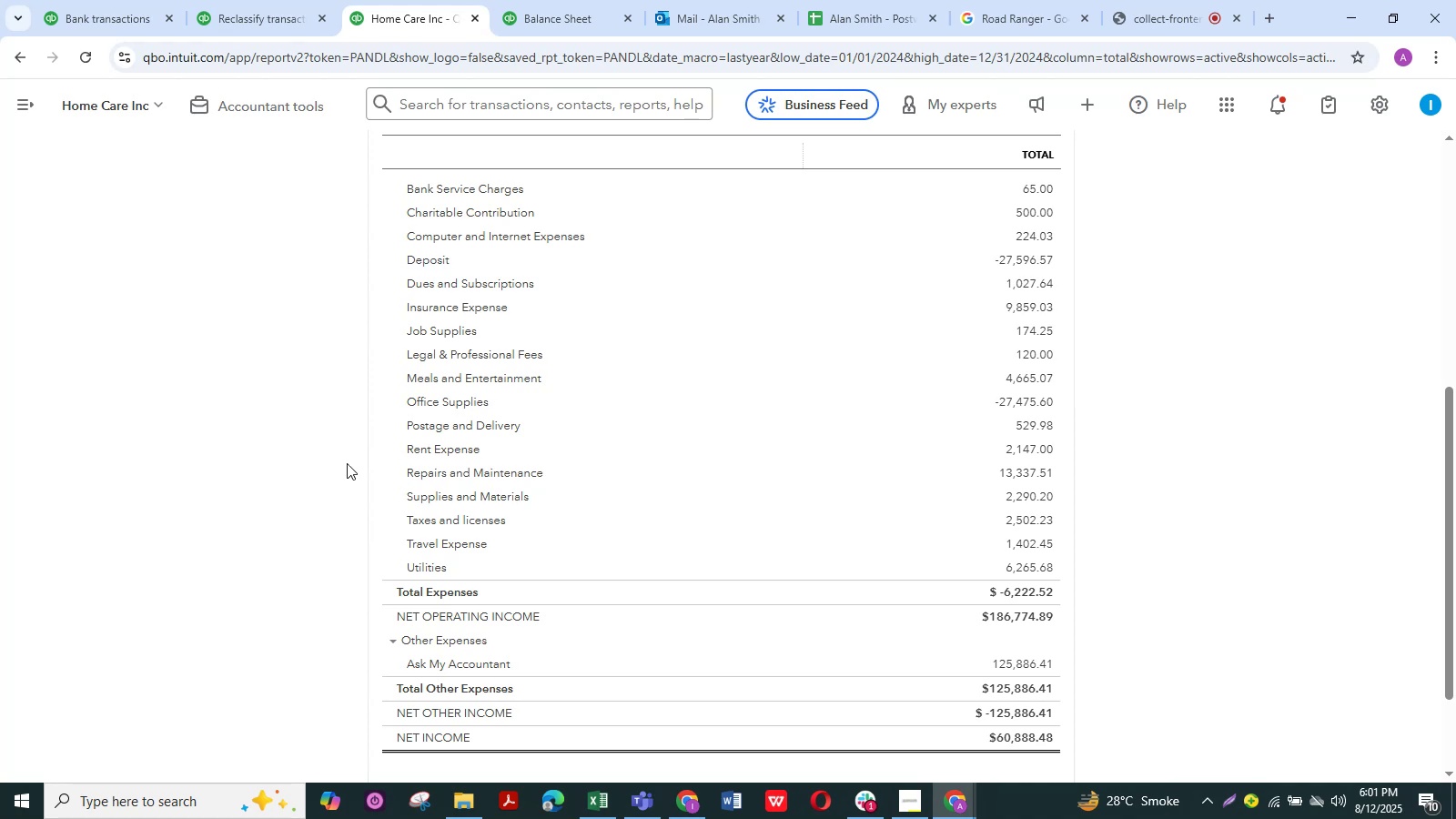 
left_click([1012, 596])
 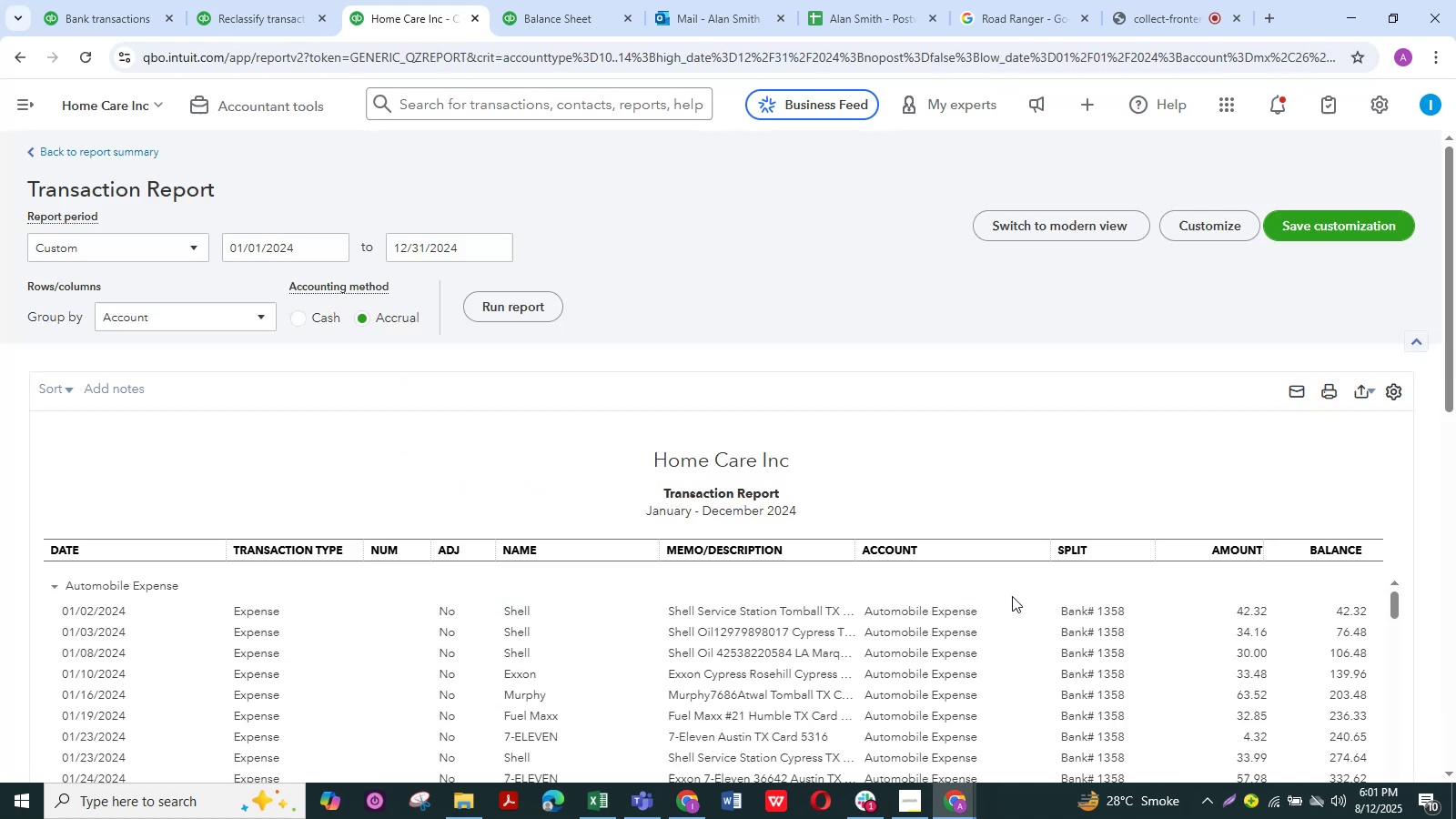 
scroll: coordinate [692, 539], scroll_direction: down, amount: 15.0
 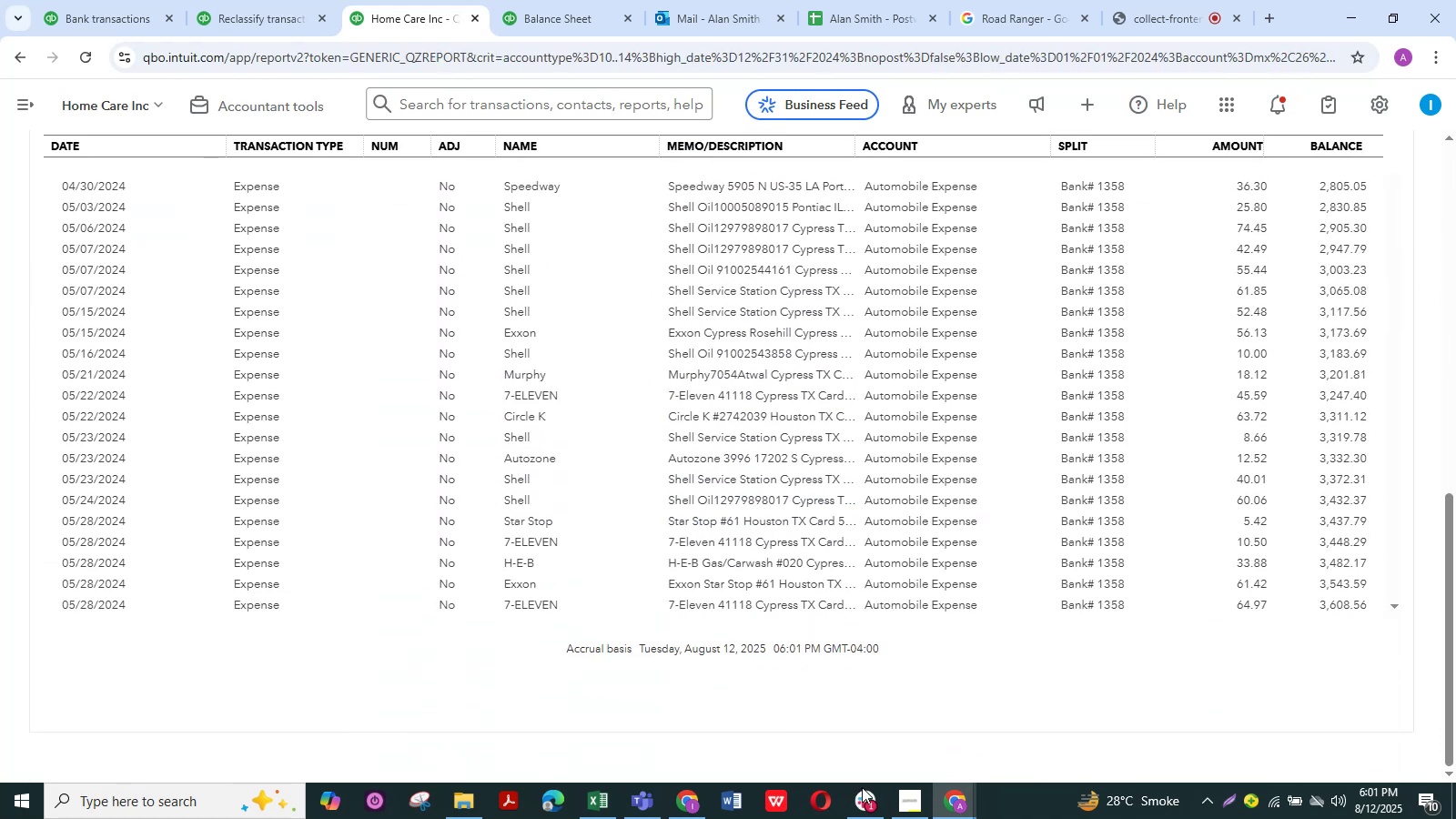 
left_click([873, 796])
 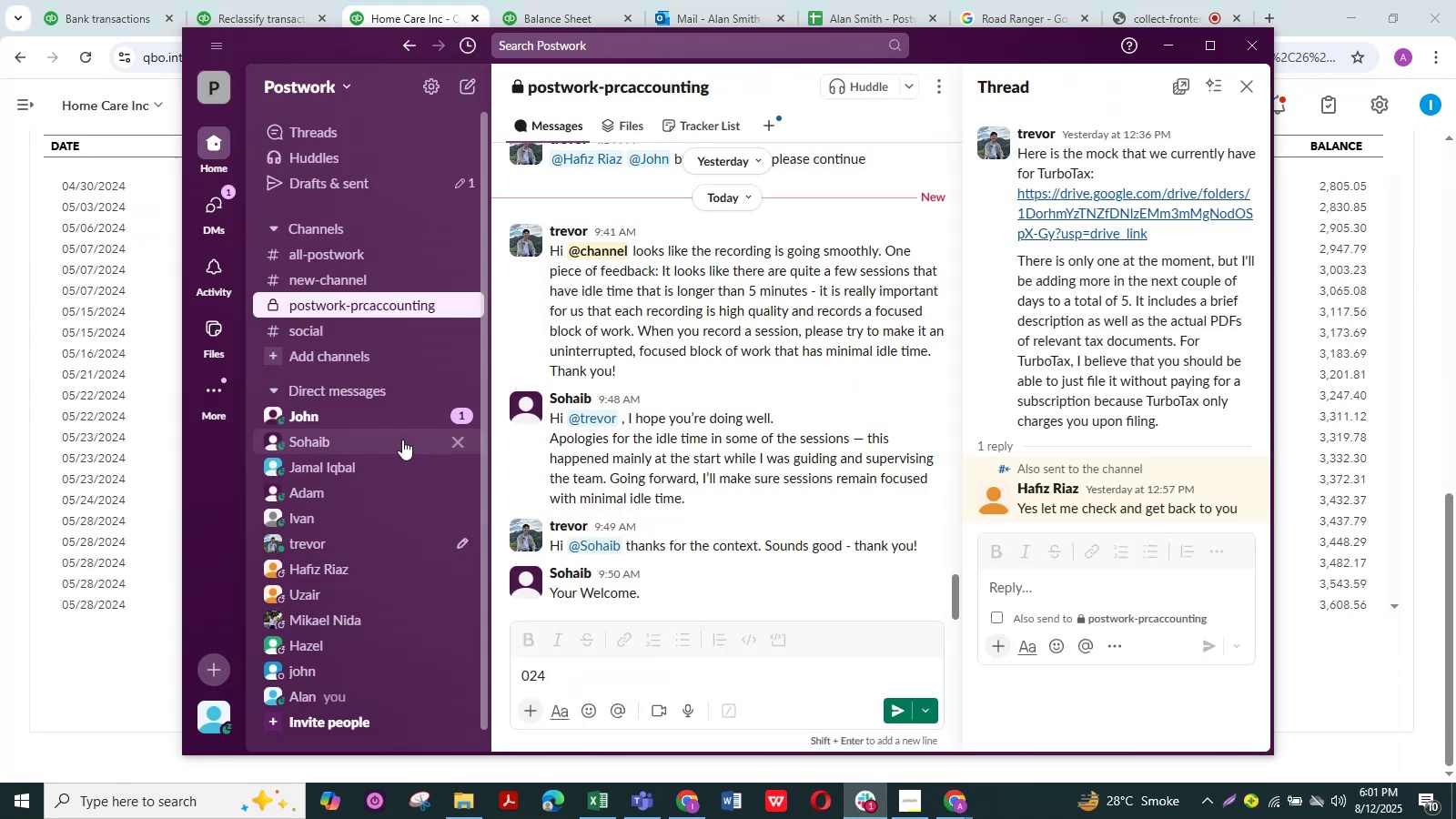 
left_click([364, 421])
 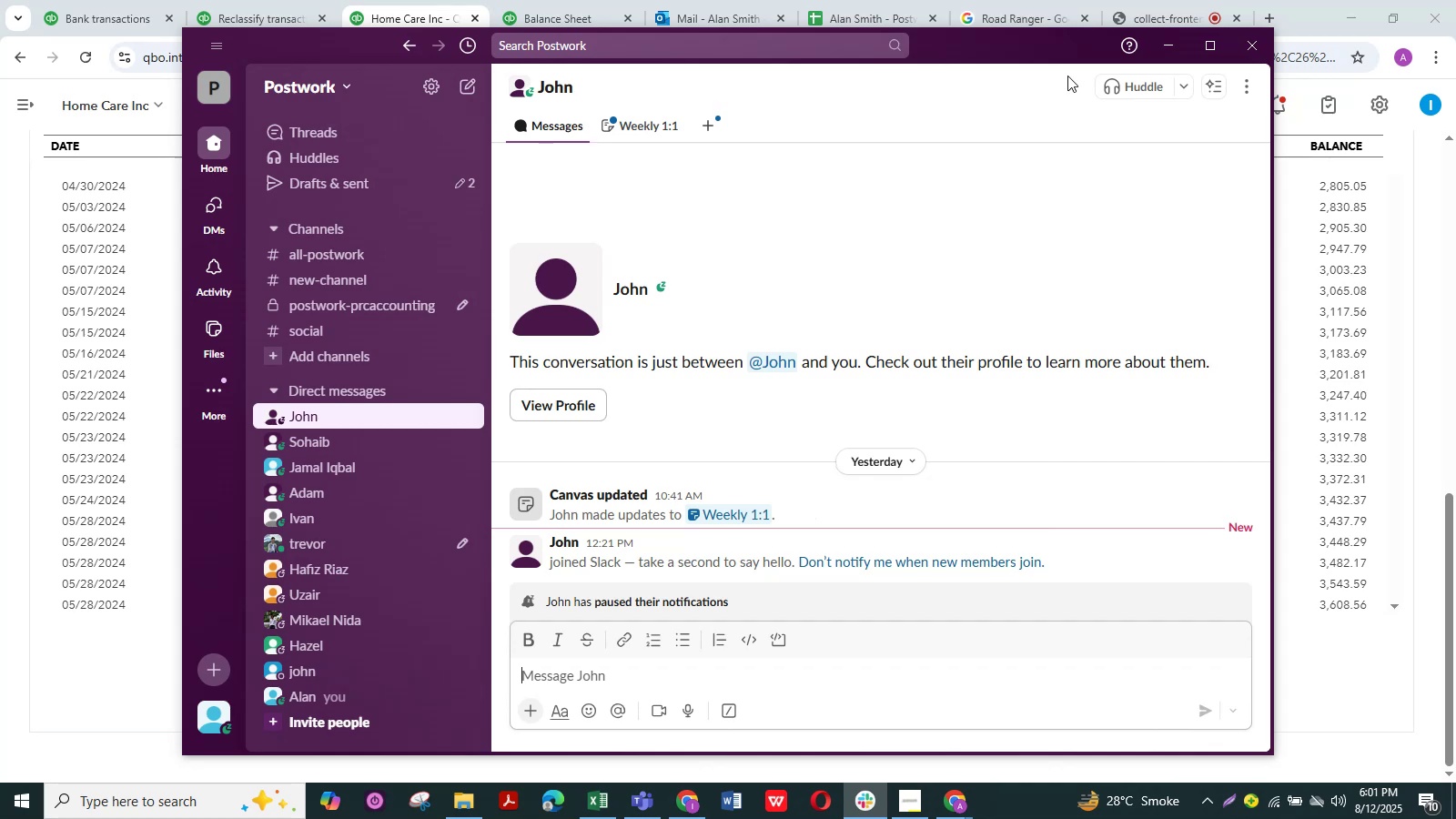 
left_click([1168, 43])
 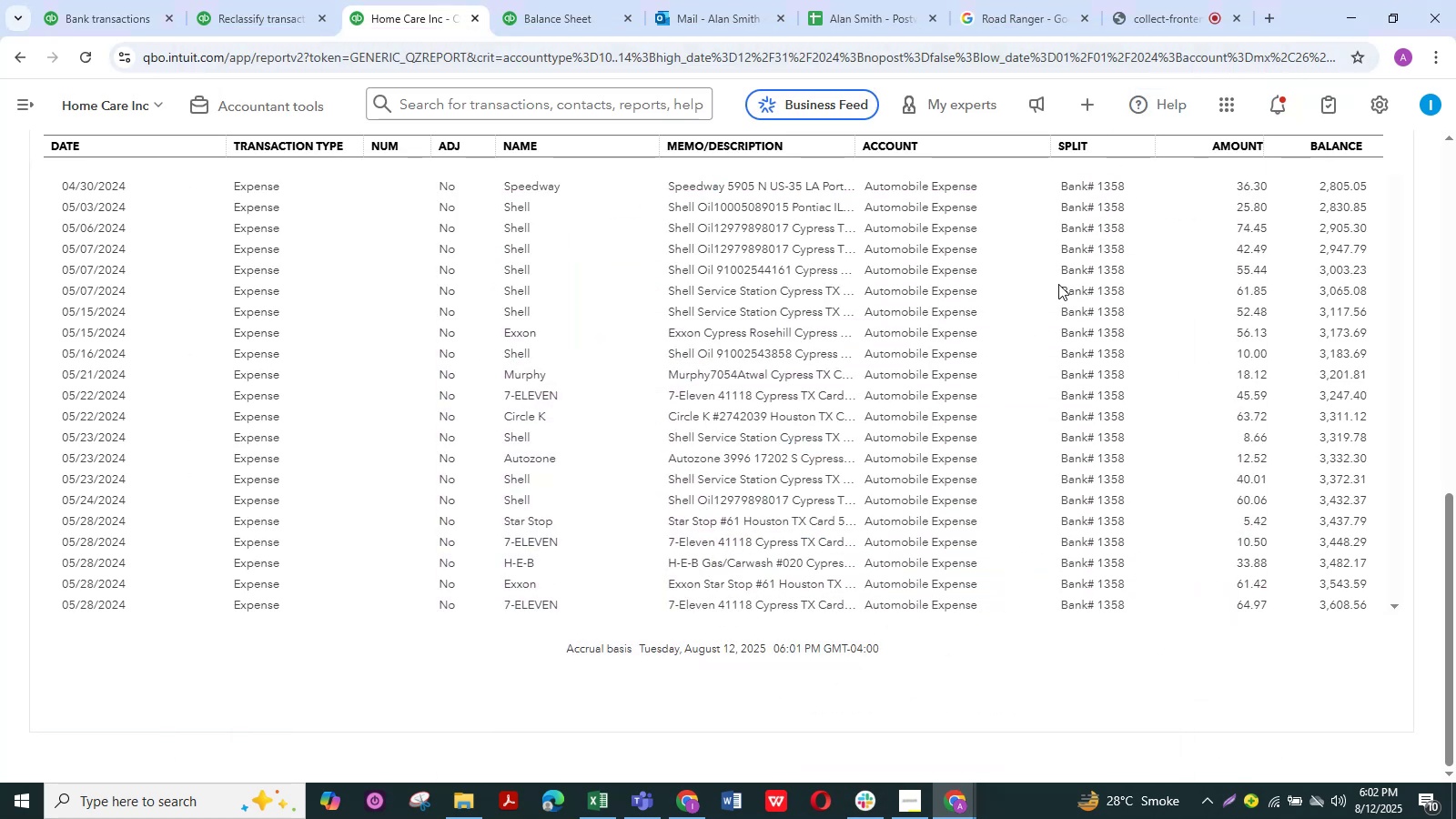 
wait(9.34)
 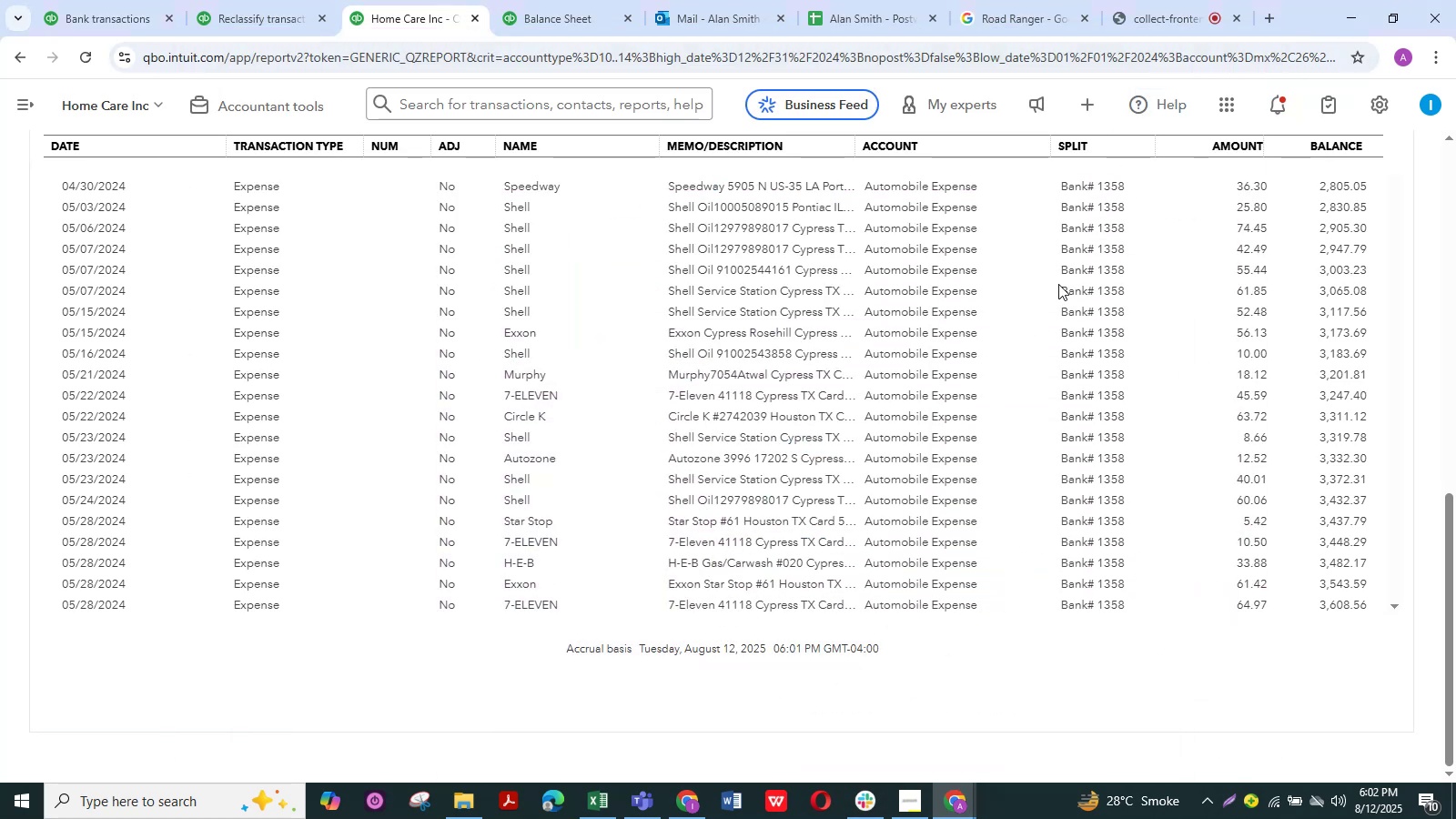 
scroll: coordinate [626, 465], scroll_direction: down, amount: 4.0
 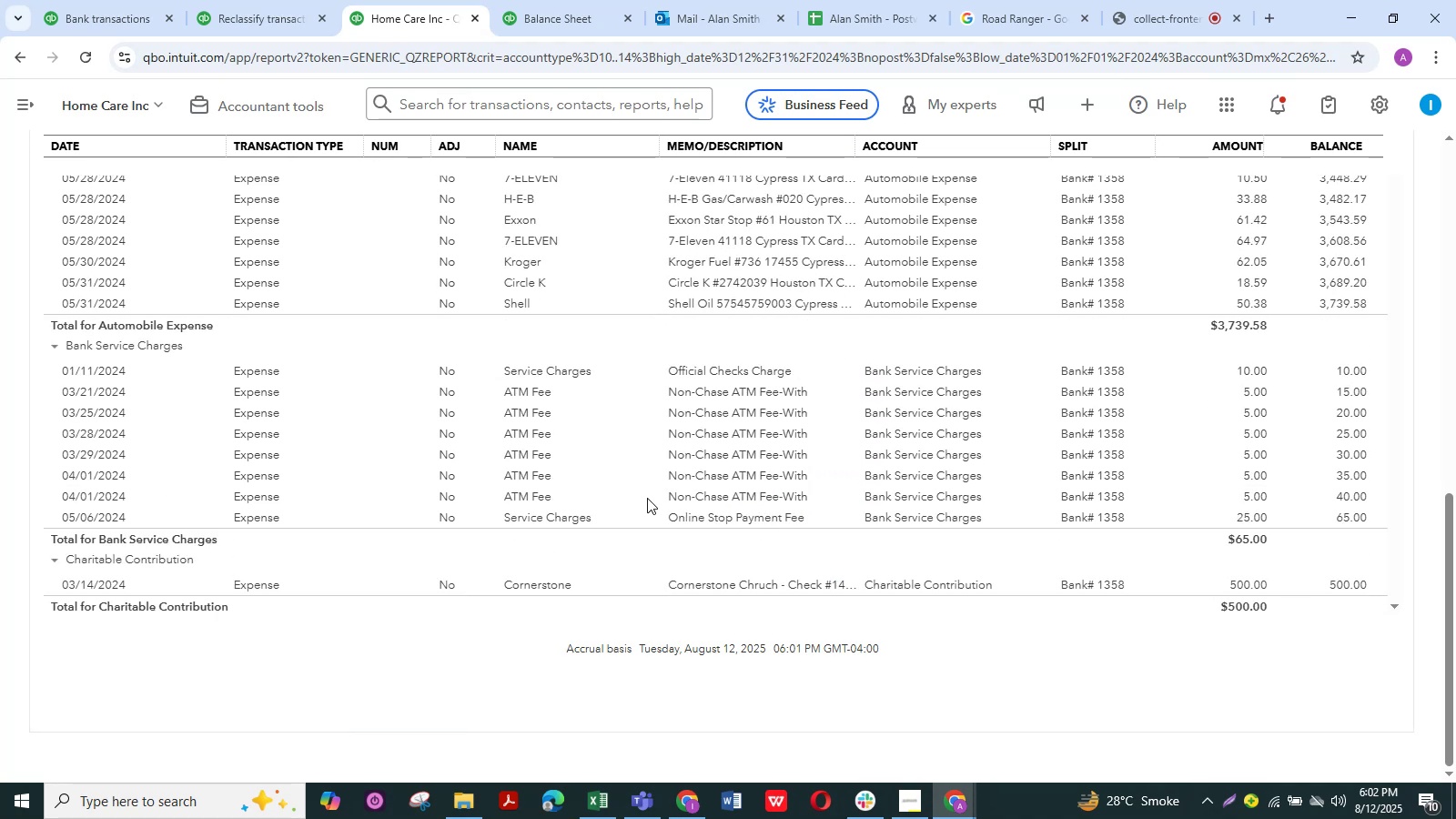 
scroll: coordinate [648, 483], scroll_direction: up, amount: 17.0
 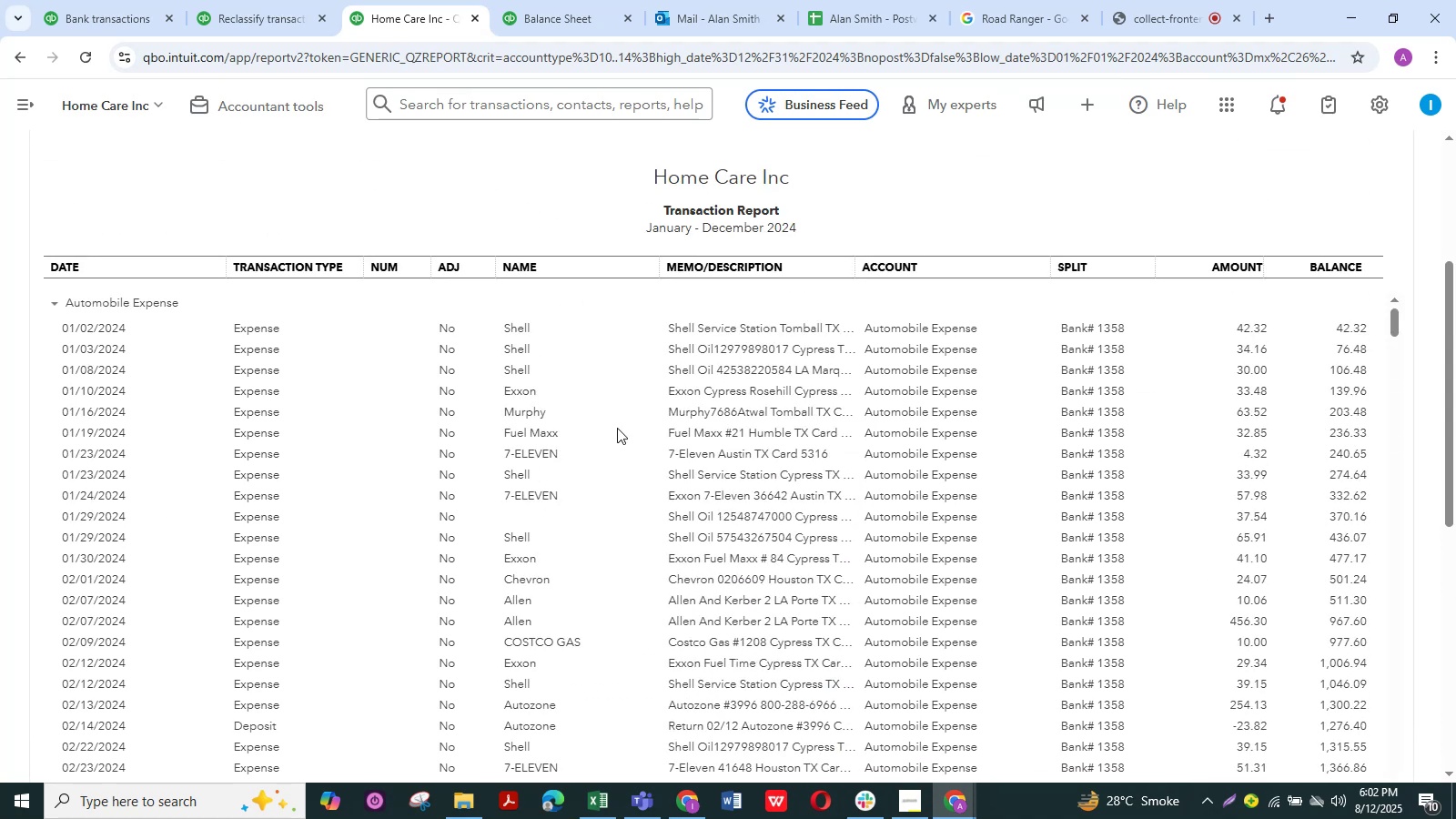 
scroll: coordinate [617, 428], scroll_direction: down, amount: 3.0
 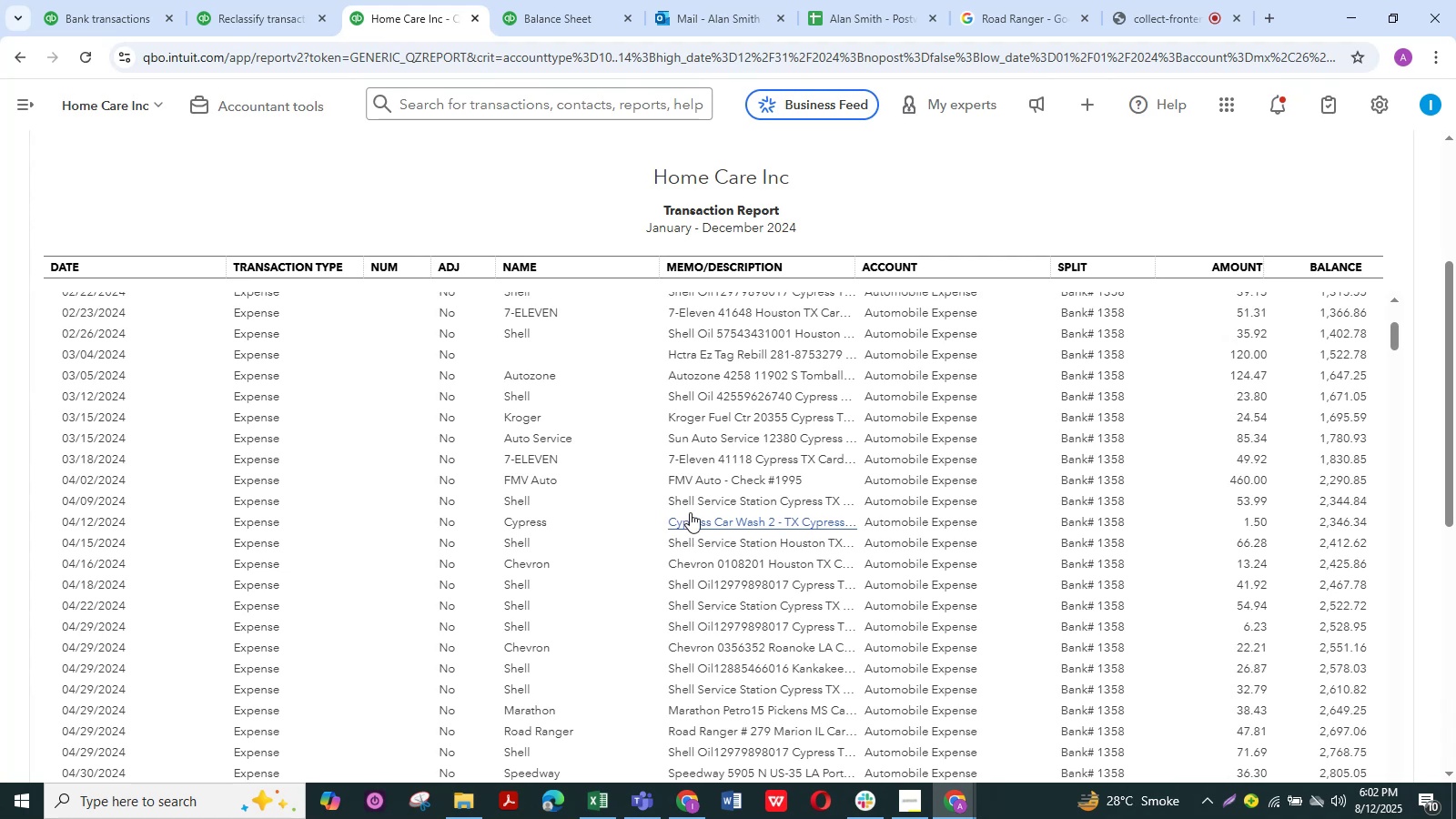 
left_click_drag(start_coordinate=[664, 481], to_coordinate=[651, 490])
 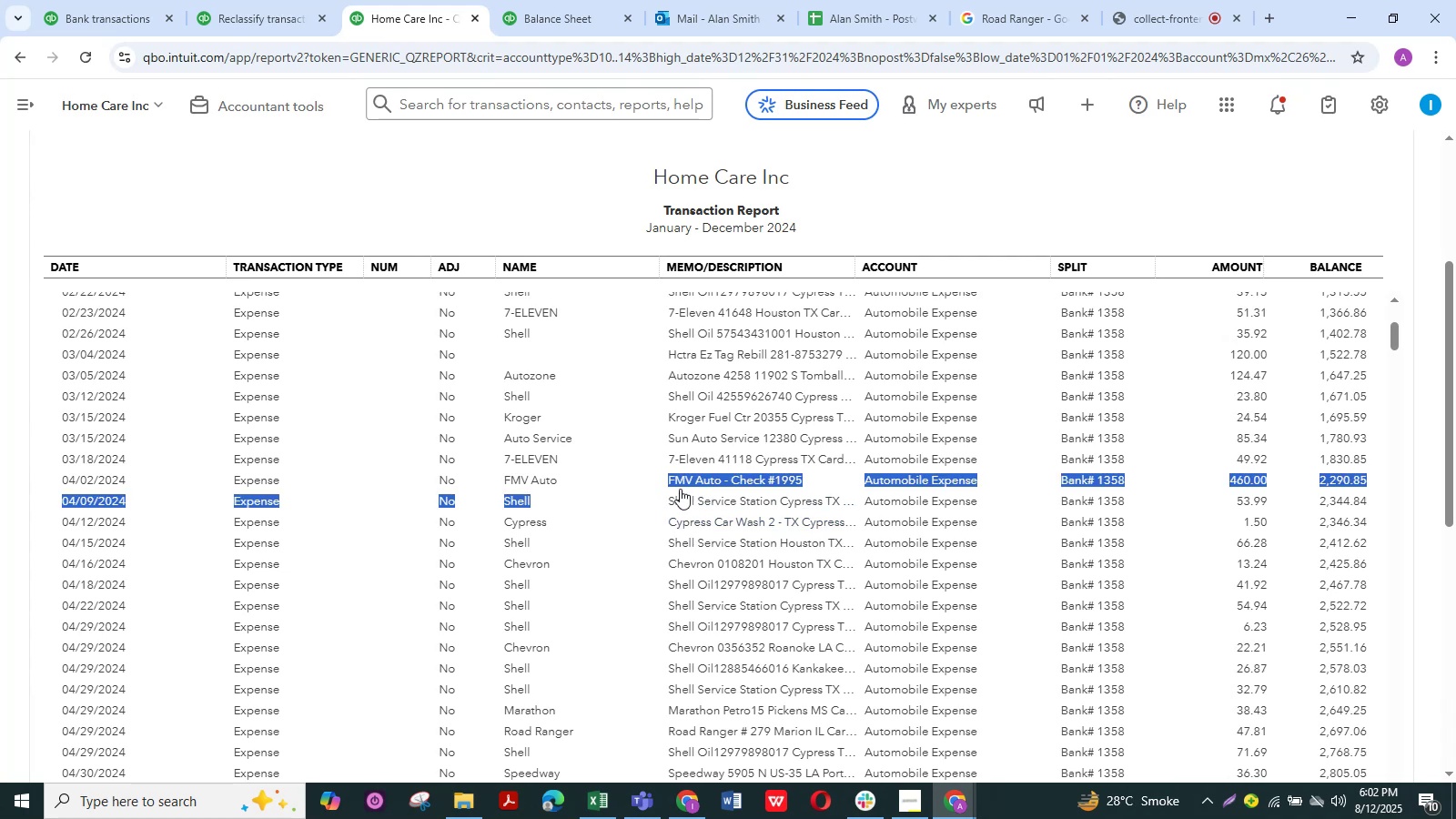 
key(Control+C)
 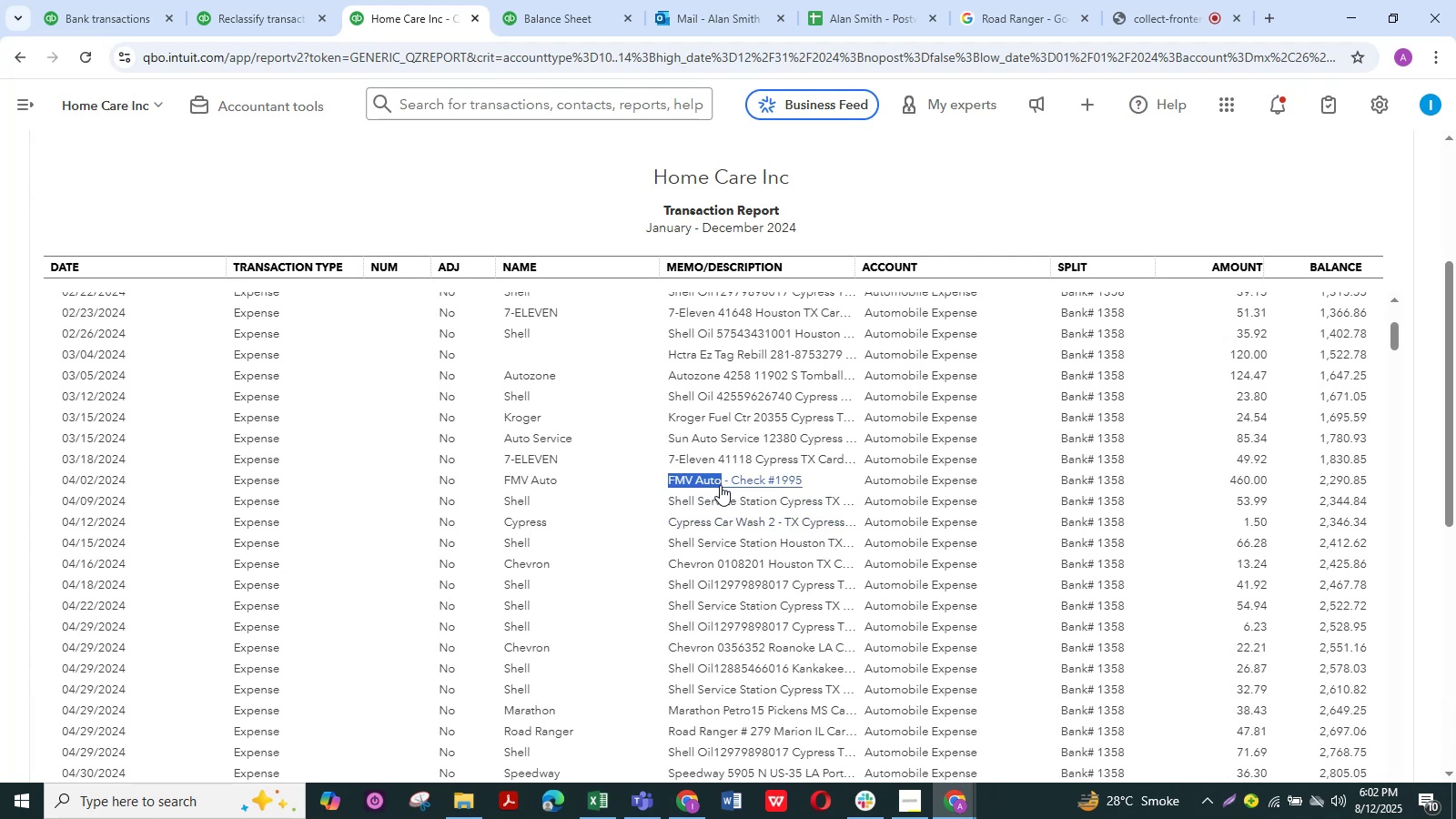 
key(Control+C)
 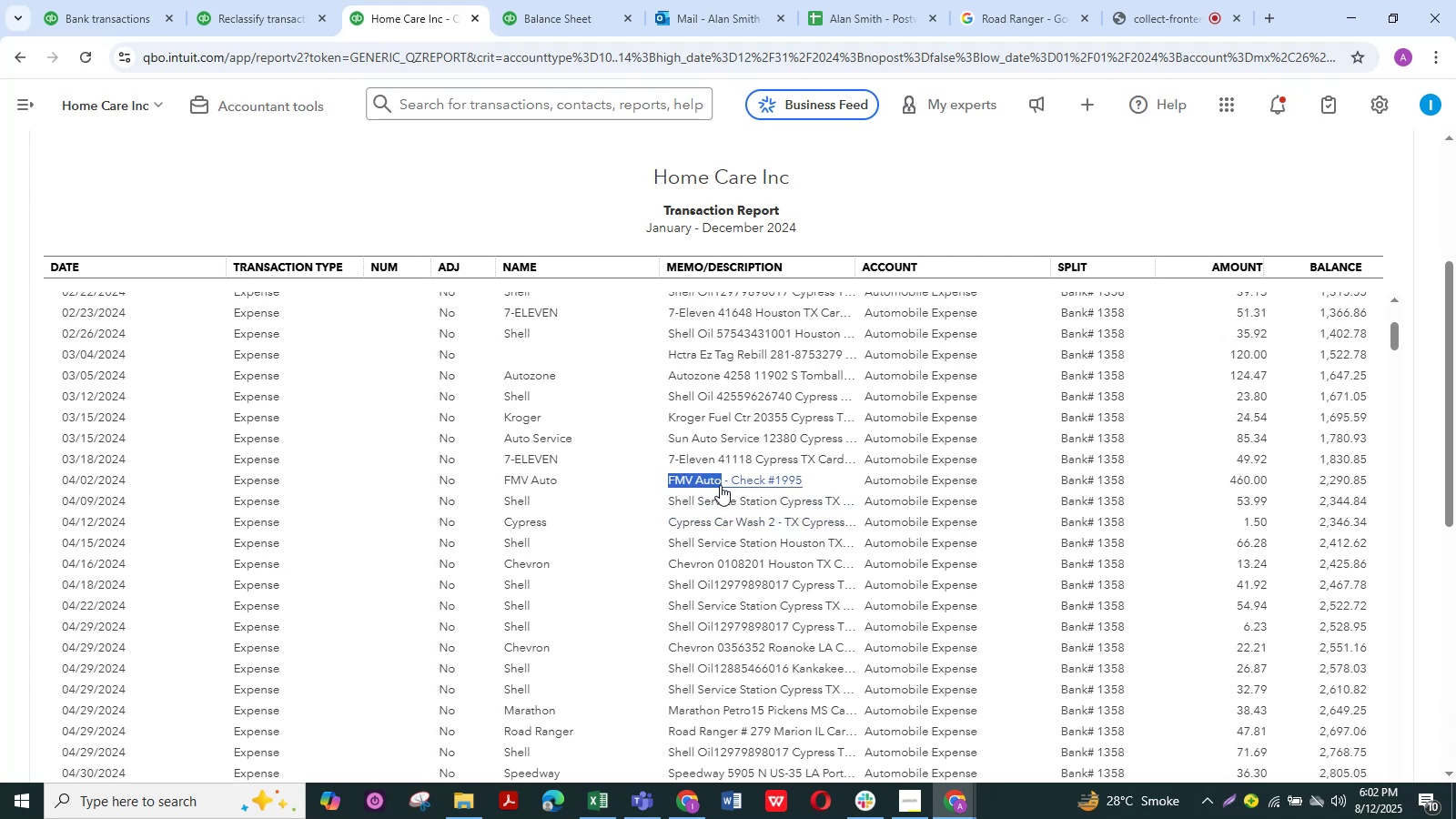 
key(Control+C)
 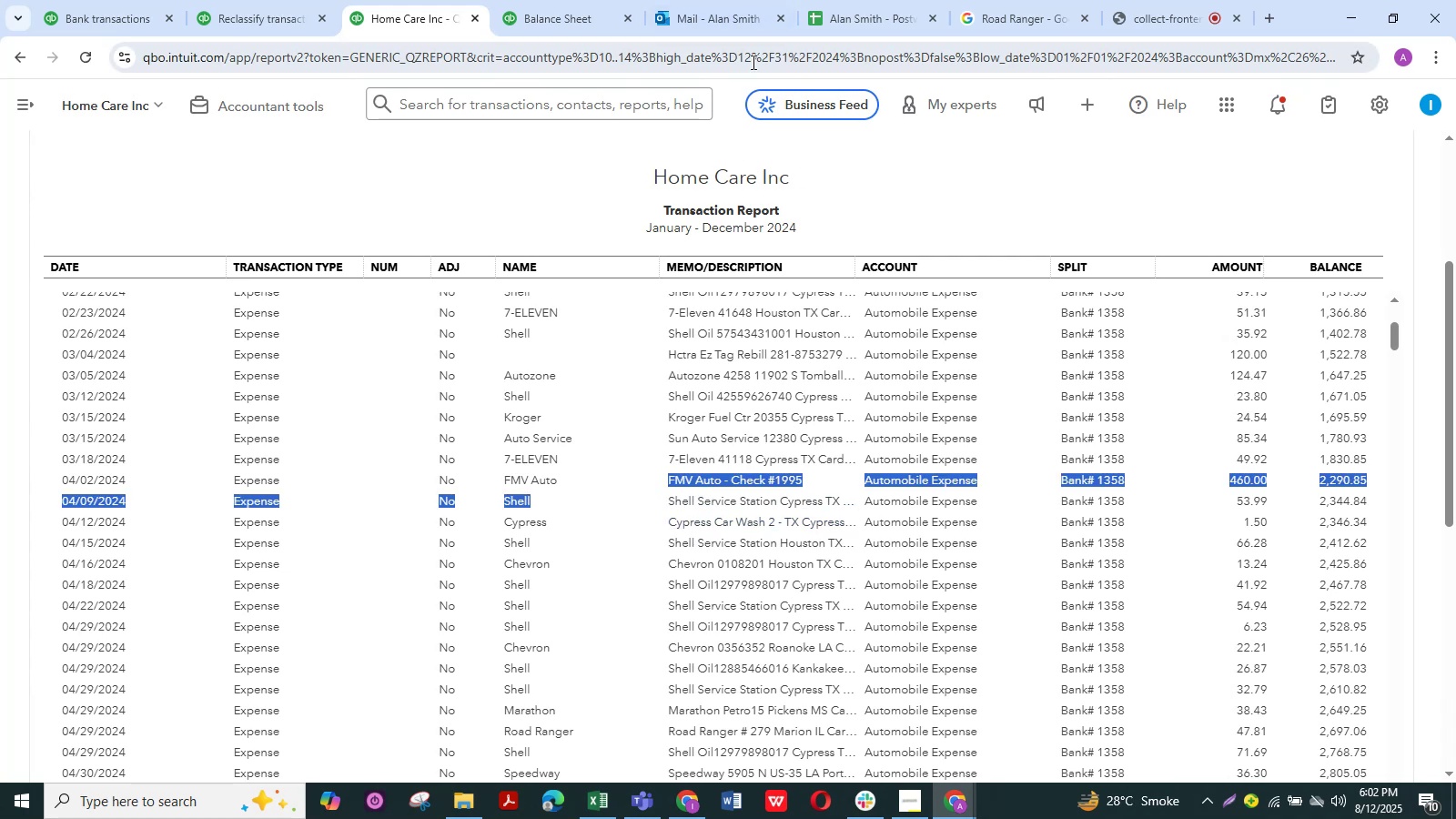 
left_click([1005, 0])
 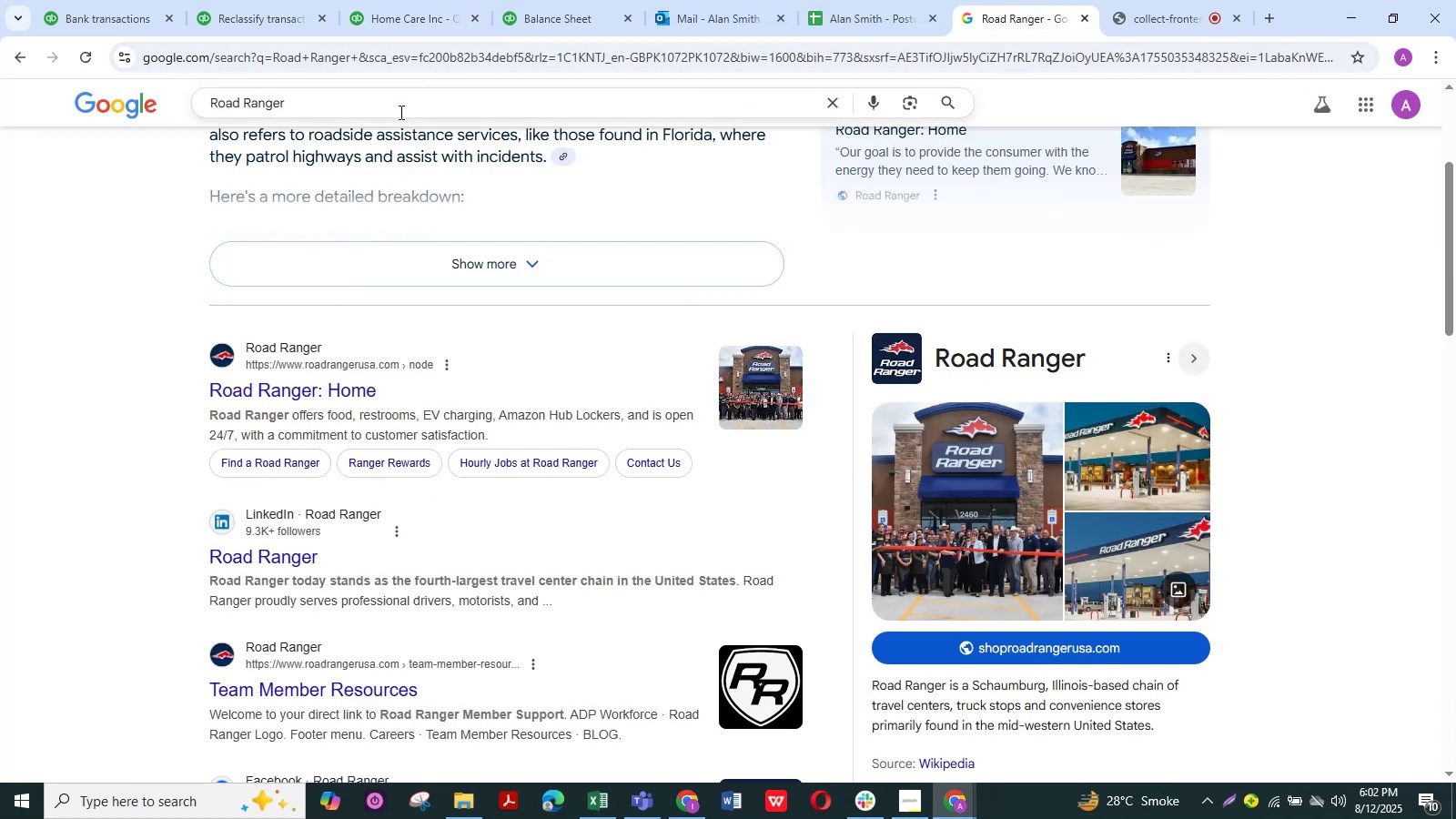 
left_click_drag(start_coordinate=[362, 86], to_coordinate=[353, 93])
 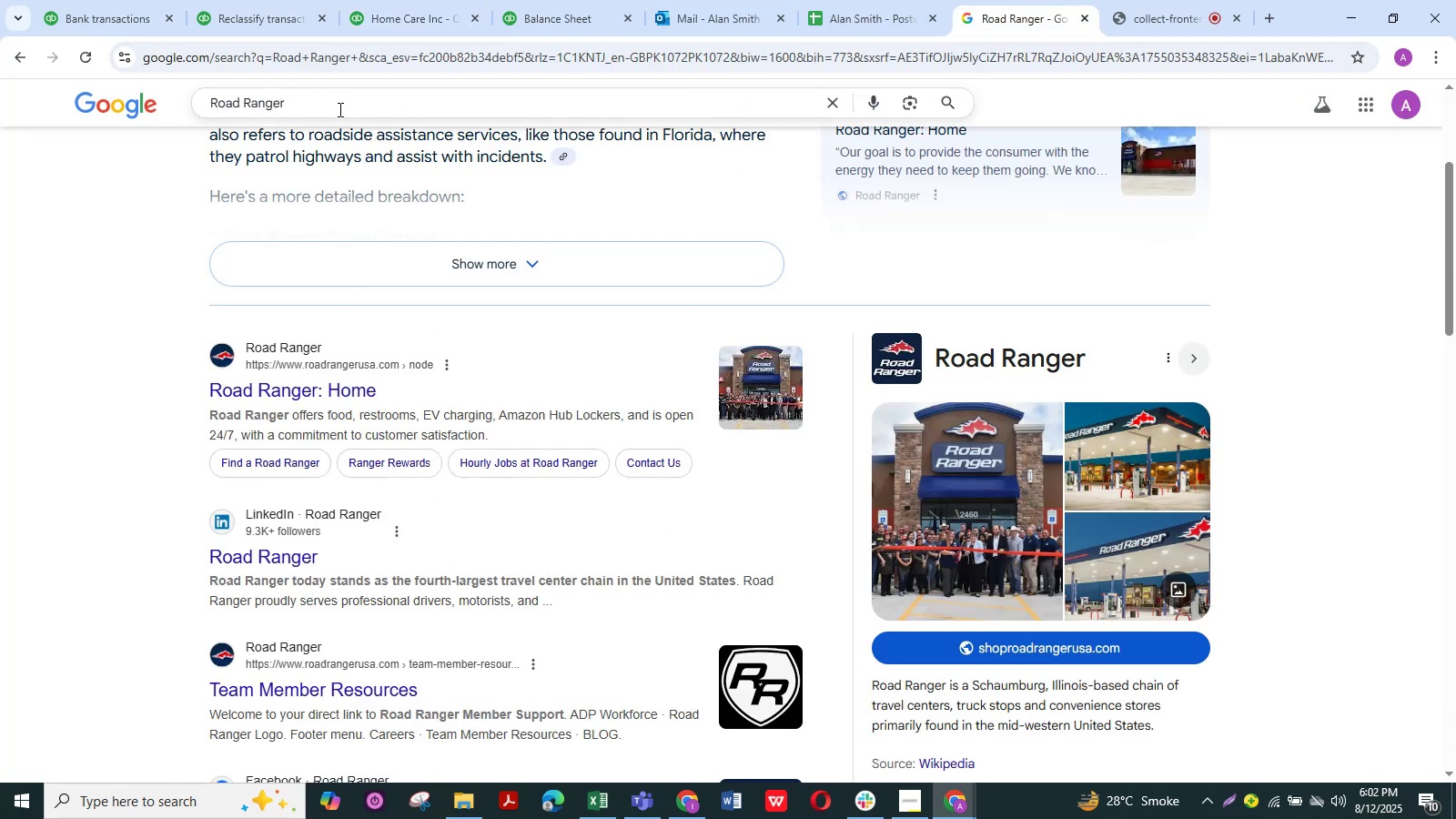 
left_click_drag(start_coordinate=[336, 109], to_coordinate=[161, 96])
 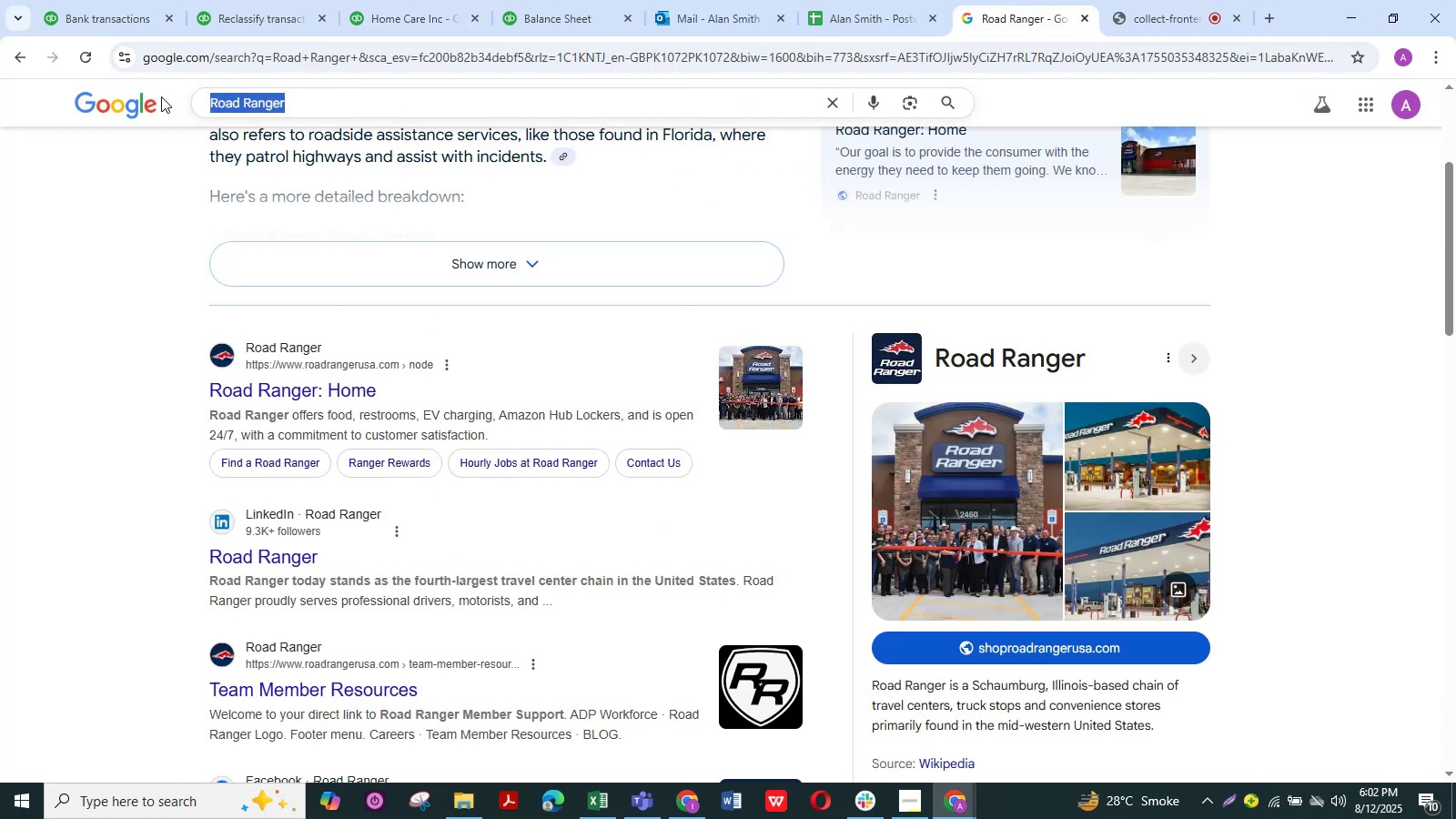 
key(Control+ControlLeft)
 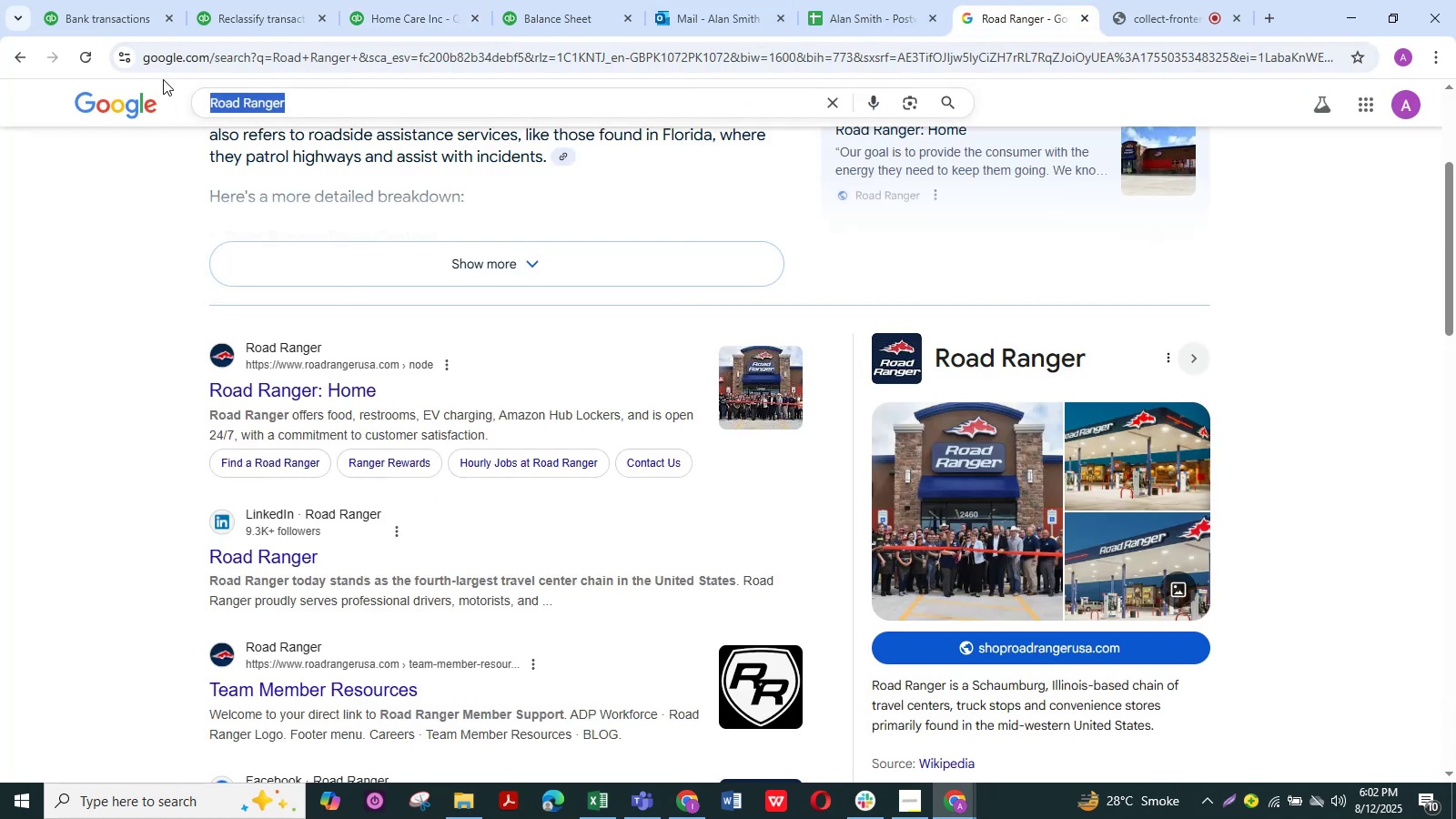 
key(Control+V)
 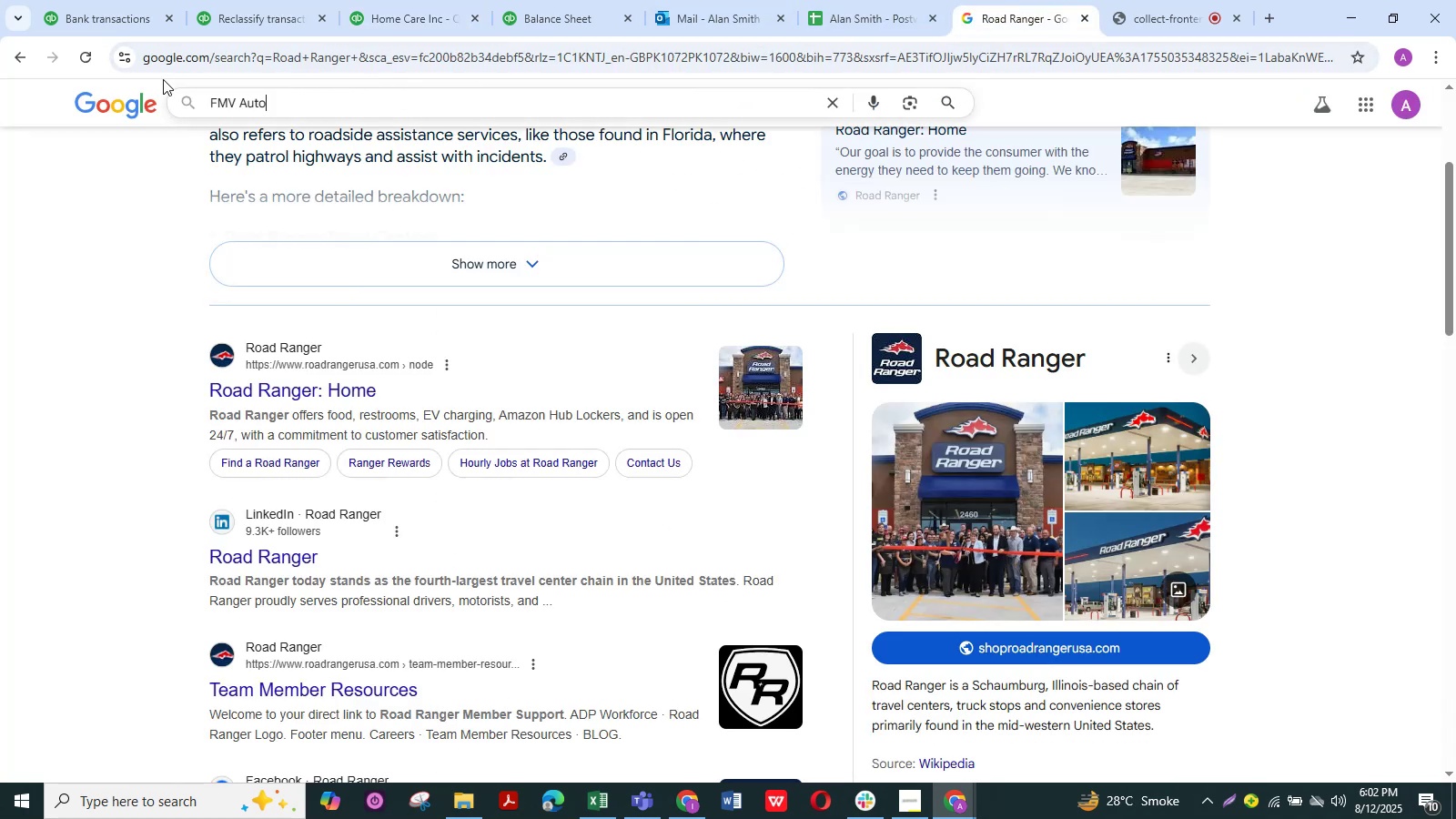 
key(NumpadEnter)
 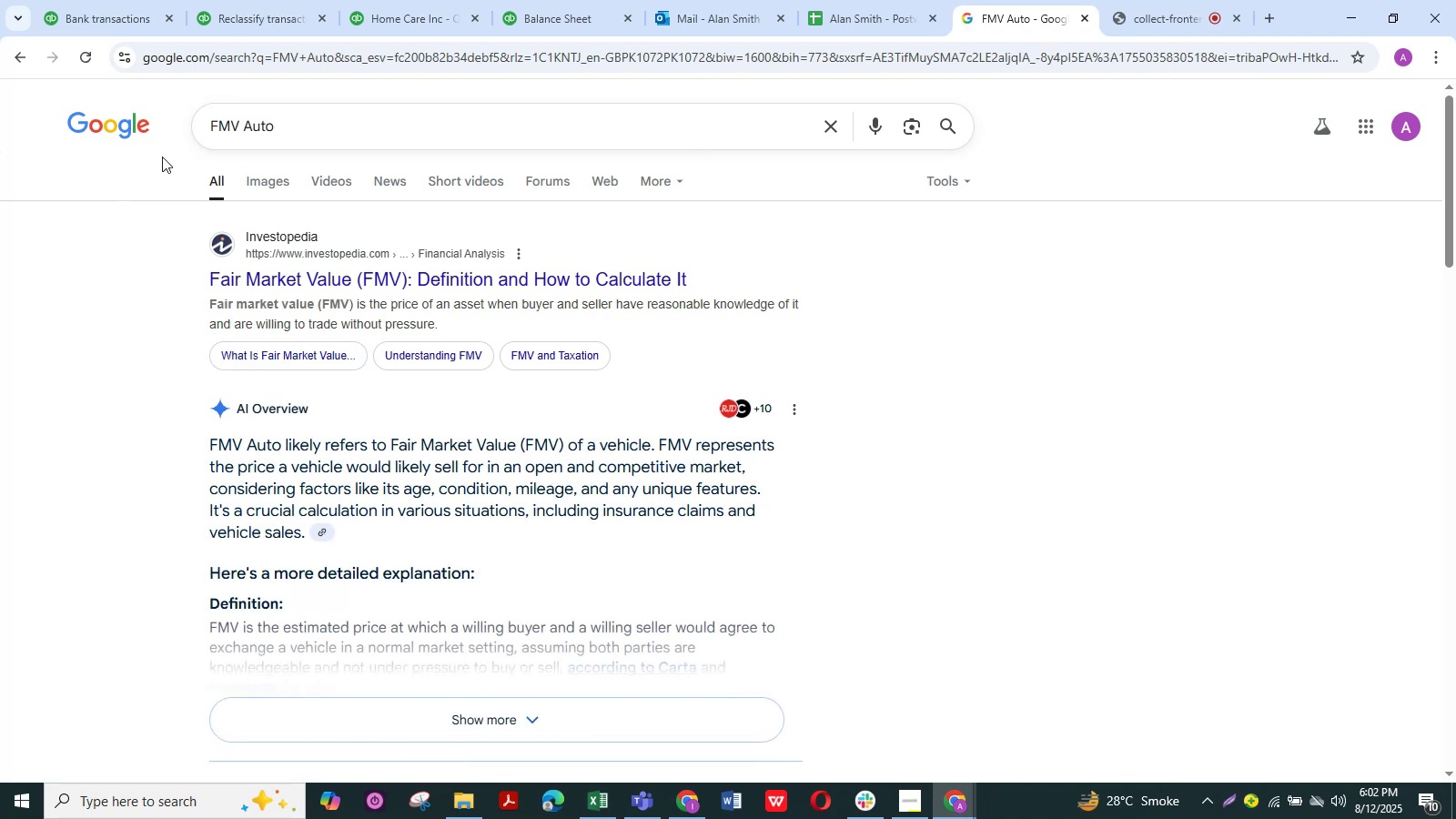 
wait(7.12)
 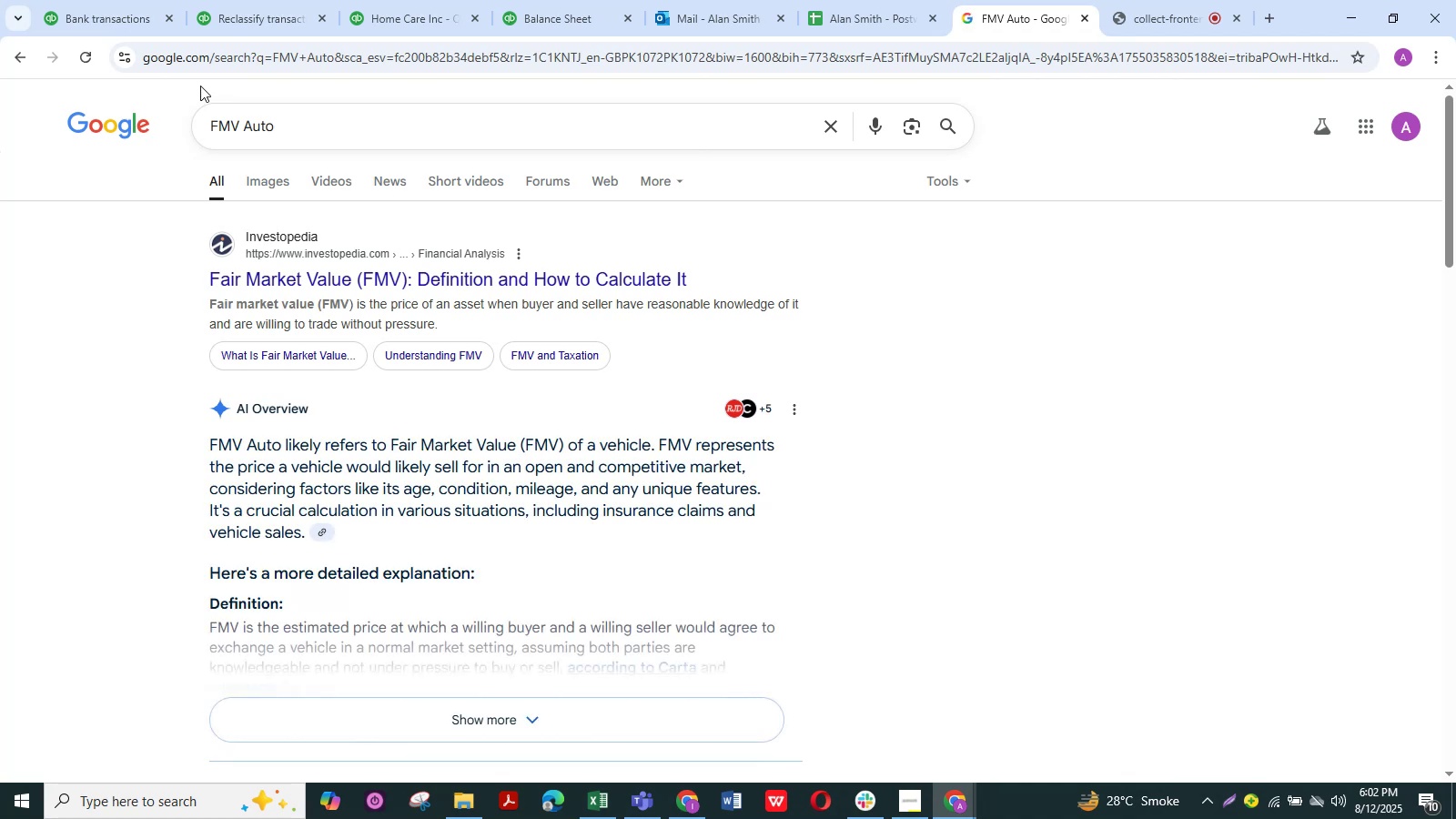 
mouse_move([535, 26])
 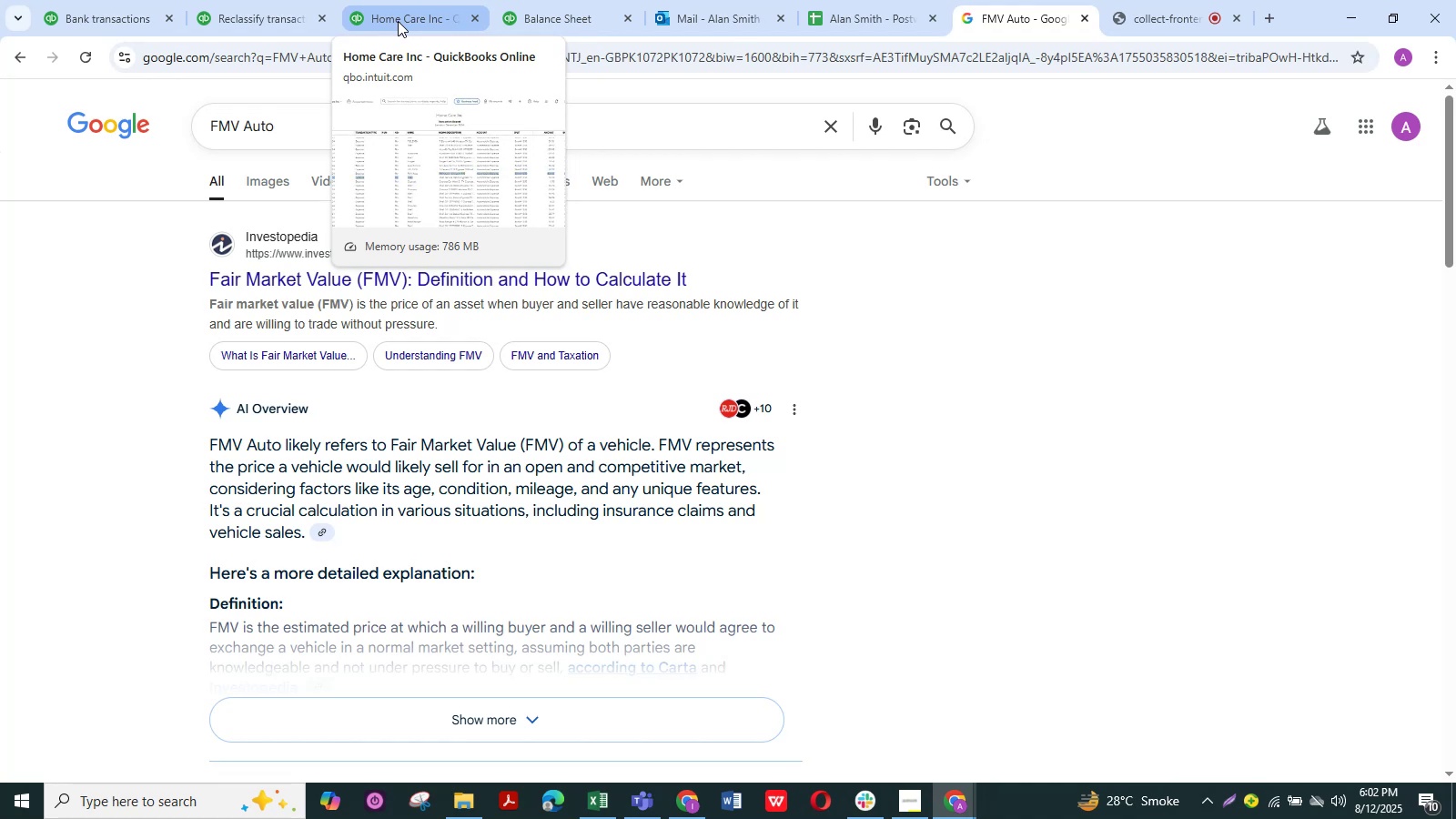 
left_click([398, 21])
 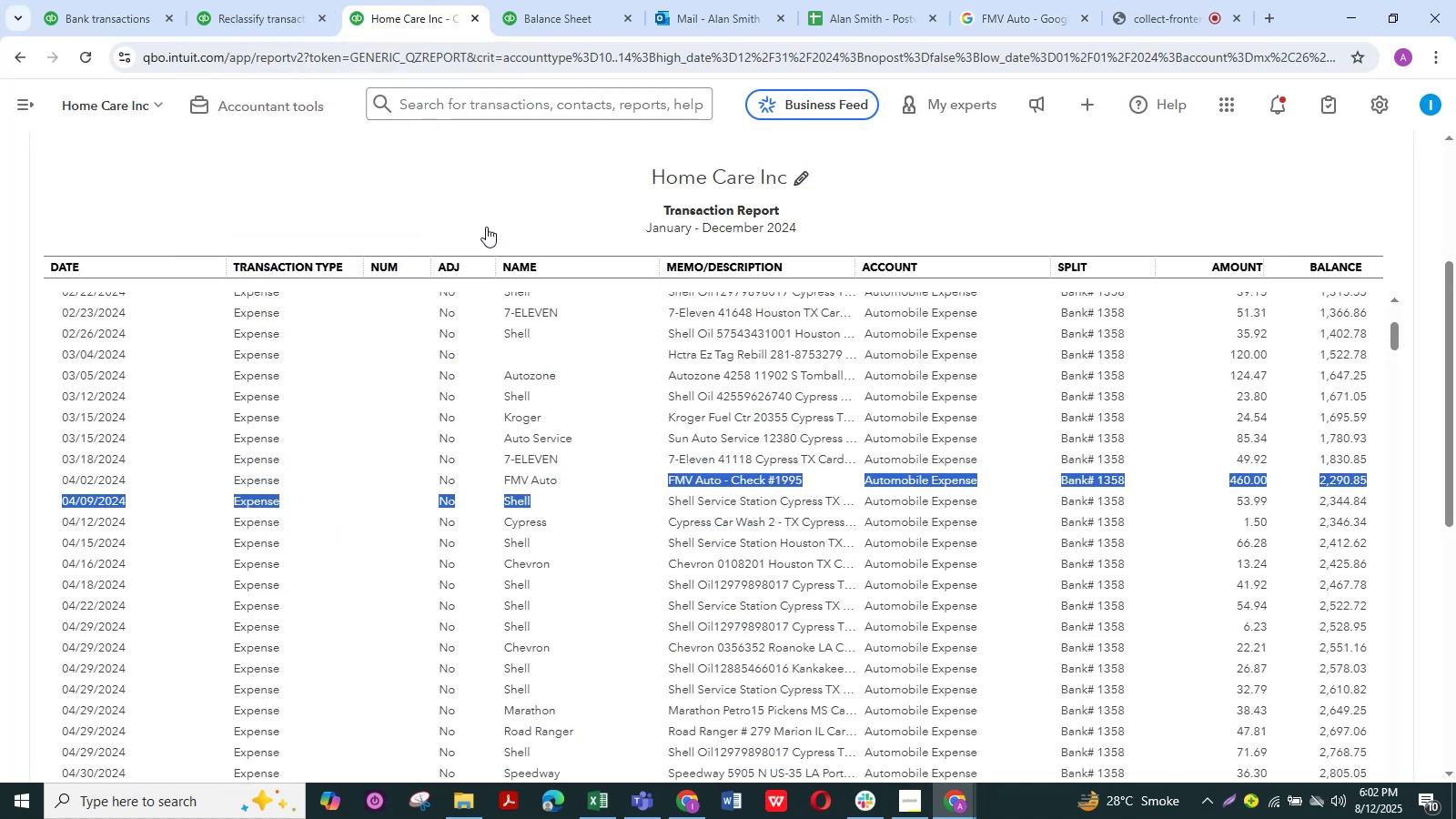 
left_click([488, 201])
 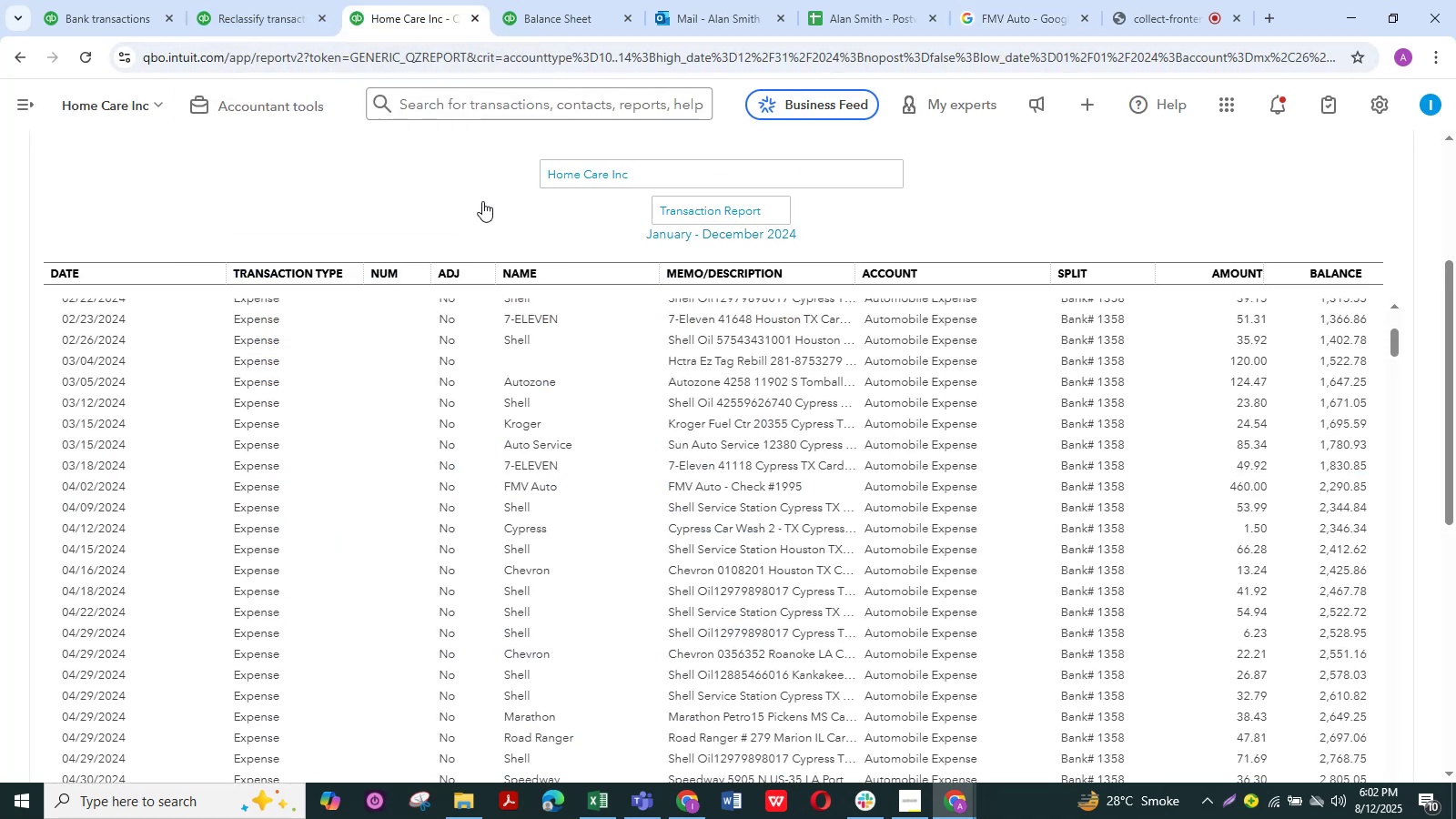 
left_click([464, 197])
 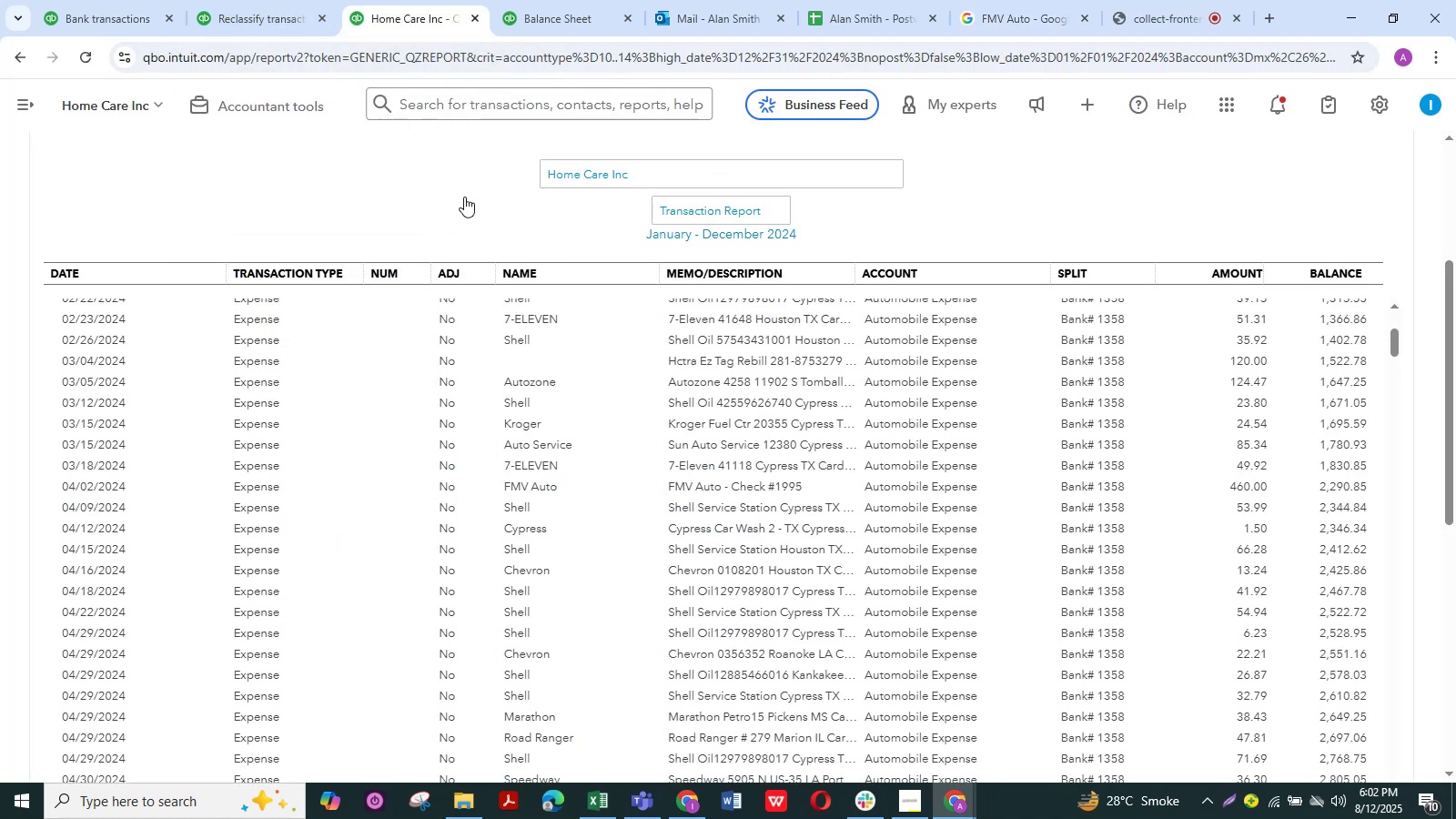 
left_click([437, 177])
 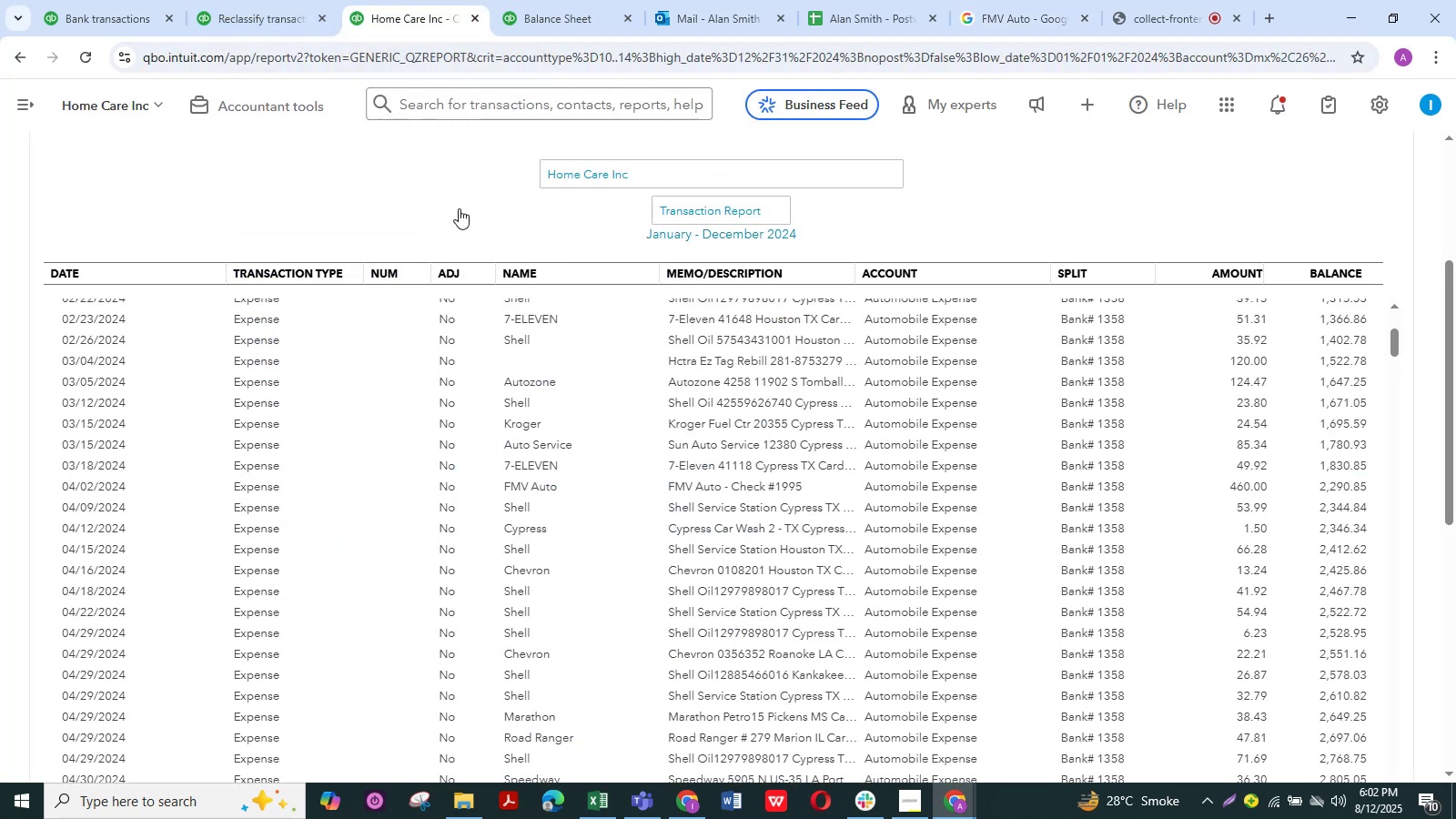 
left_click([474, 213])
 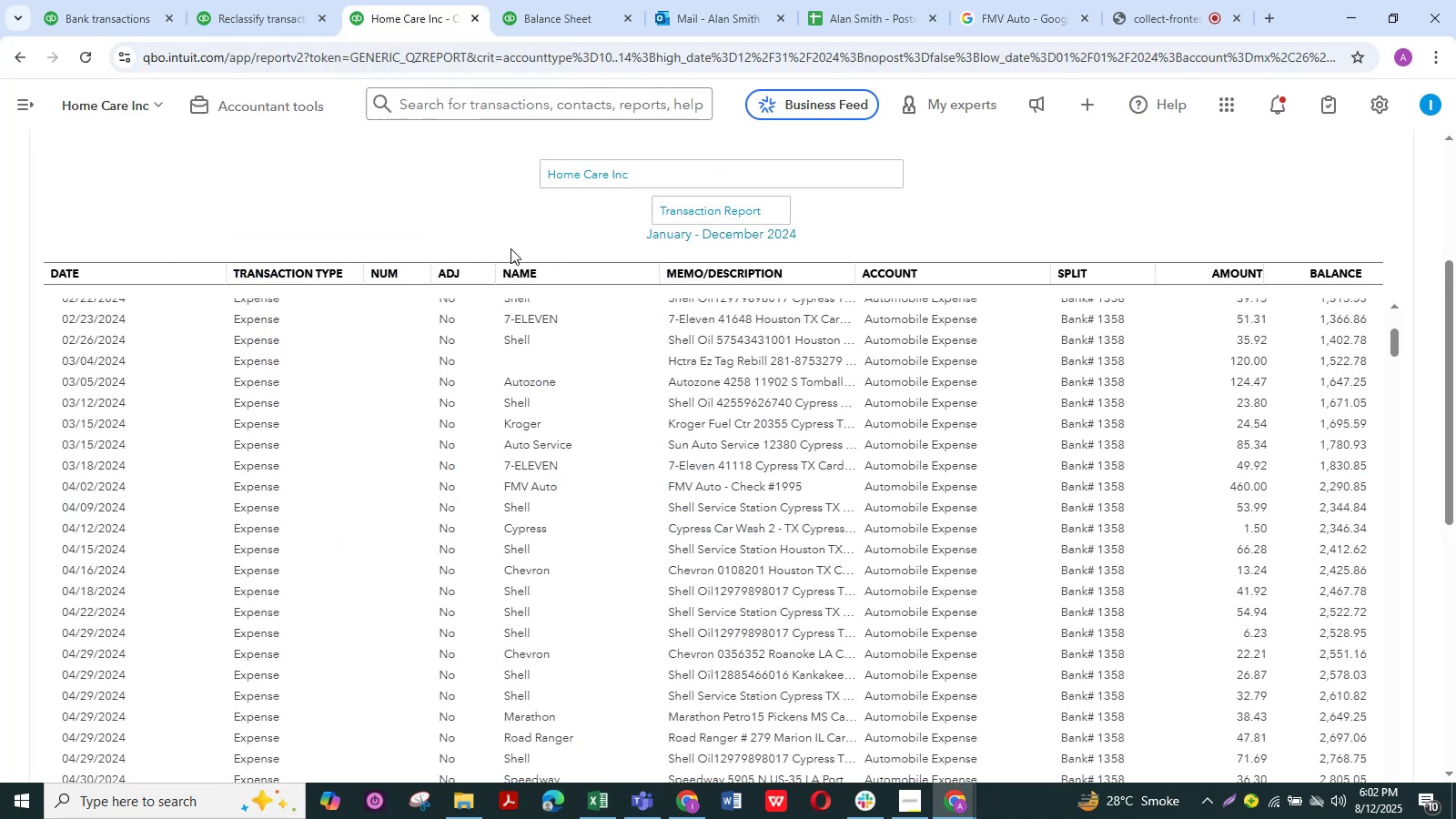 
scroll: coordinate [505, 330], scroll_direction: down, amount: 5.0
 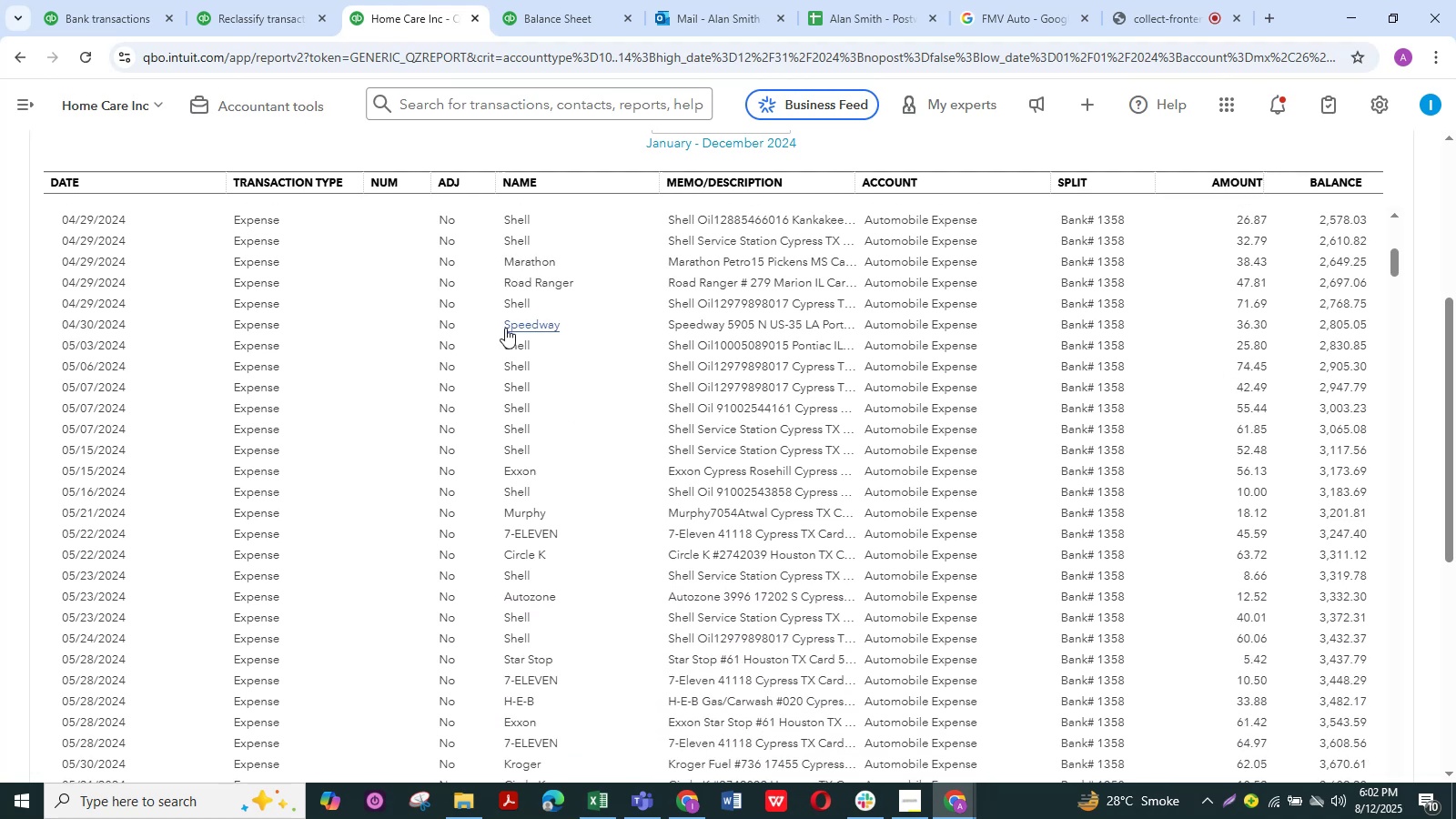 
scroll: coordinate [543, 320], scroll_direction: up, amount: 14.0
 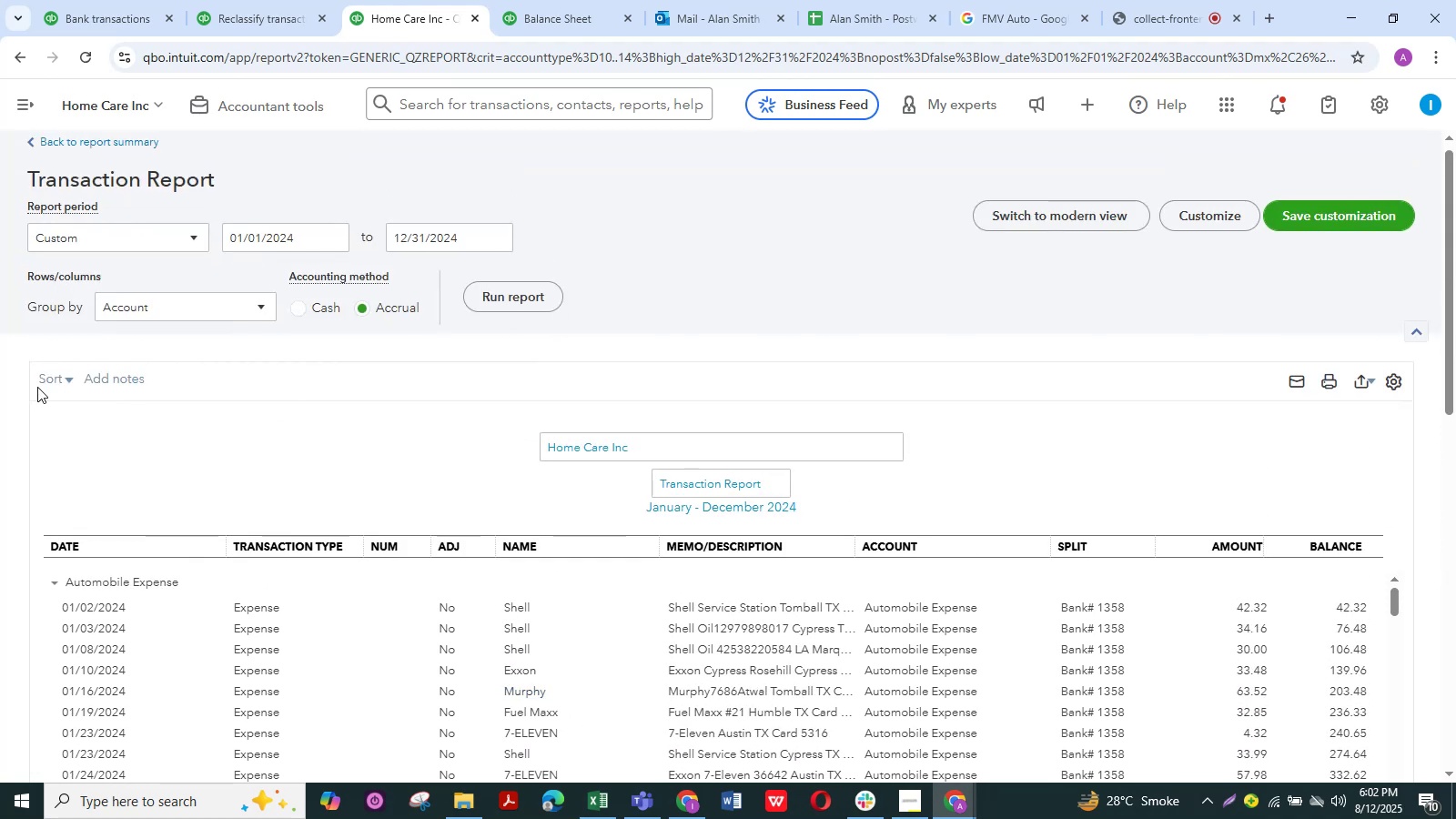 
left_click([55, 381])
 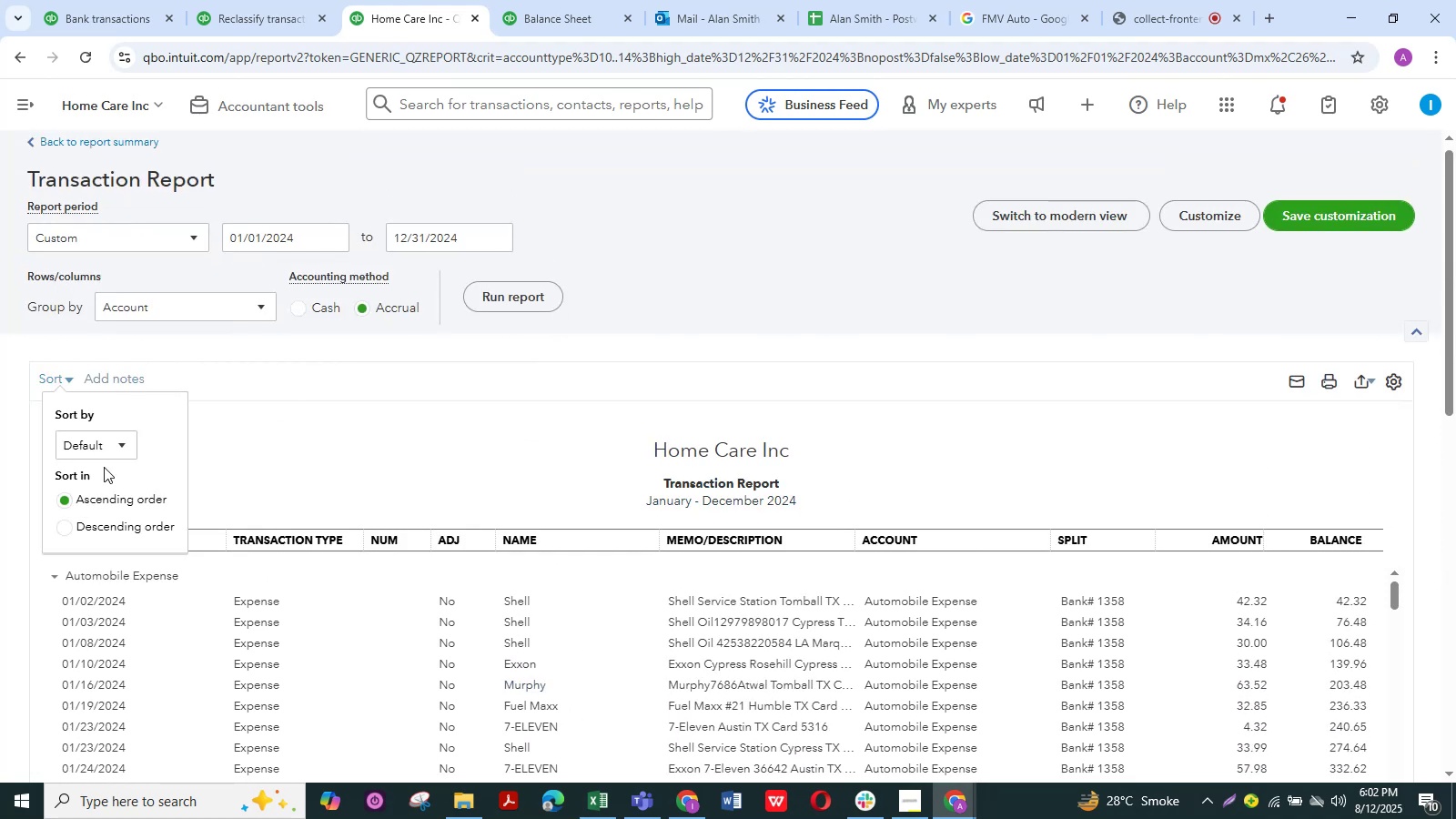 
left_click([103, 452])
 